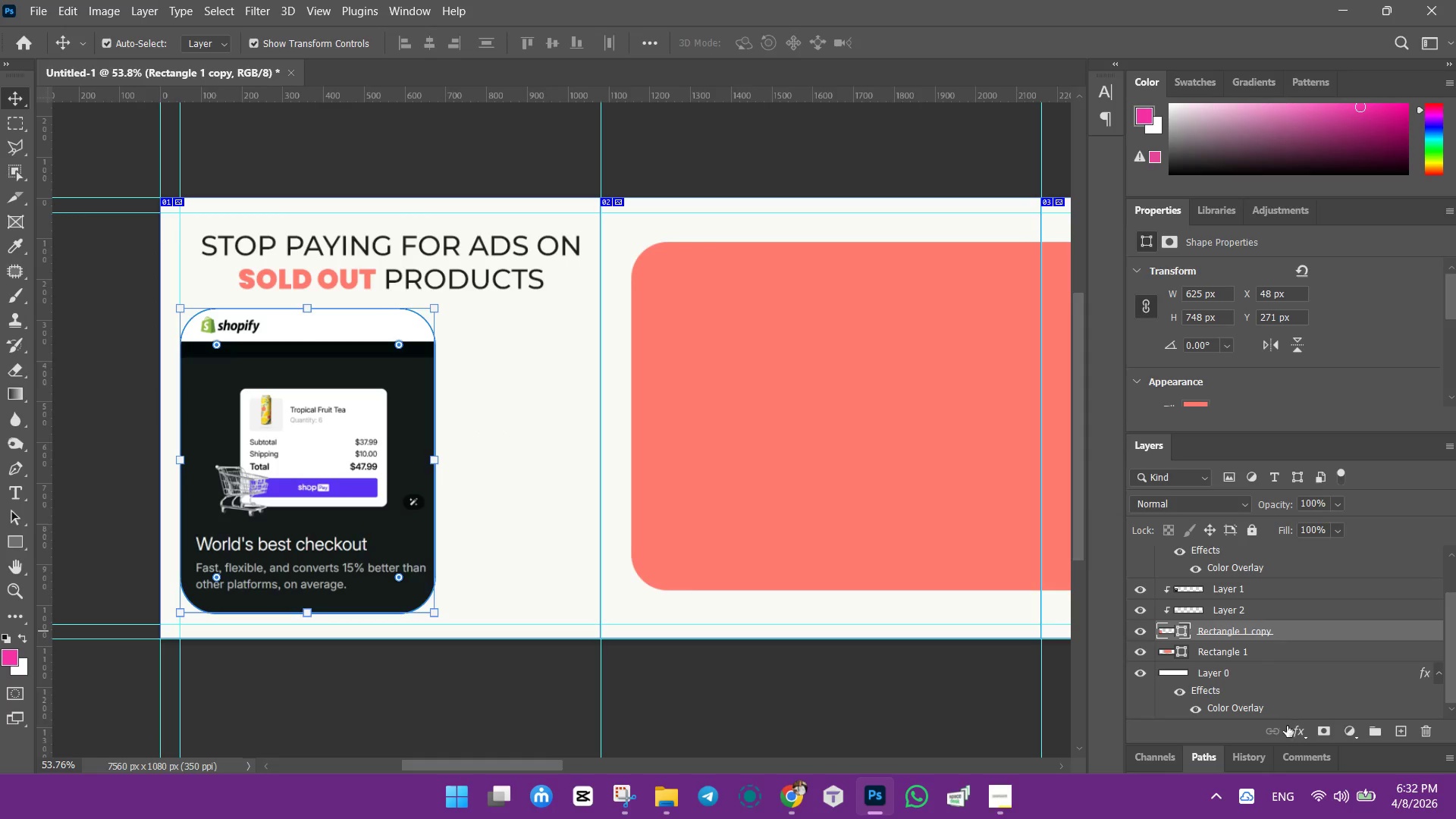 
left_click([1298, 732])
 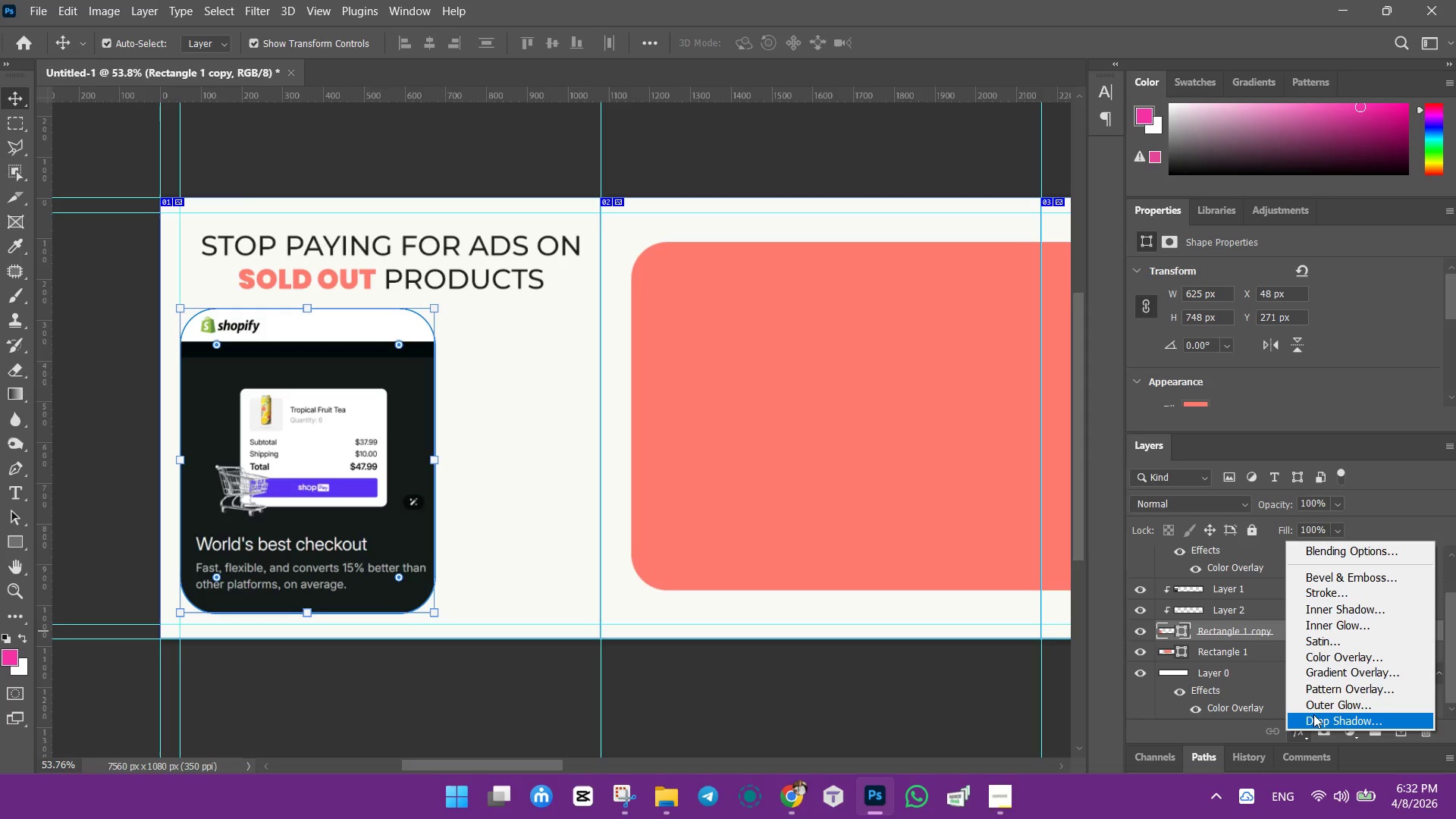 
left_click([1313, 714])
 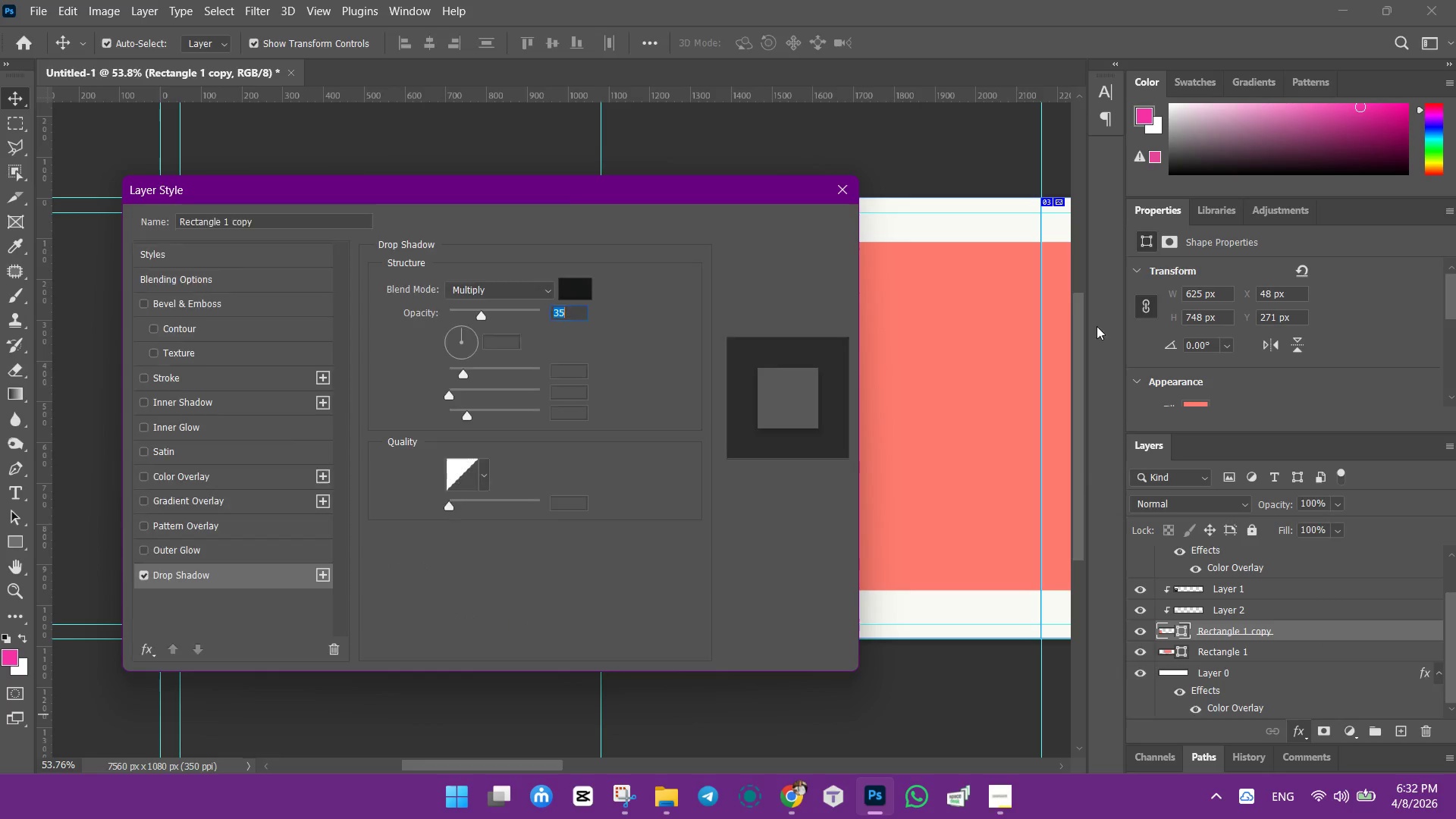 
left_click_drag(start_coordinate=[629, 193], to_coordinate=[1153, 127])
 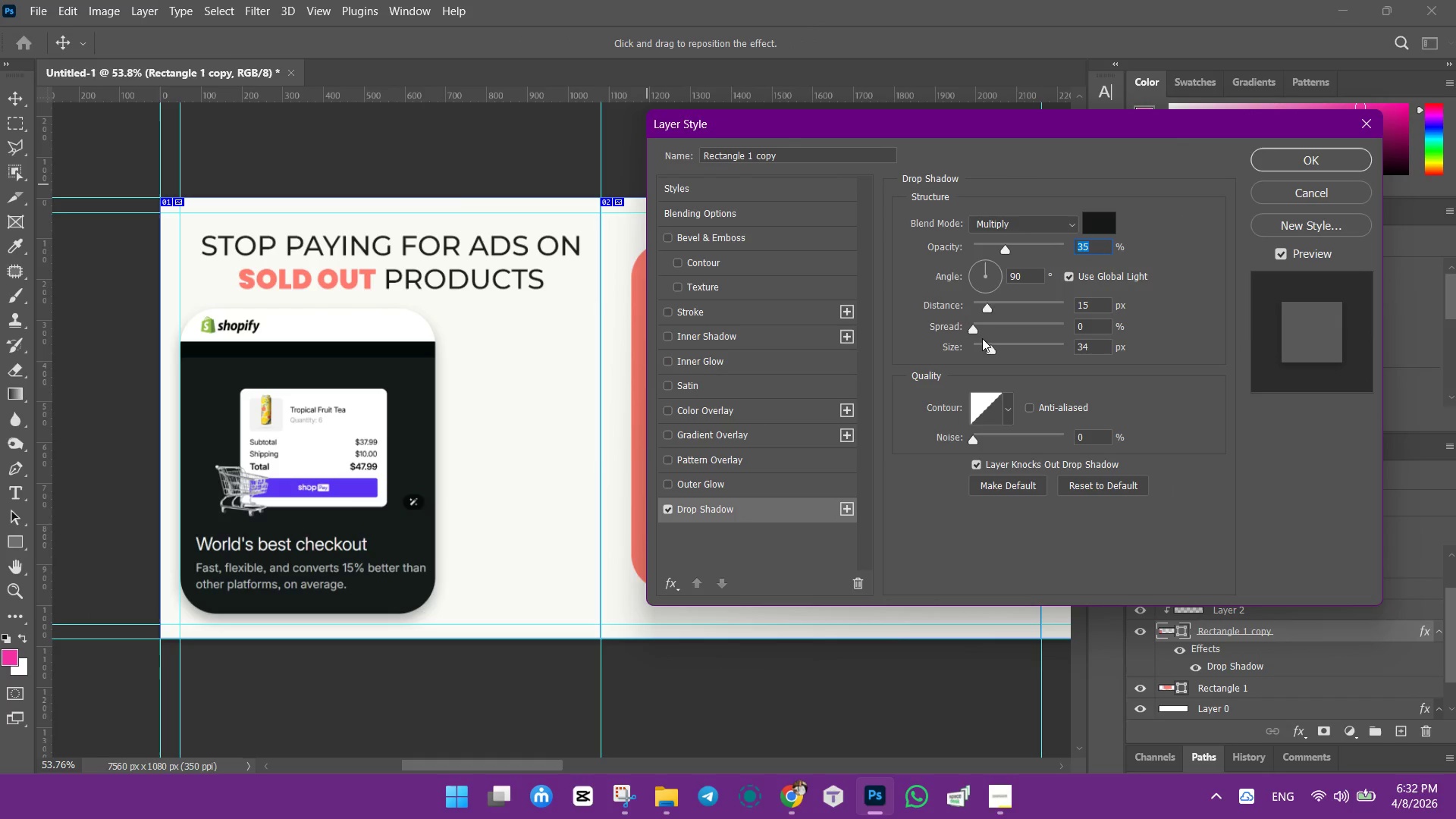 
left_click_drag(start_coordinate=[993, 347], to_coordinate=[1003, 350])
 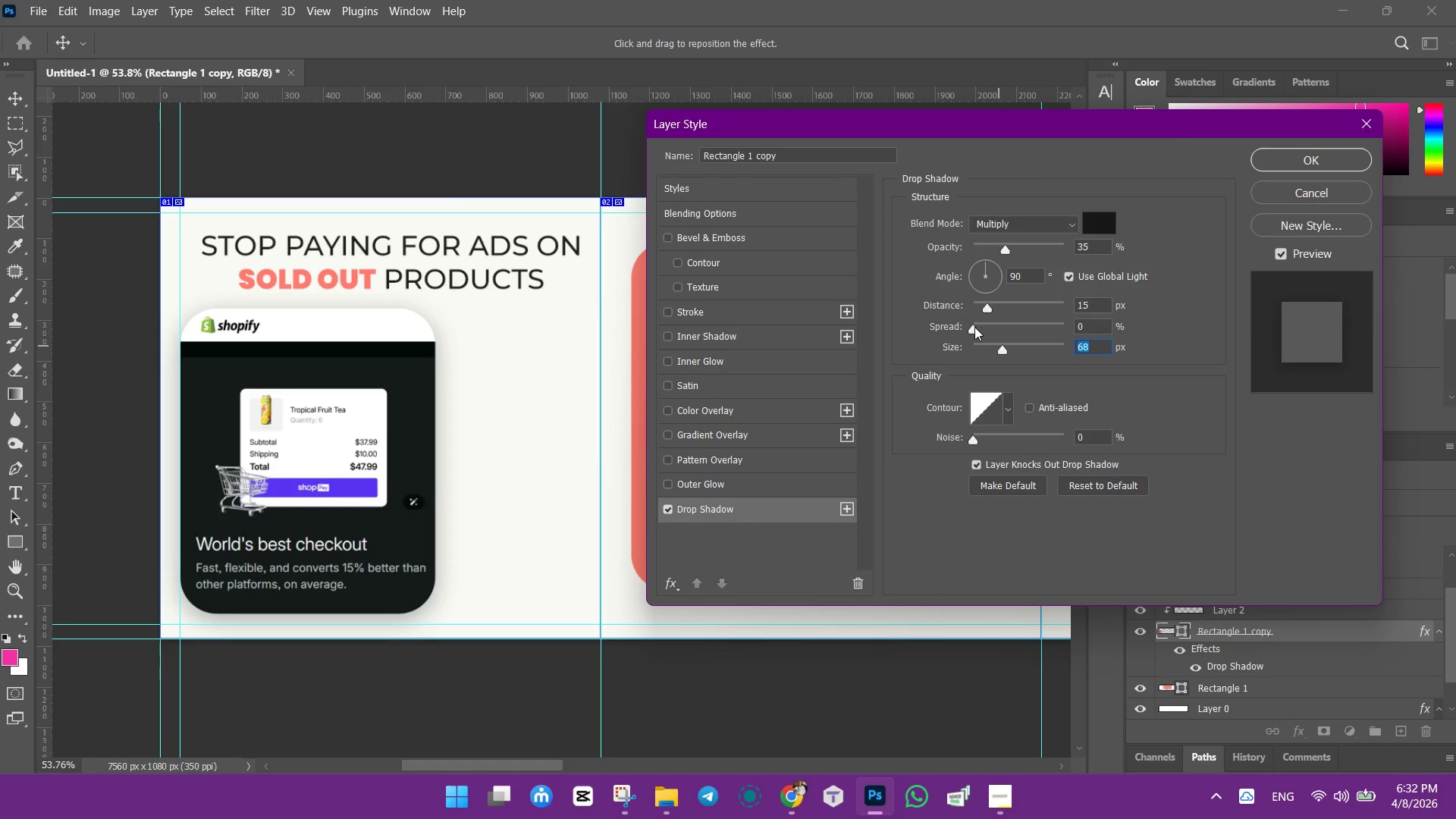 
left_click_drag(start_coordinate=[974, 327], to_coordinate=[984, 331])
 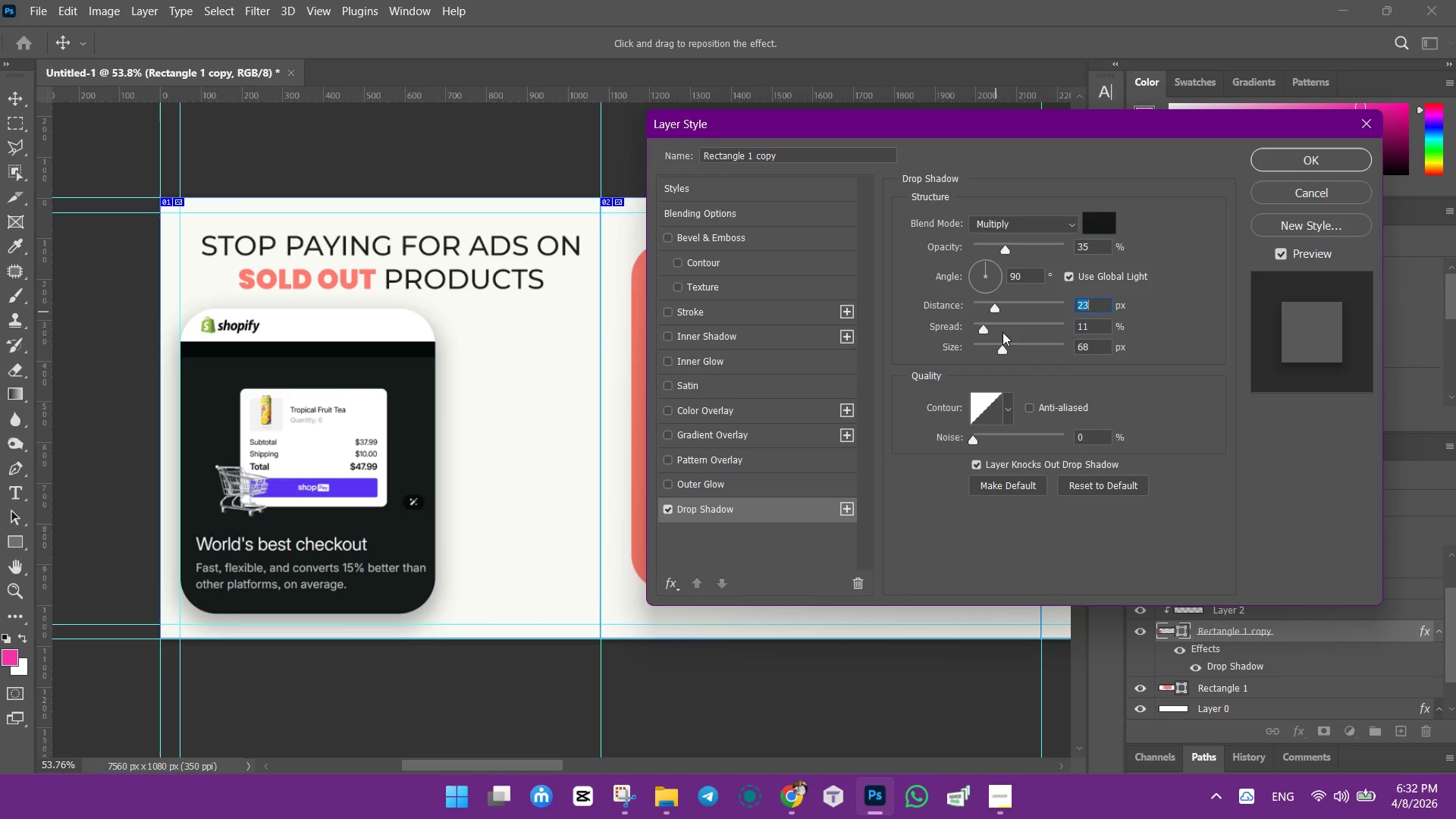 
left_click_drag(start_coordinate=[1004, 347], to_coordinate=[1014, 351])
 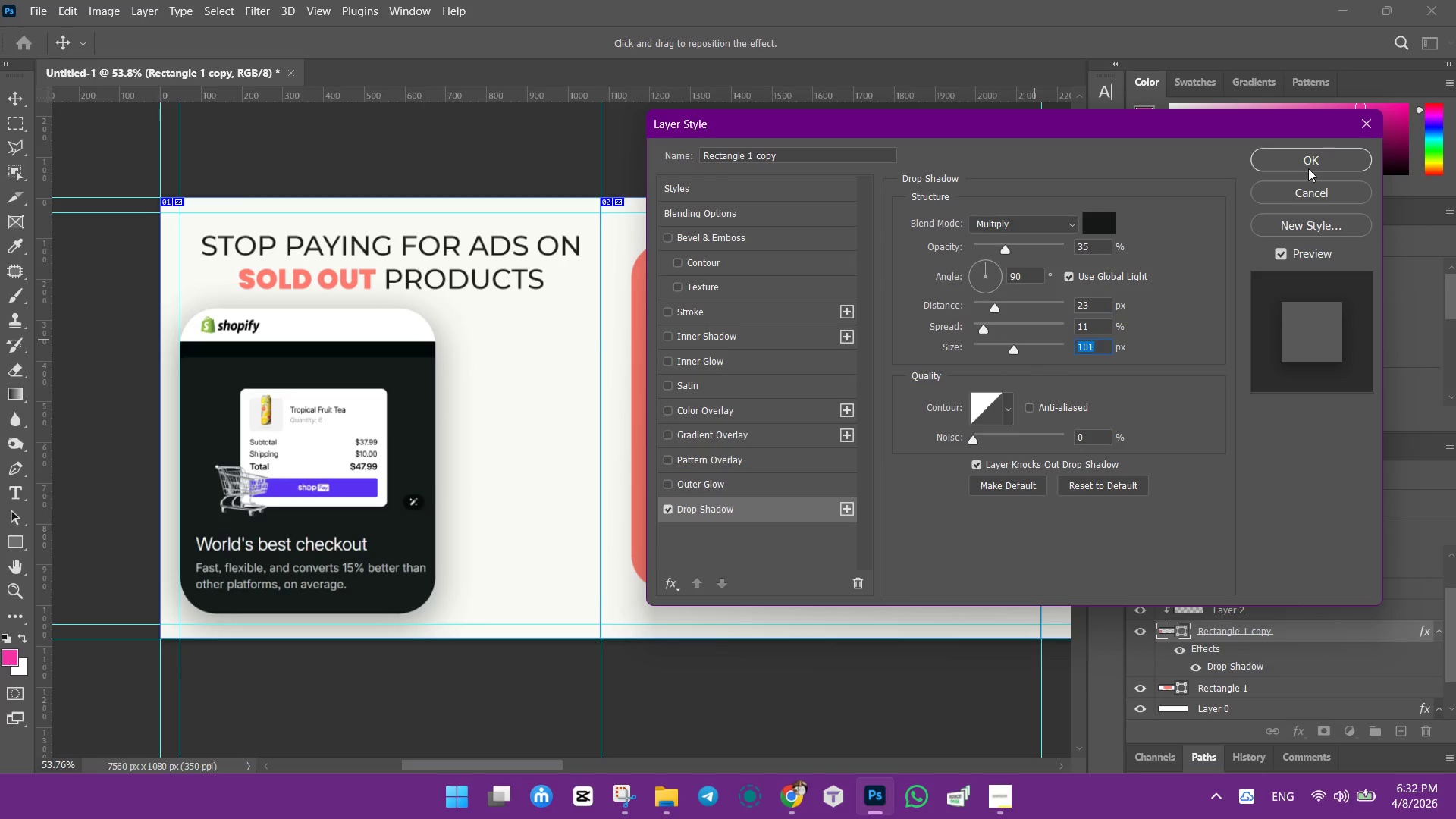 
left_click([1308, 168])
 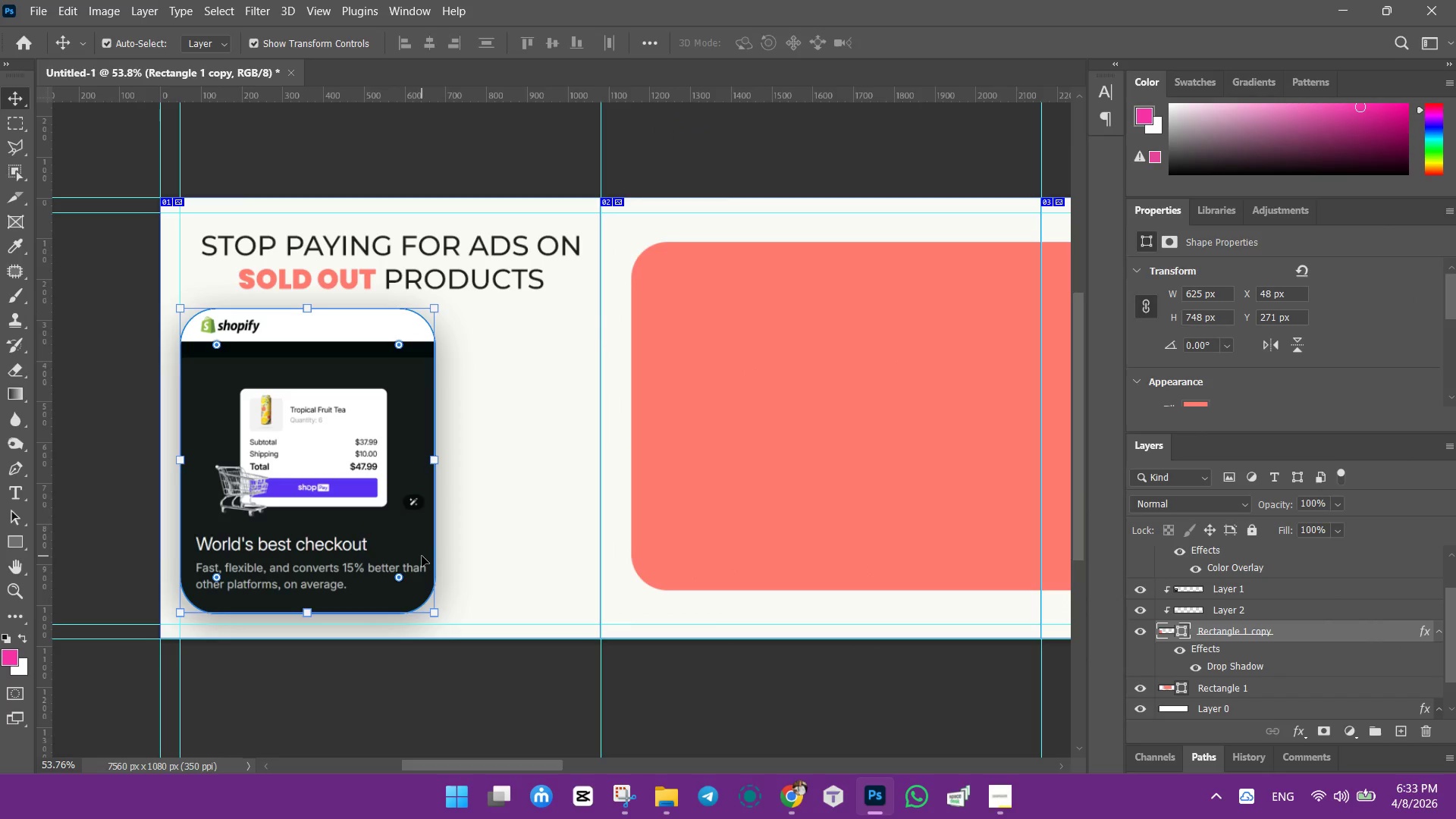 
wait(11.67)
 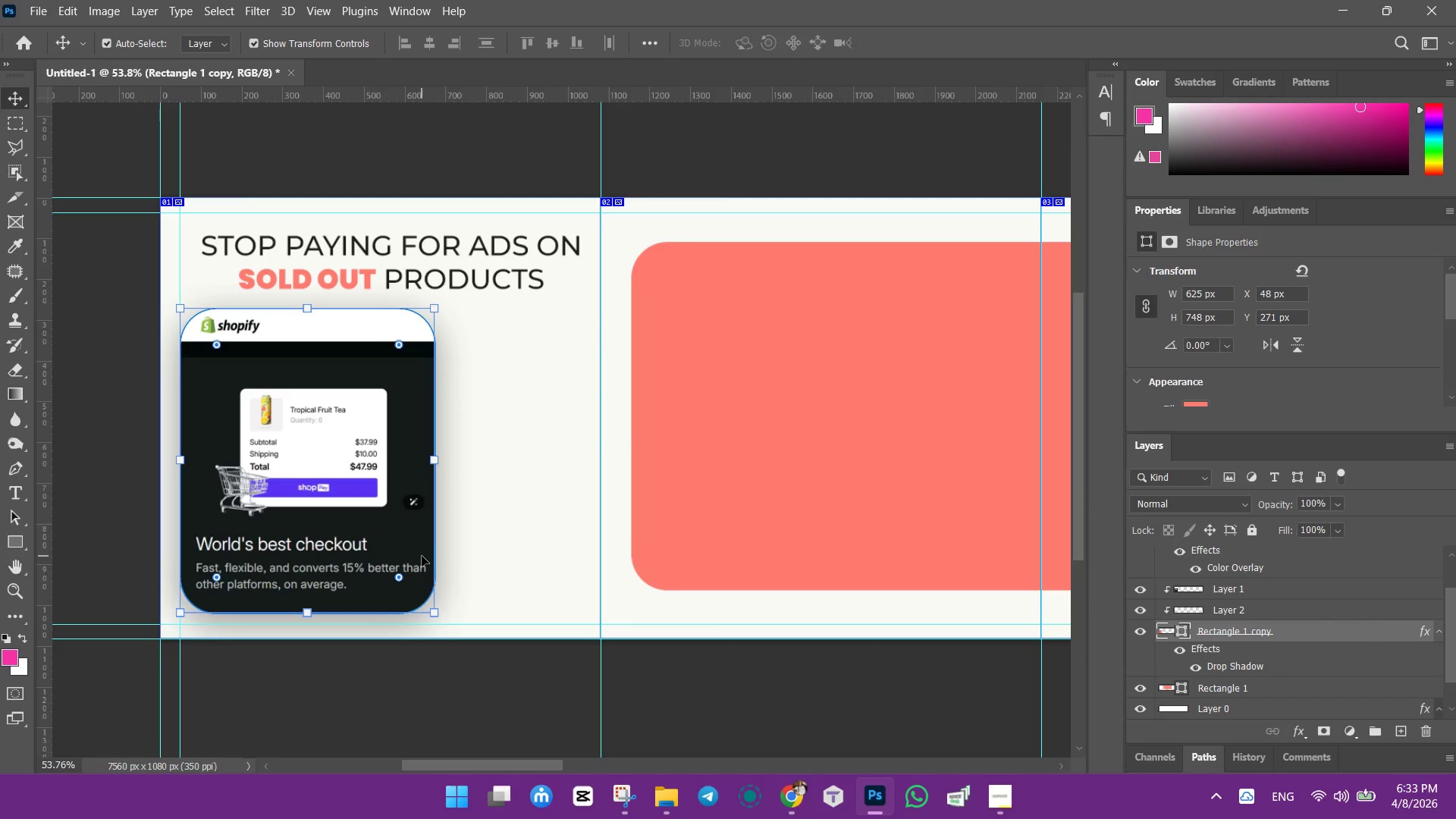 
left_click([560, 365])
 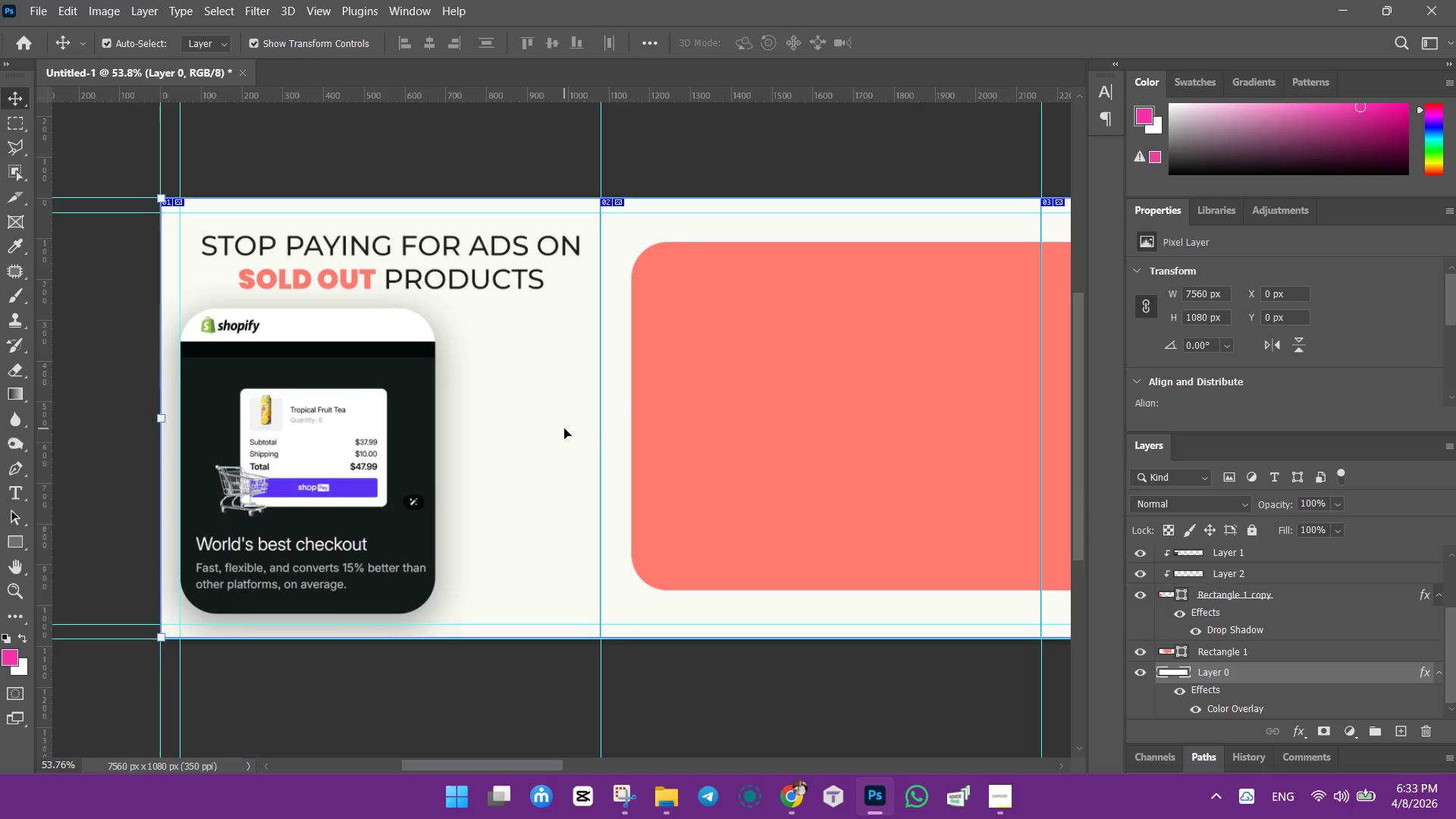 
wait(9.39)
 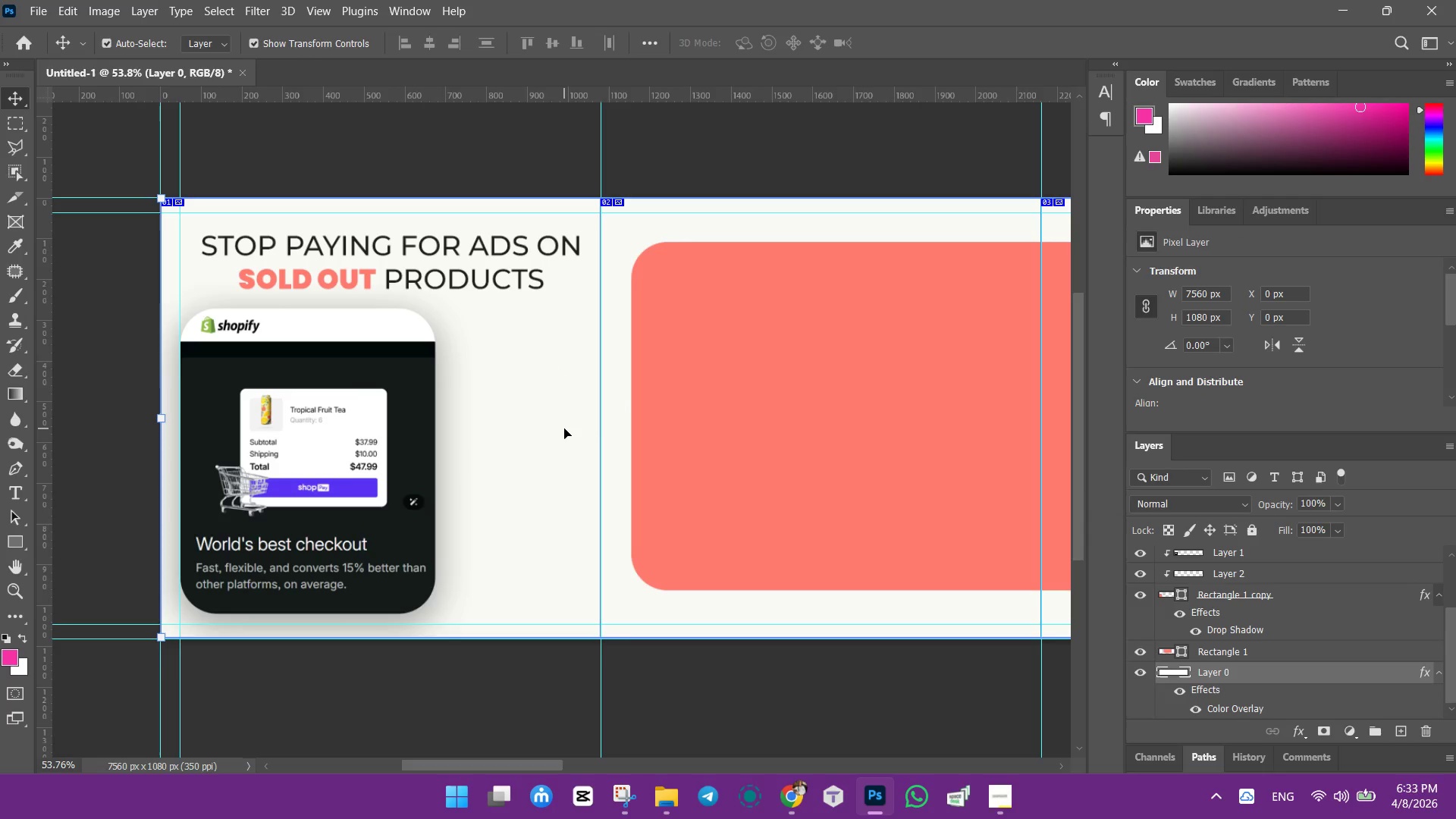 
left_click_drag(start_coordinate=[807, 372], to_coordinate=[971, 381])
 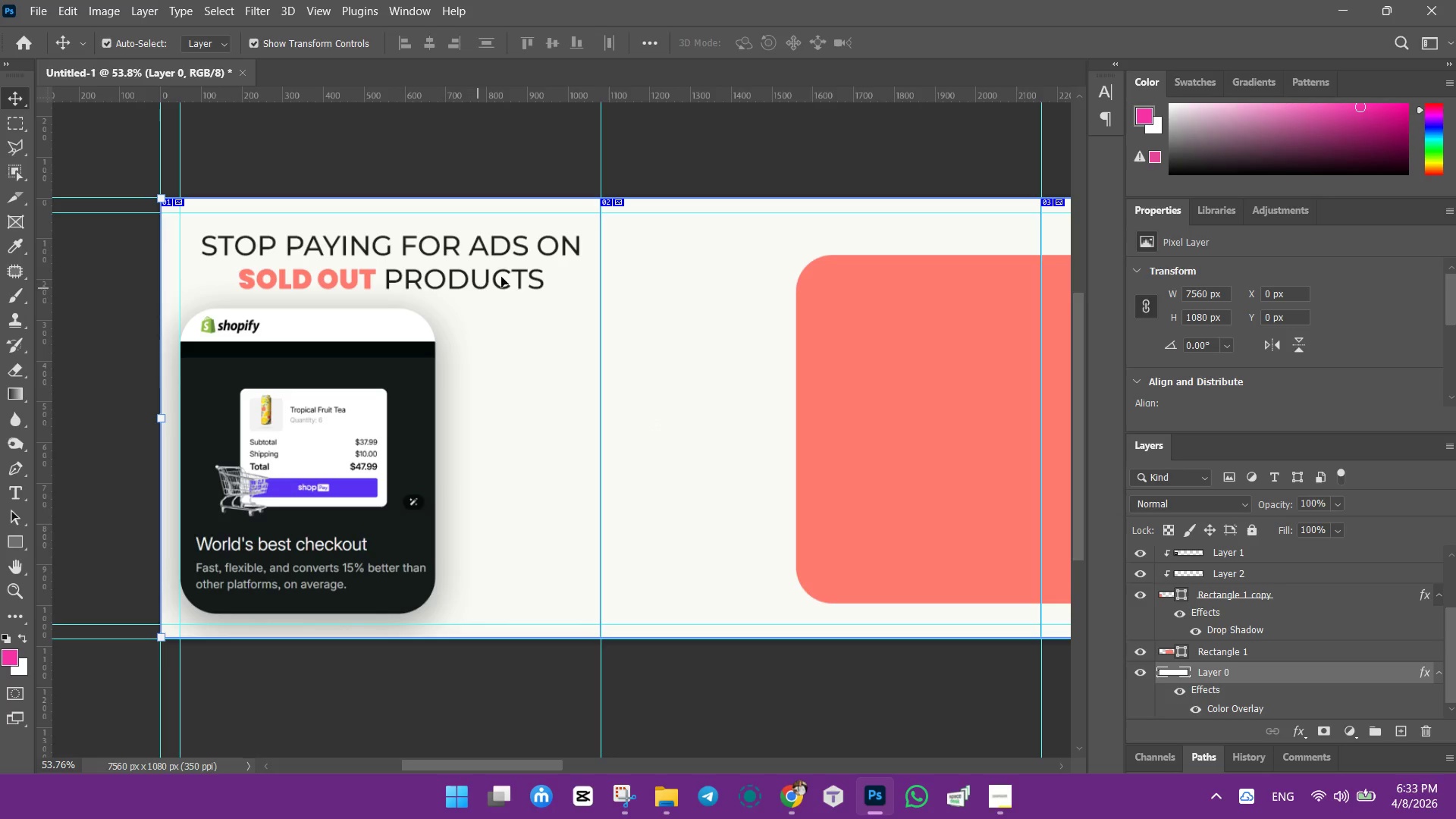 
wait(10.53)
 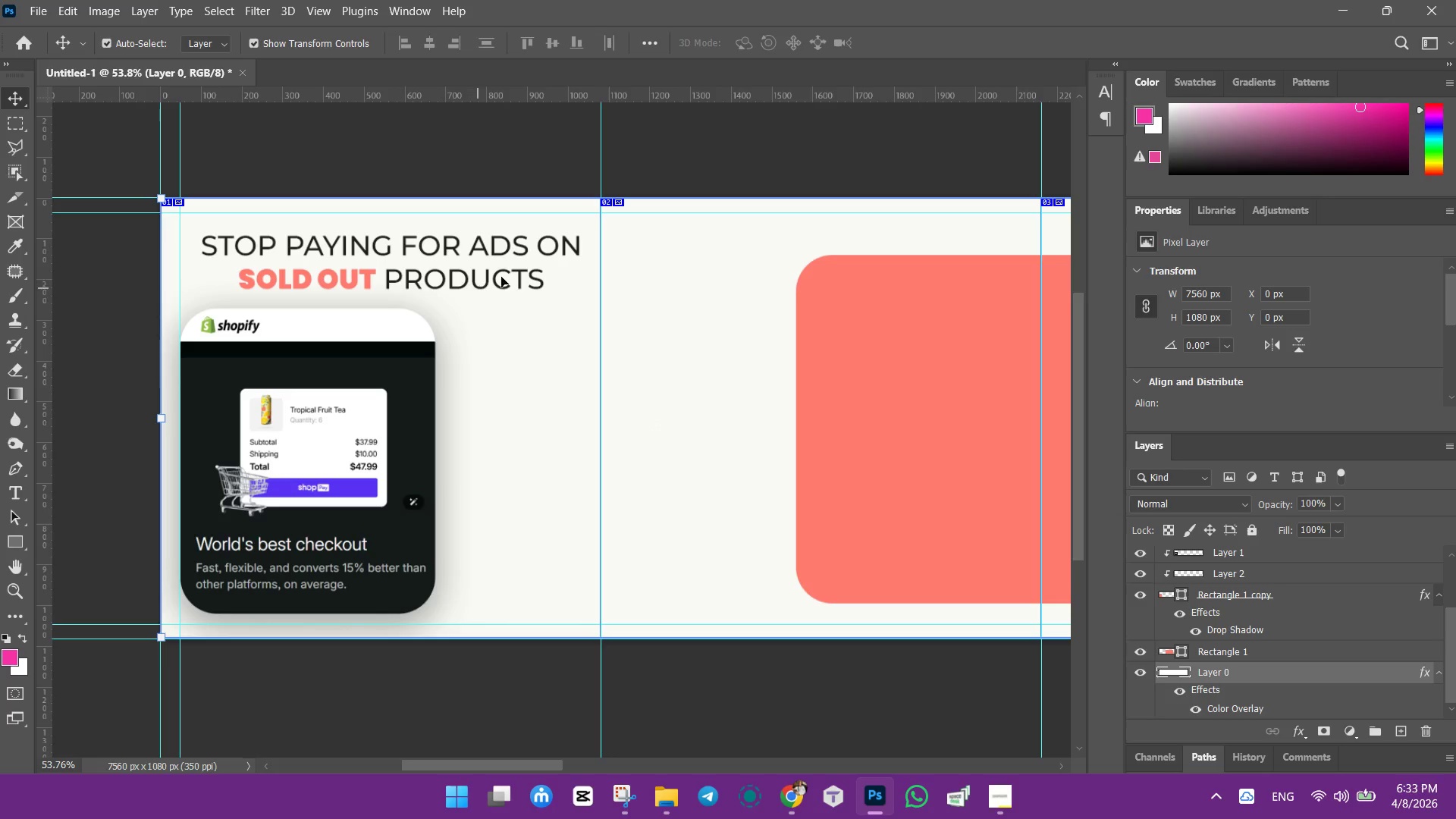 
left_click_drag(start_coordinate=[500, 245], to_coordinate=[490, 246])
 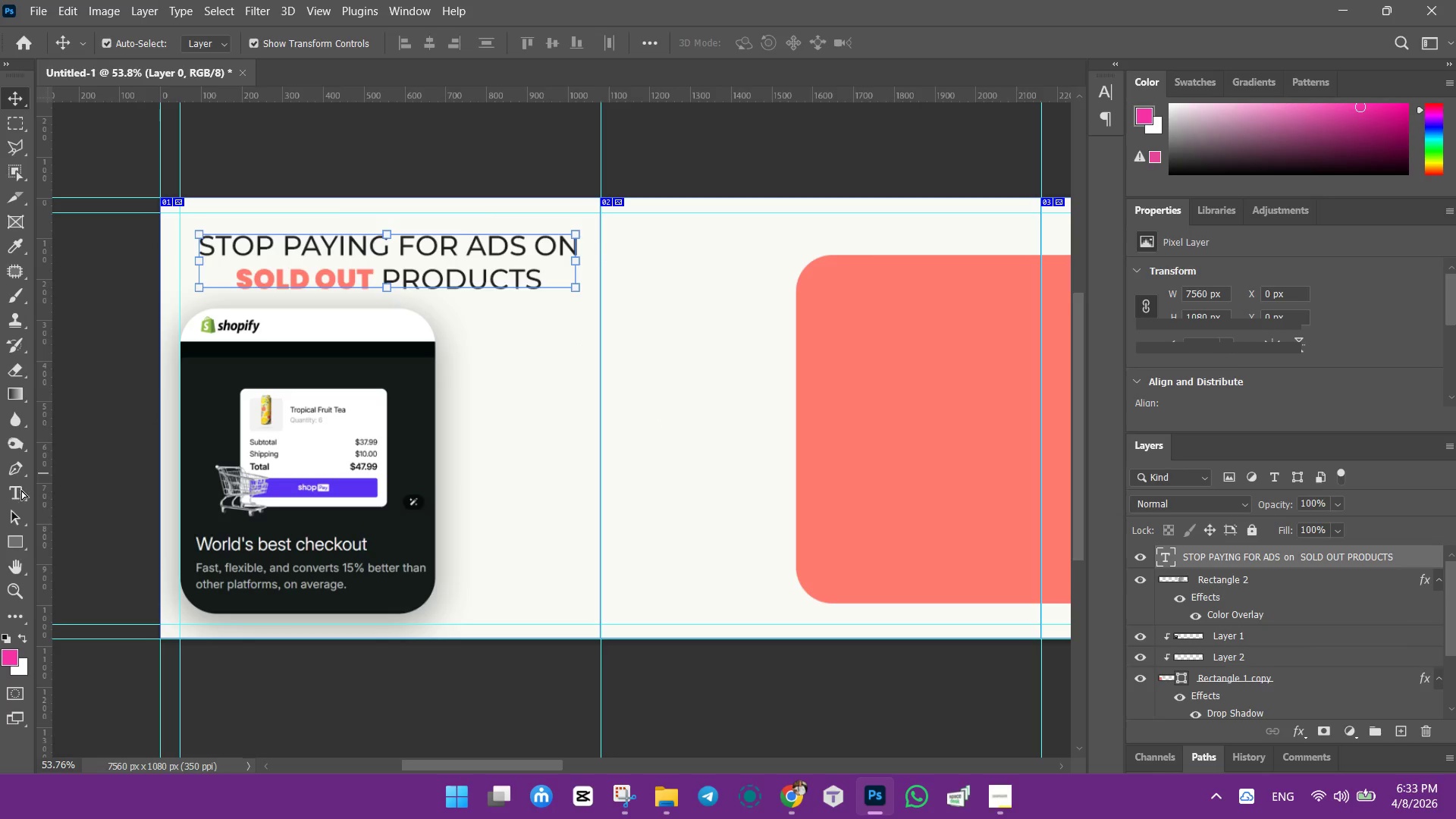 
left_click([17, 491])
 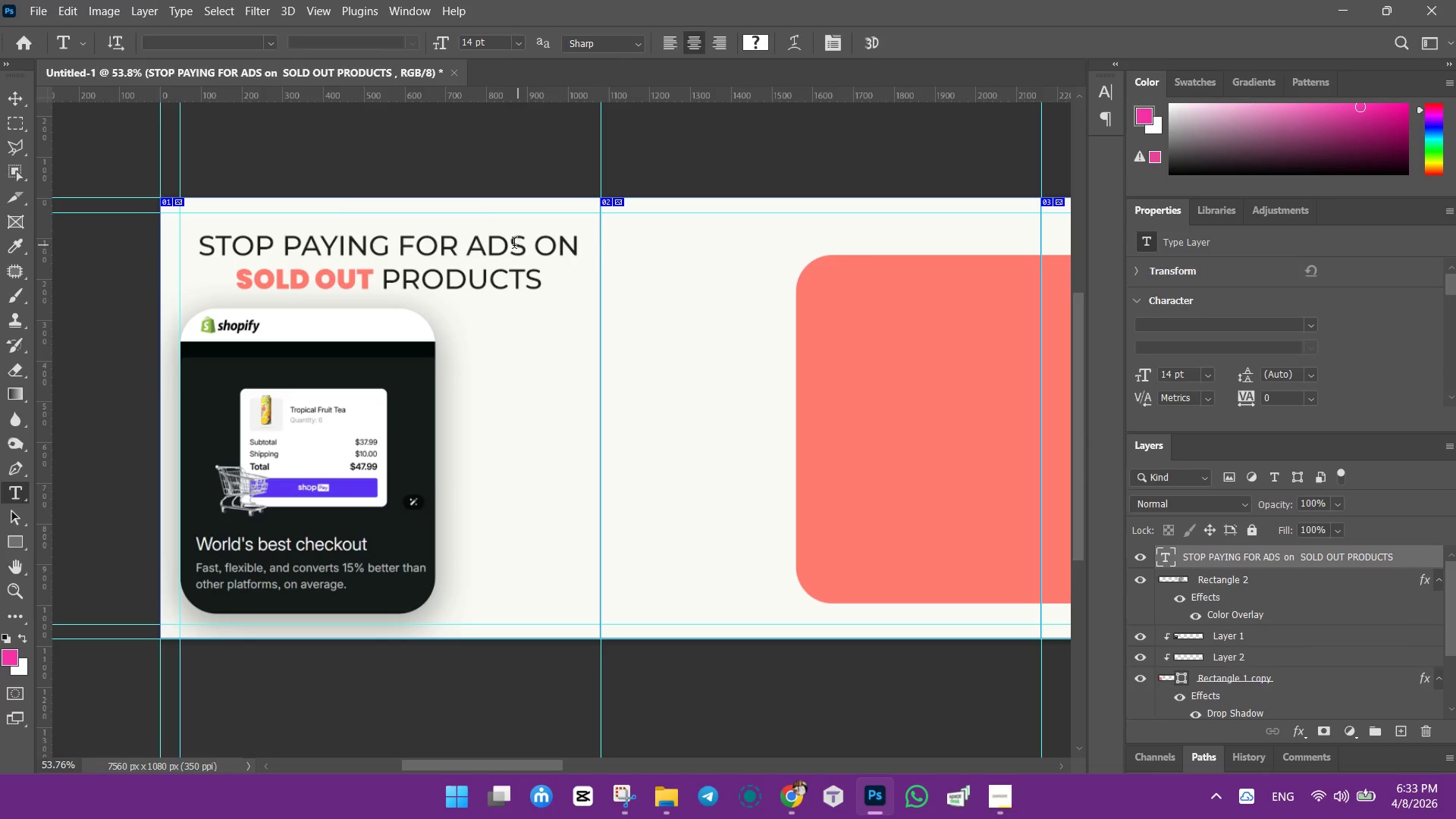 
left_click_drag(start_coordinate=[518, 243], to_coordinate=[492, 248])
 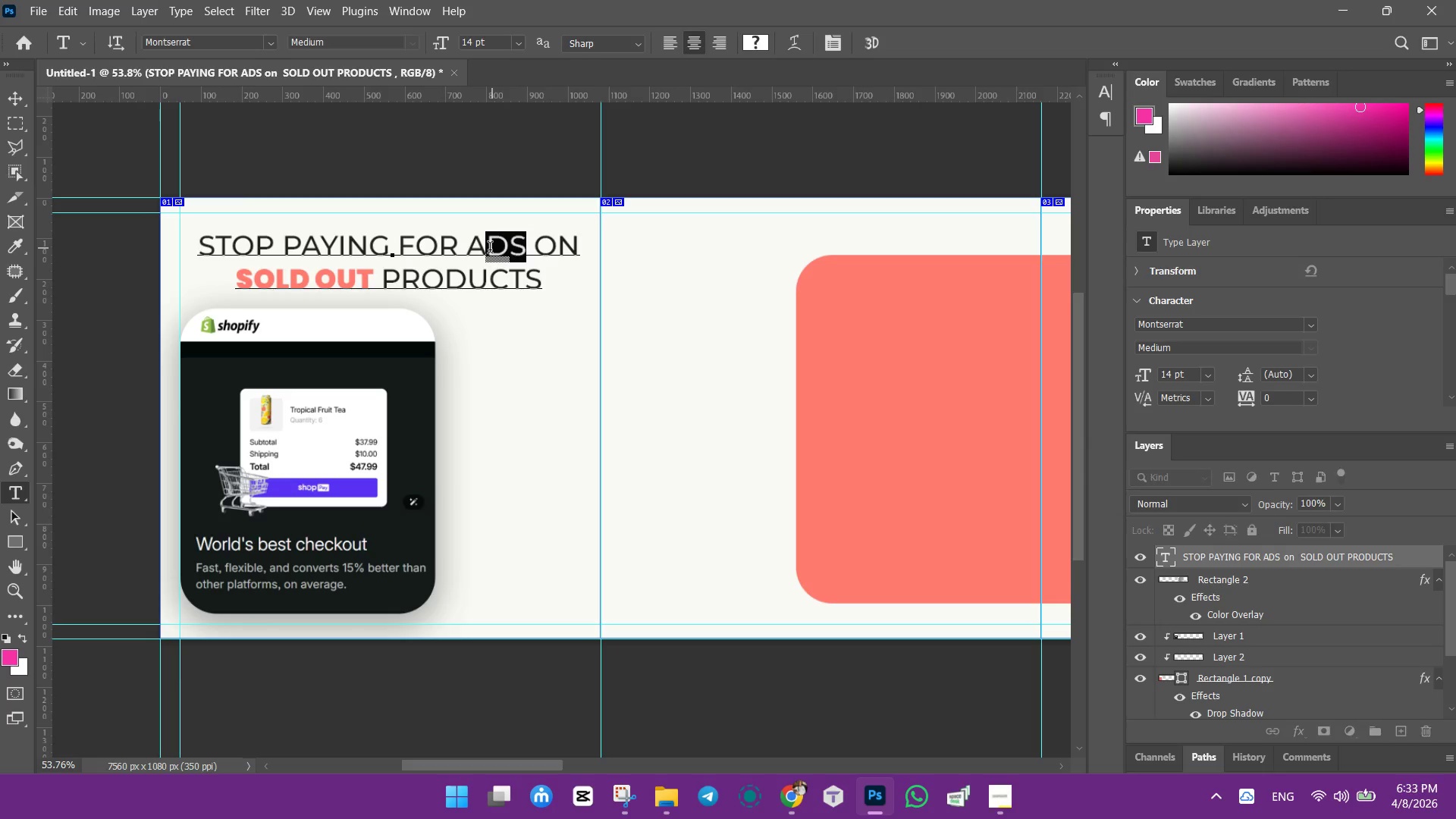 
type(ds)
 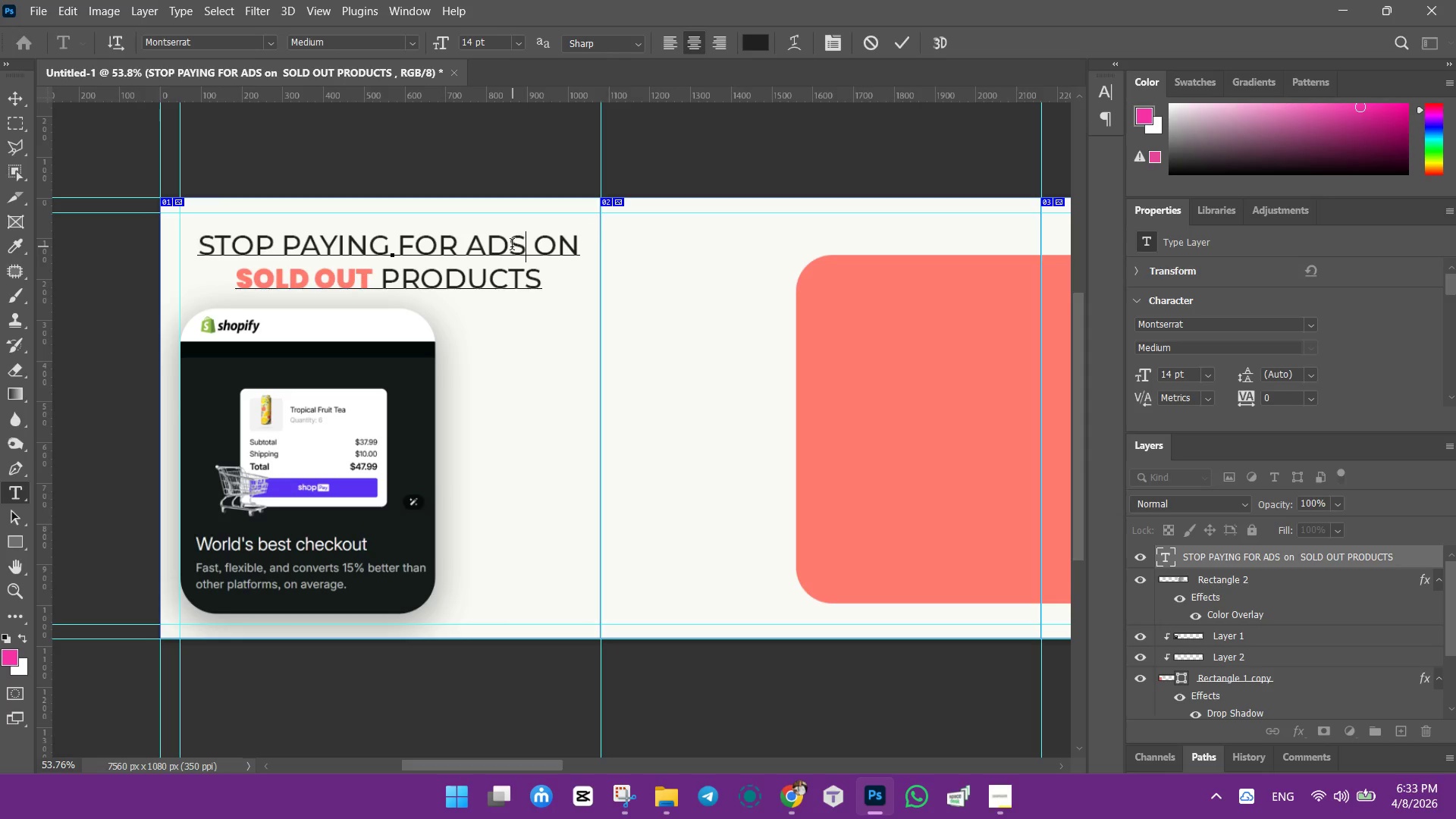 
key(Control+ControlLeft)
 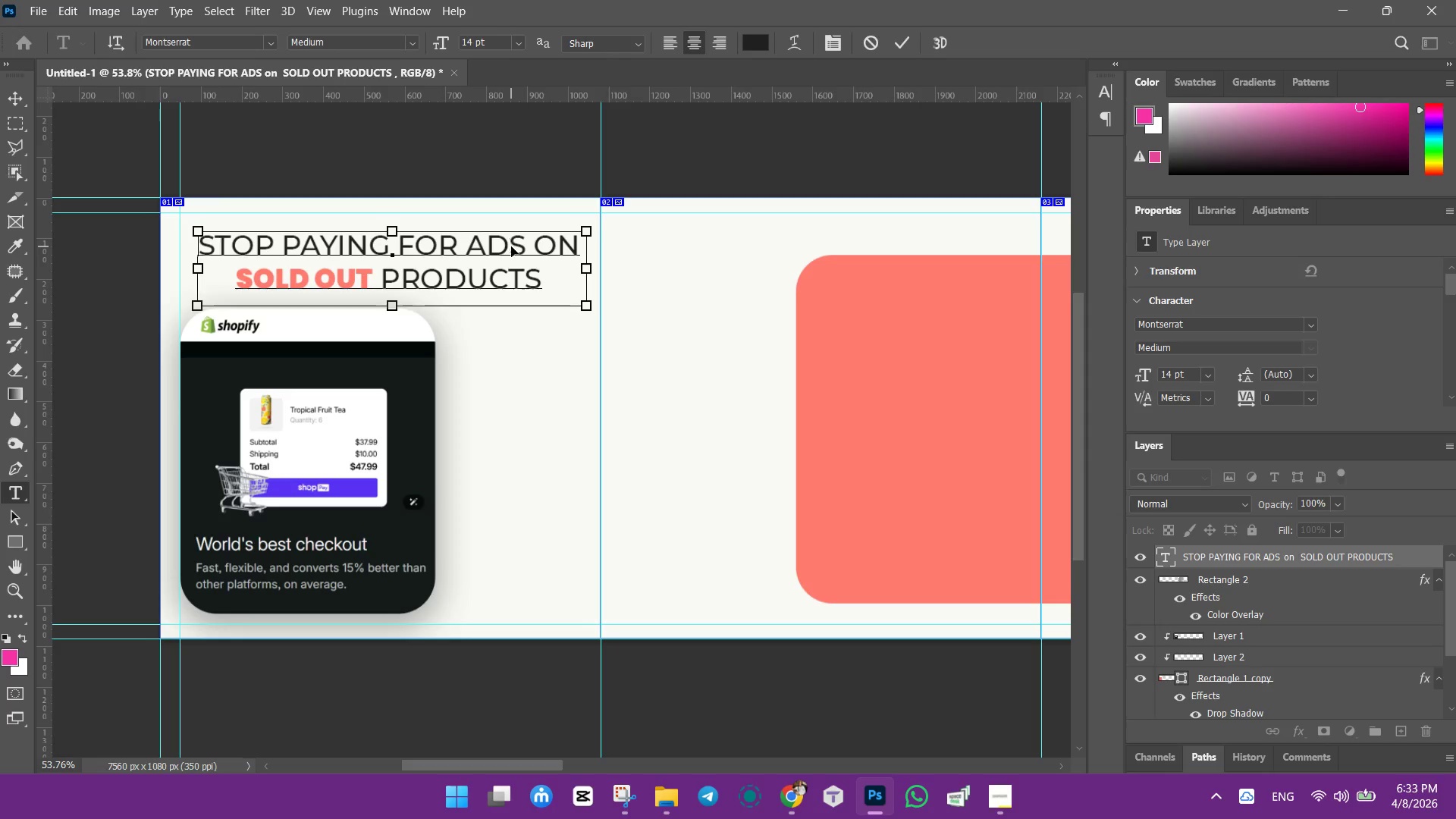 
key(Control+A)
 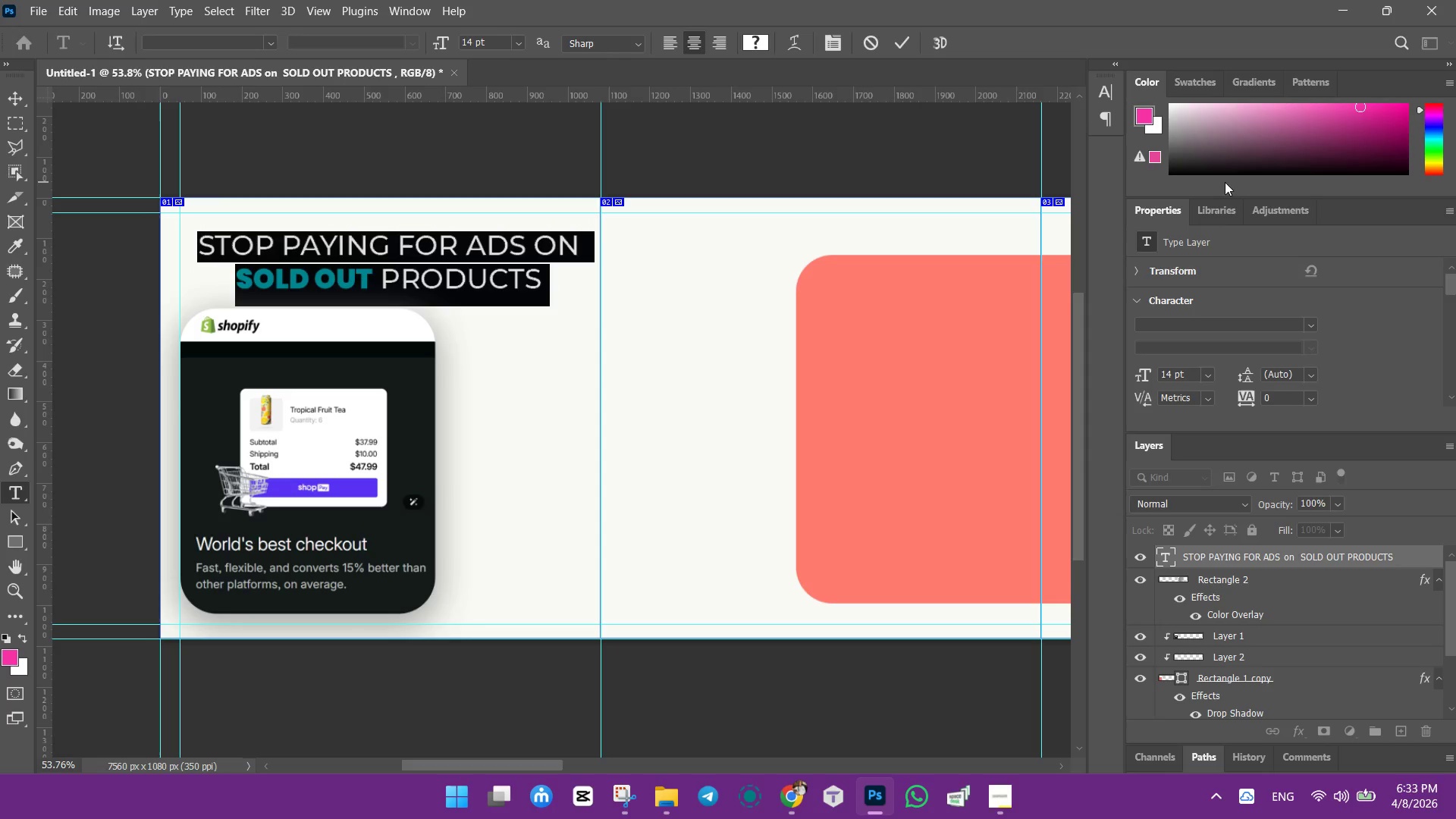 
scroll: coordinate [1201, 357], scroll_direction: down, amount: 14.0
 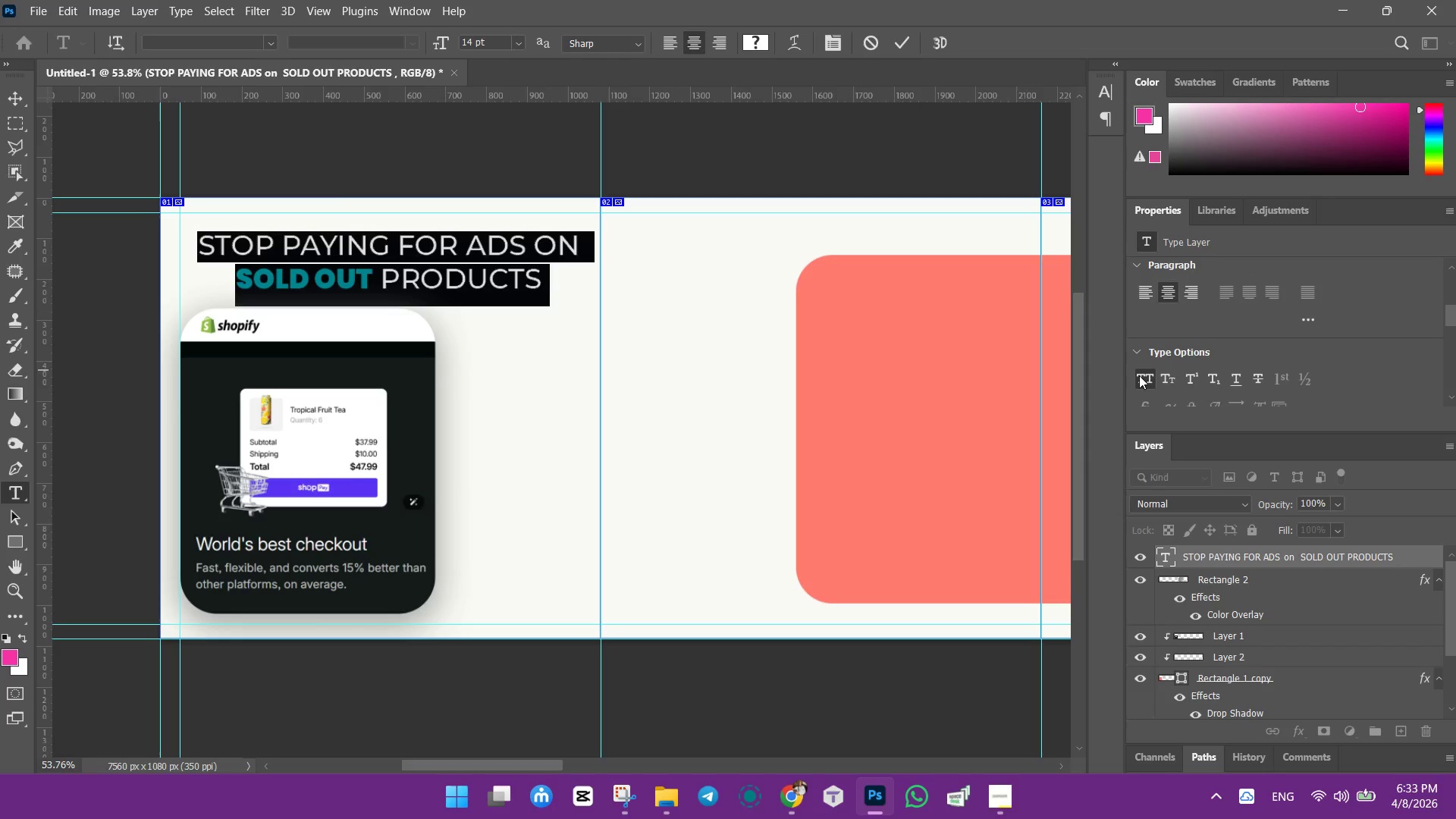 
left_click([1139, 375])
 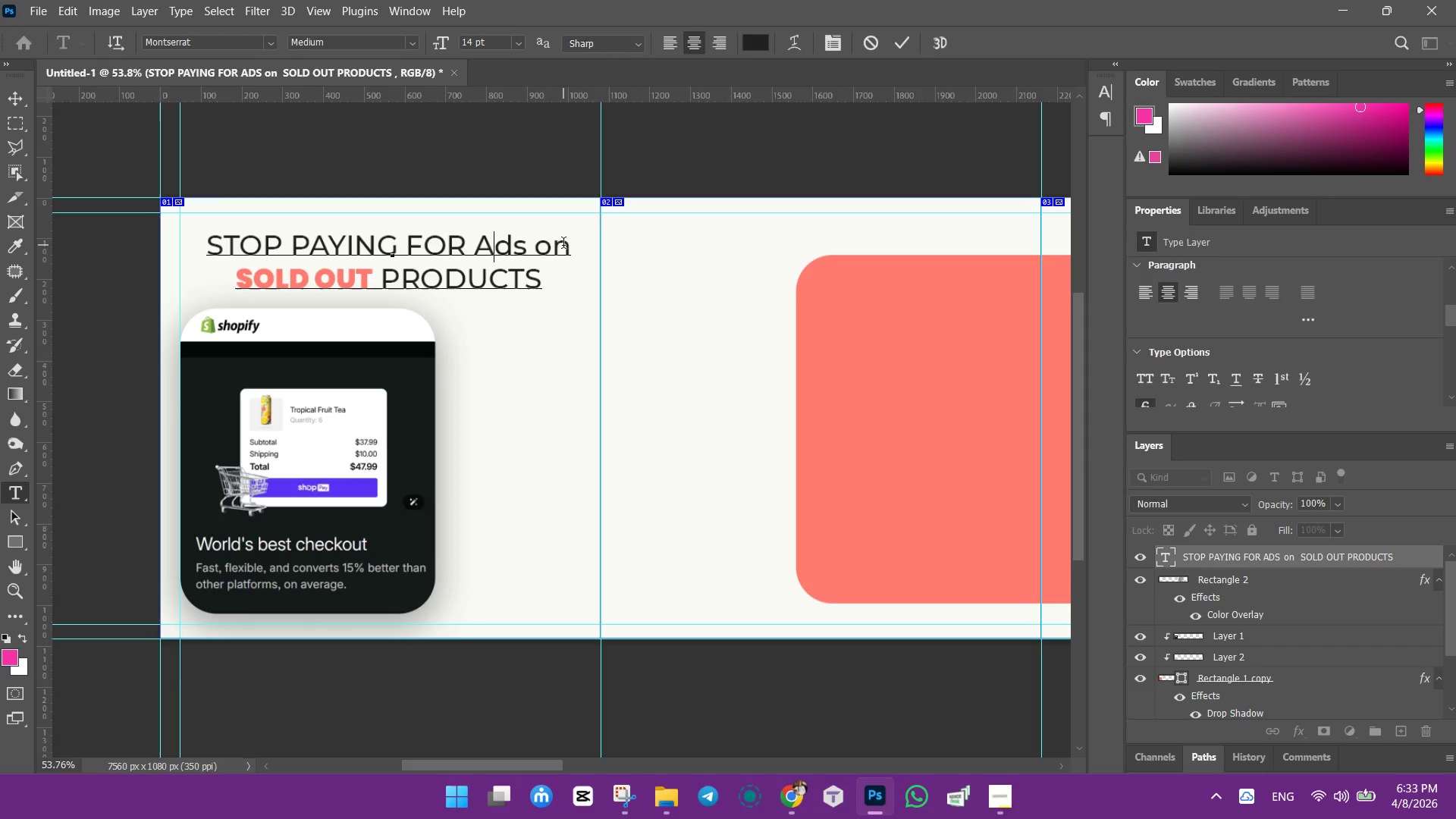 
mouse_move([23, 92])
 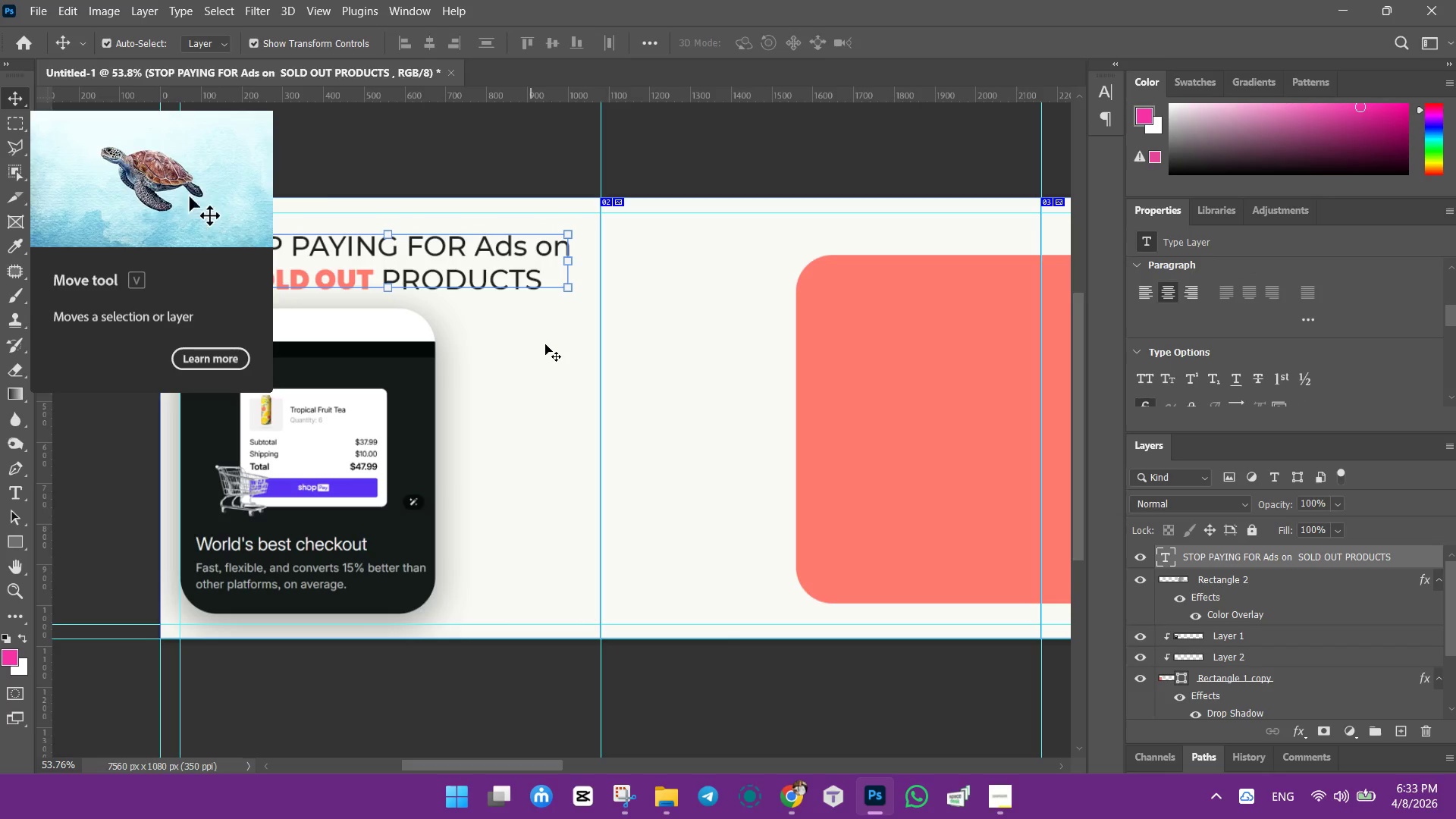 
left_click([541, 342])
 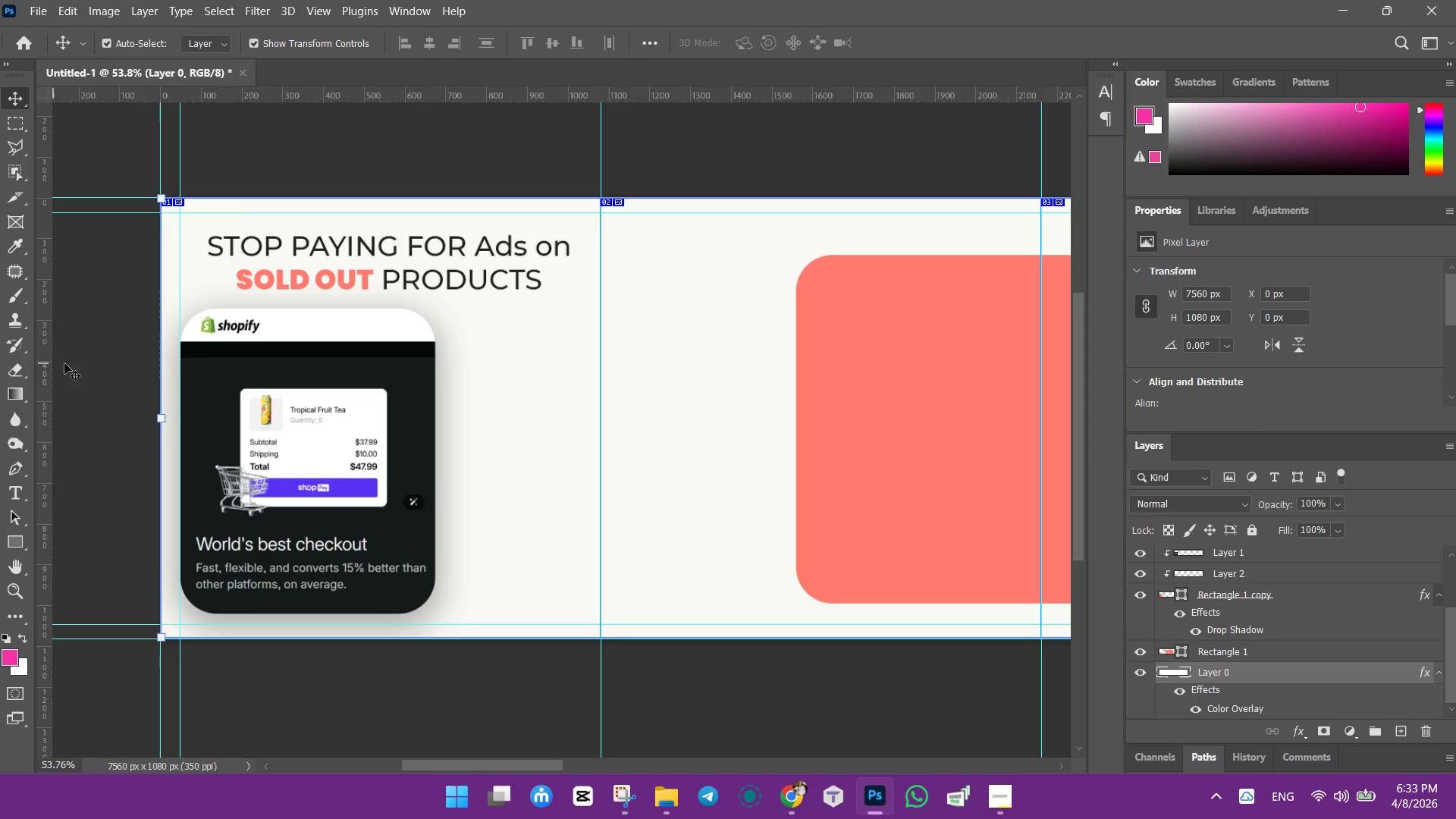 
wait(5.28)
 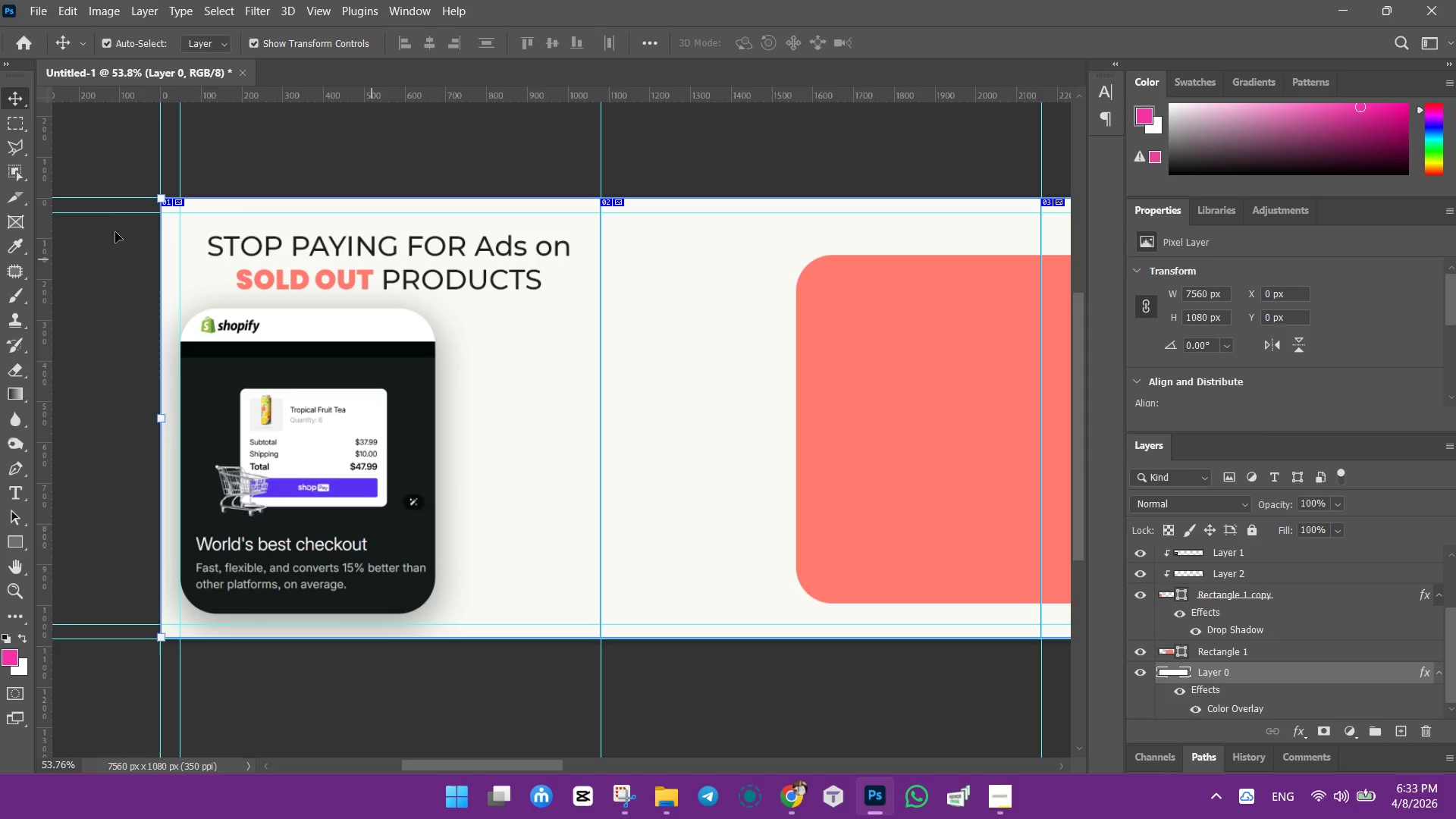 
left_click([14, 494])
 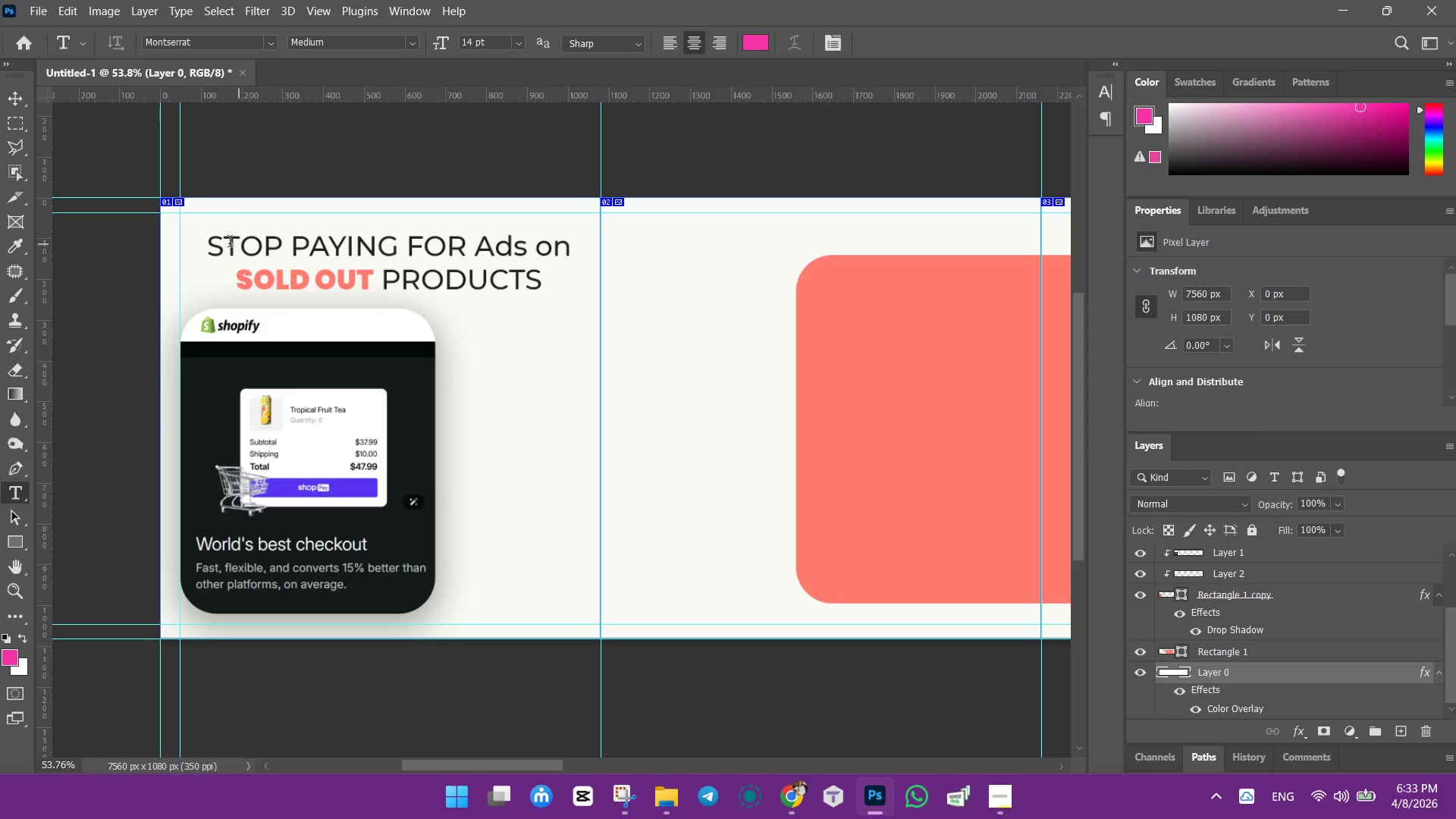 
left_click_drag(start_coordinate=[229, 243], to_coordinate=[289, 249])
 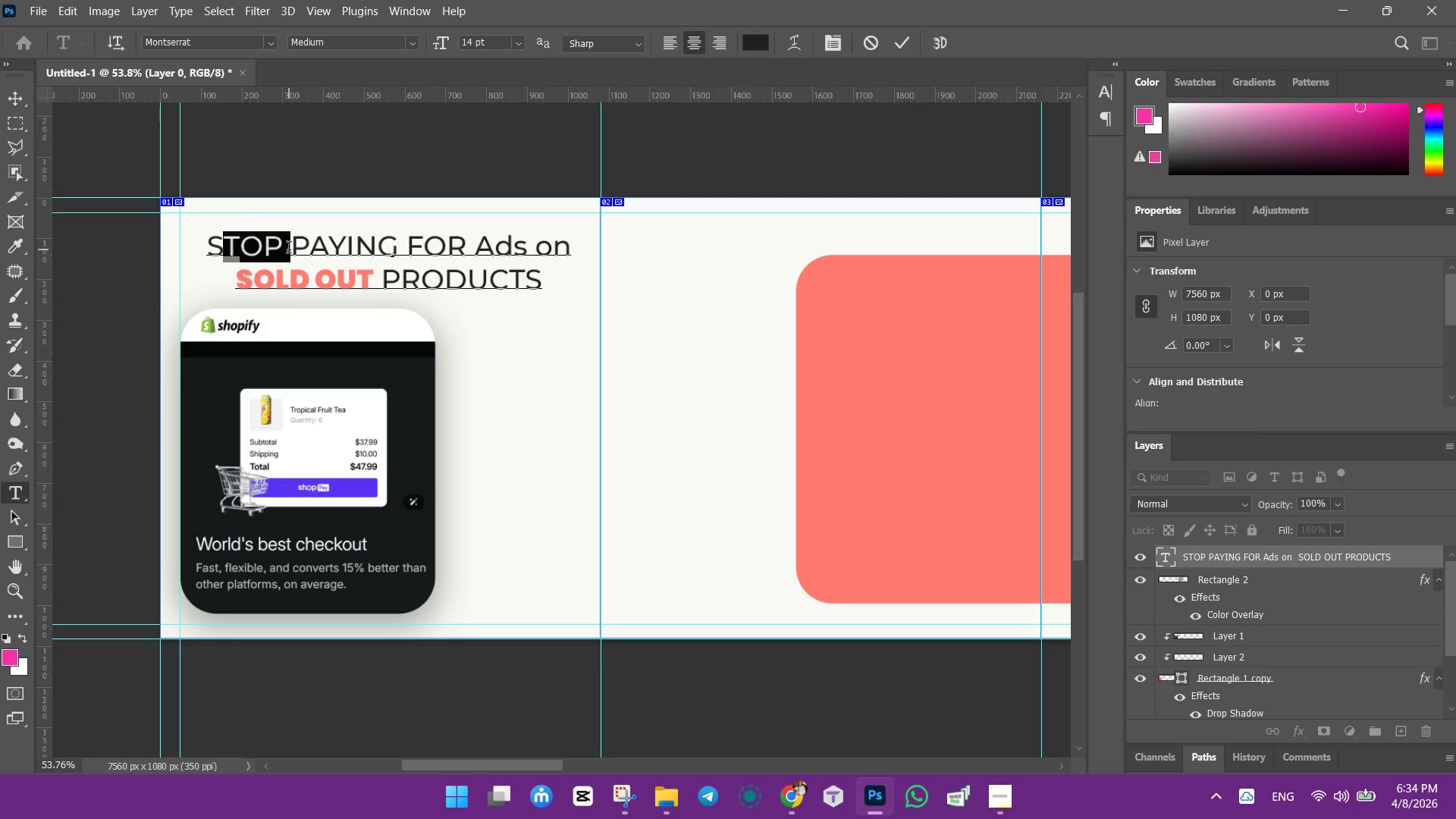 
type(top )
 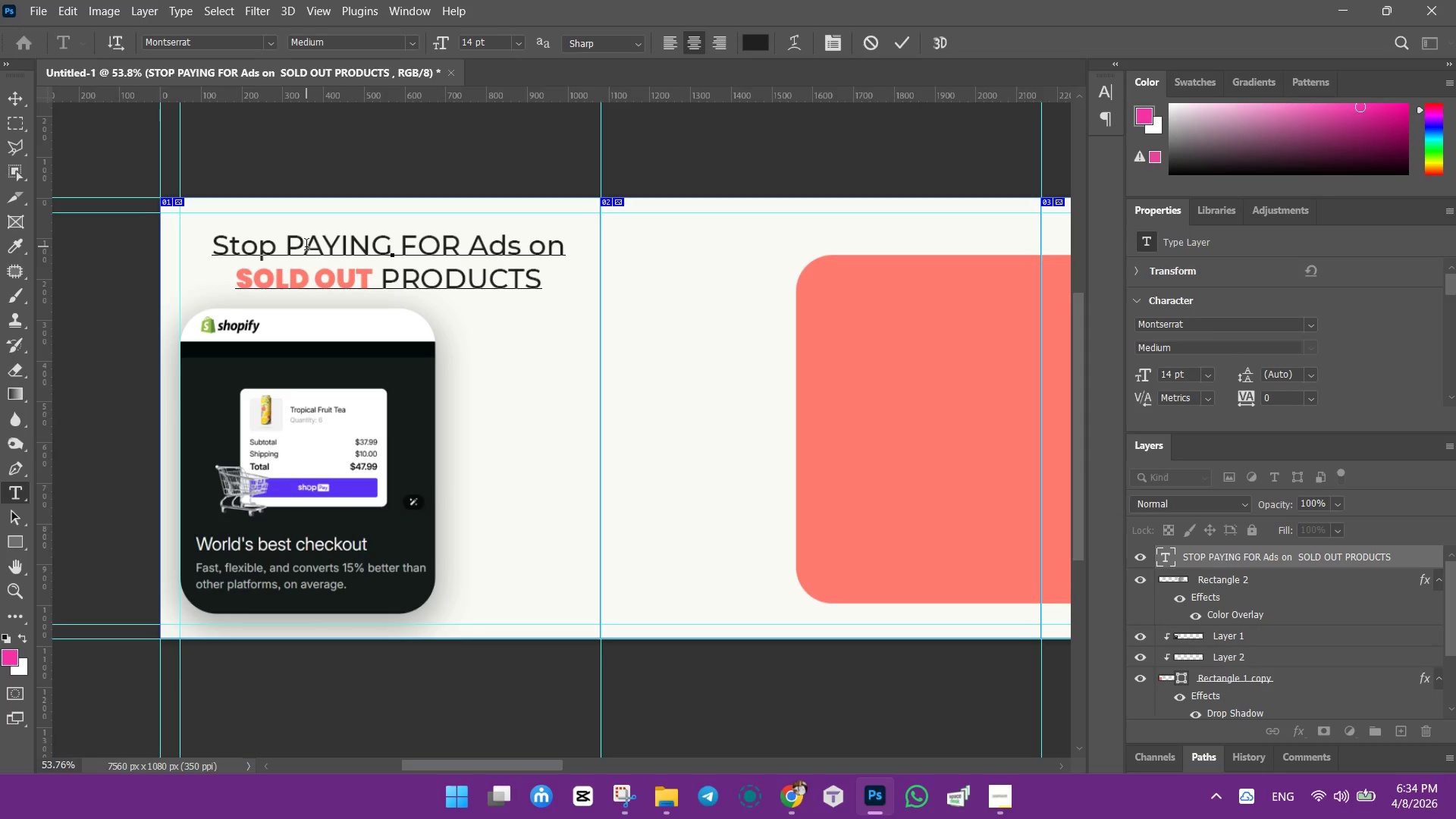 
left_click_drag(start_coordinate=[306, 246], to_coordinate=[391, 250])
 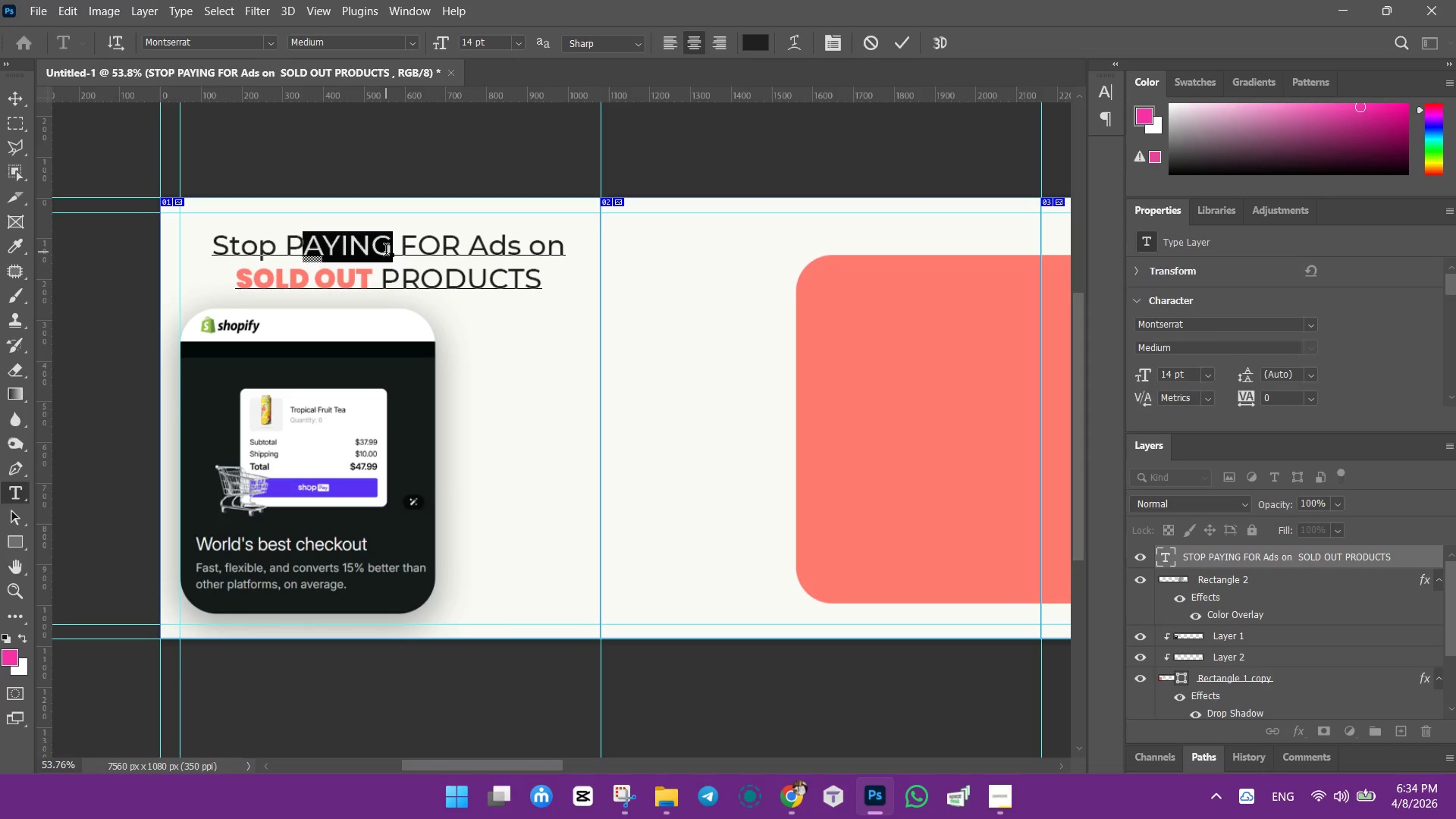 
type(aying)
 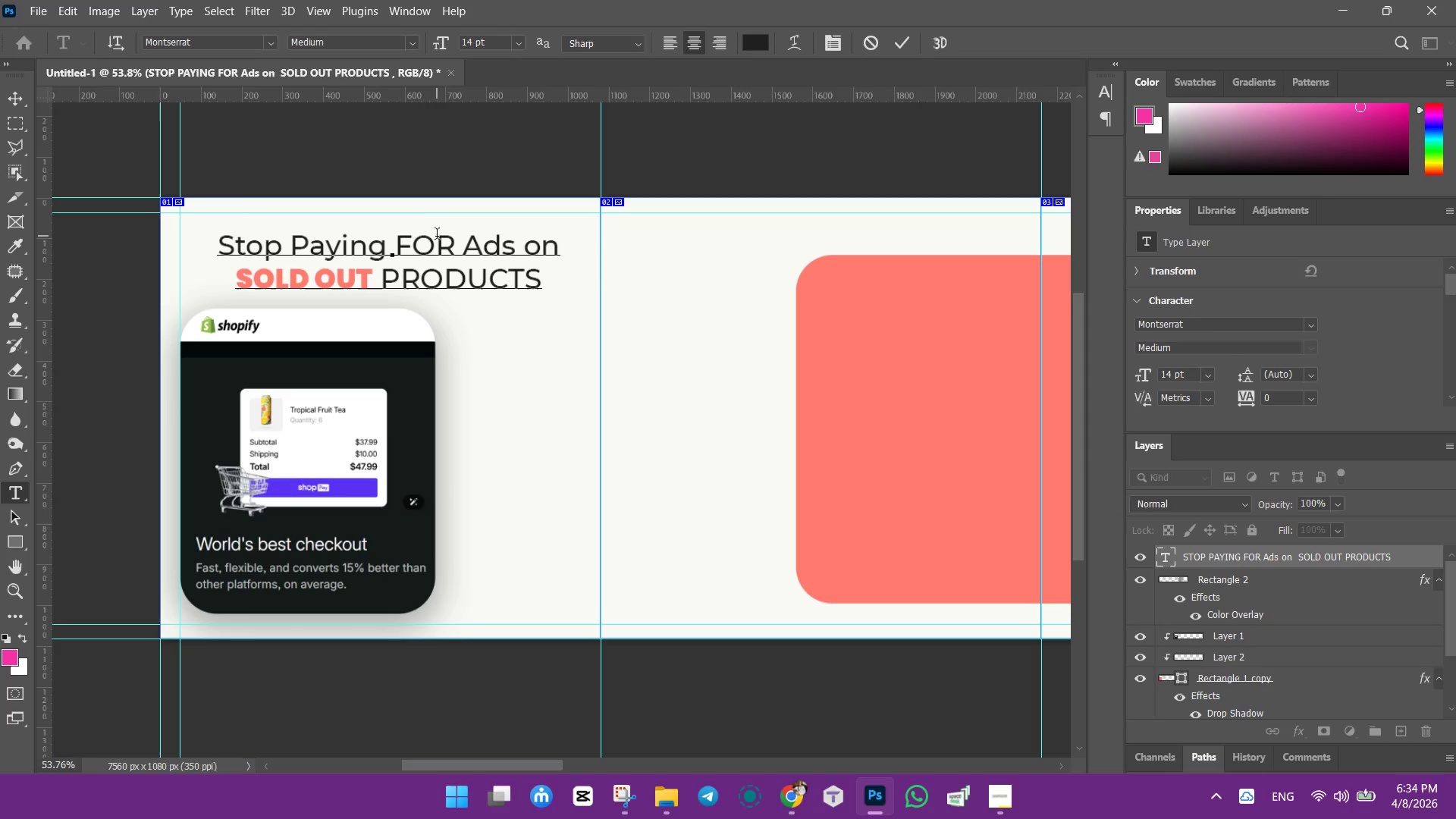 
double_click([419, 244])
 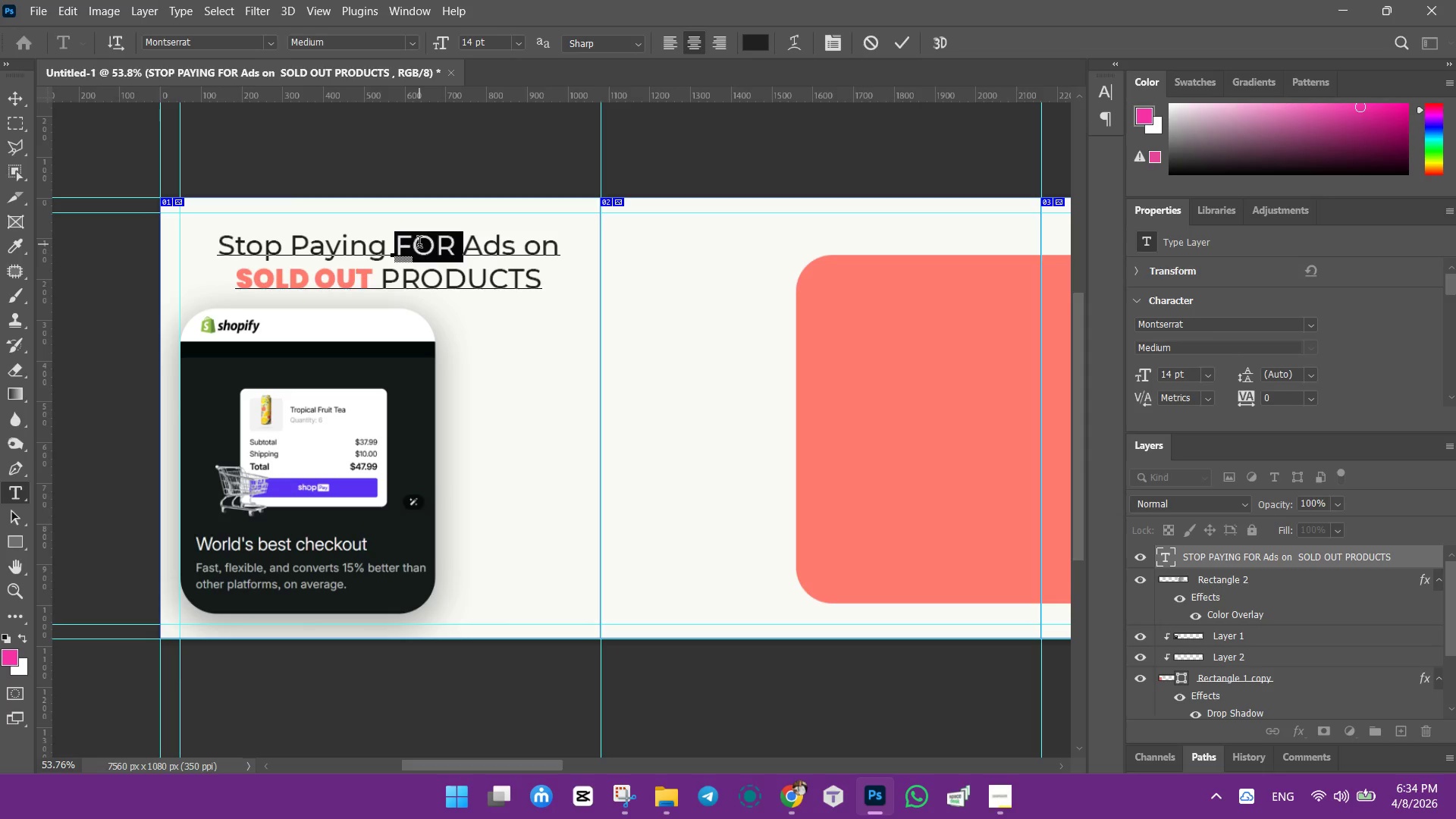 
type(for )
 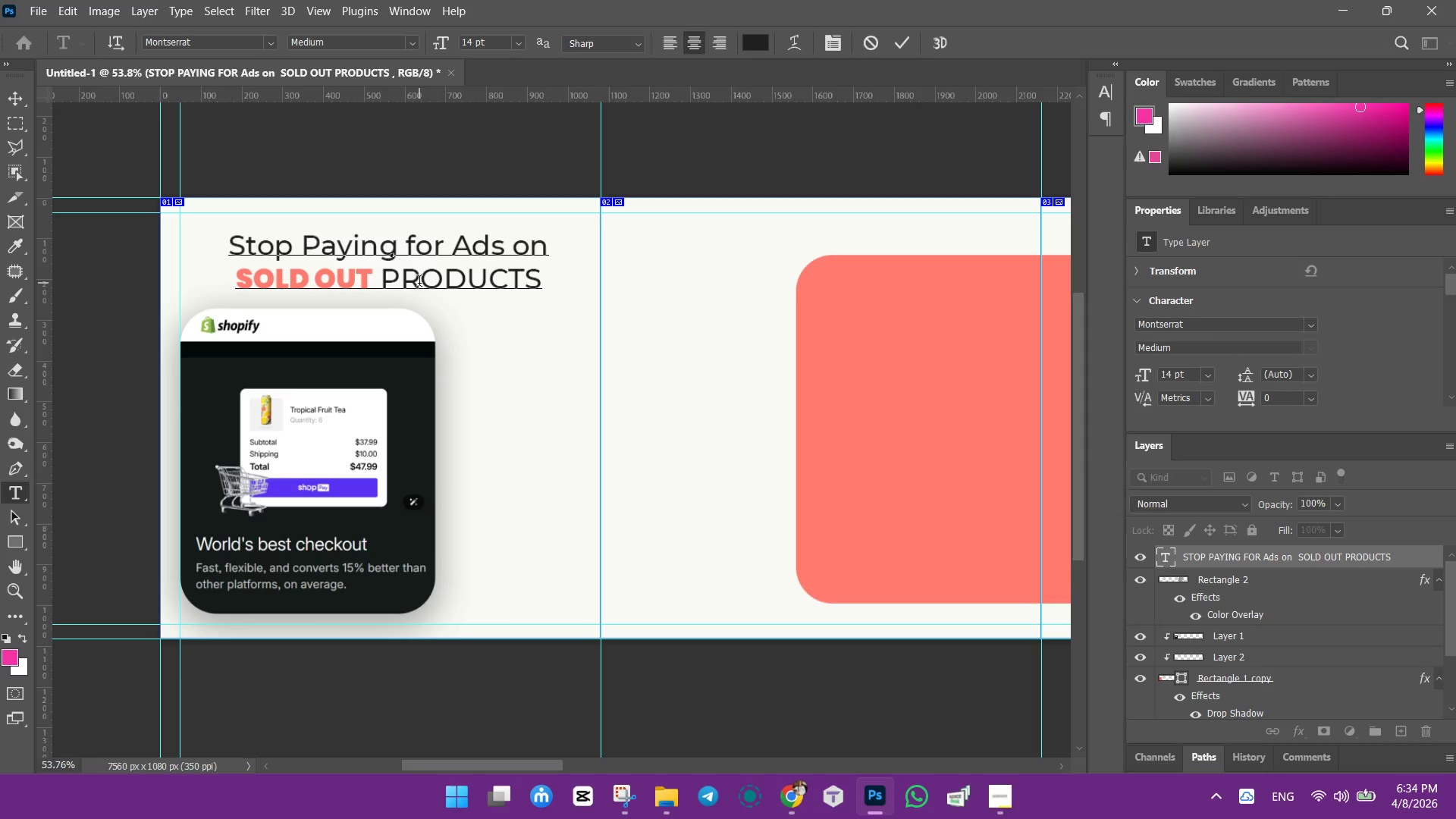 
left_click_drag(start_coordinate=[408, 277], to_coordinate=[545, 272])
 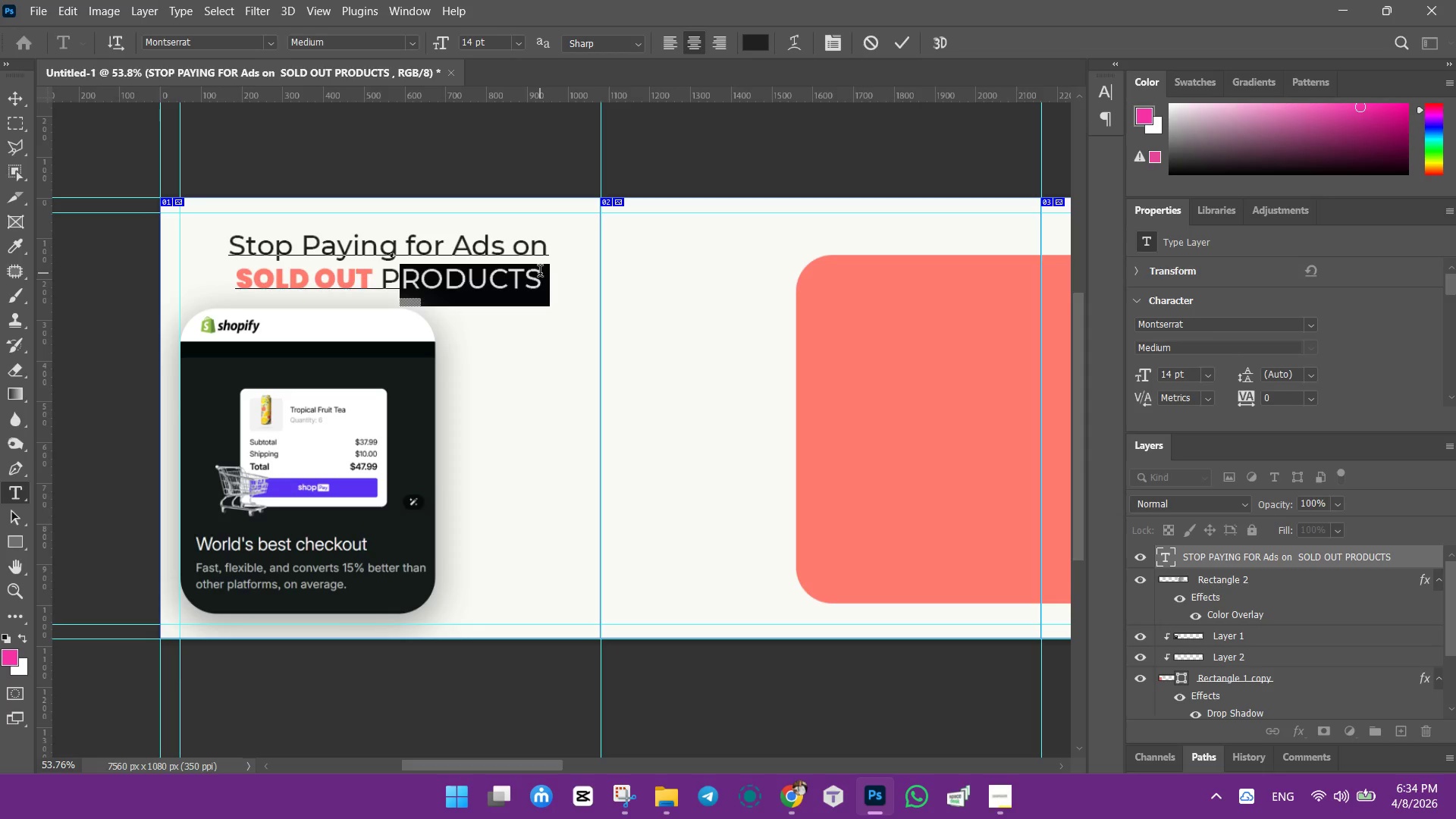 
type(roducts)
 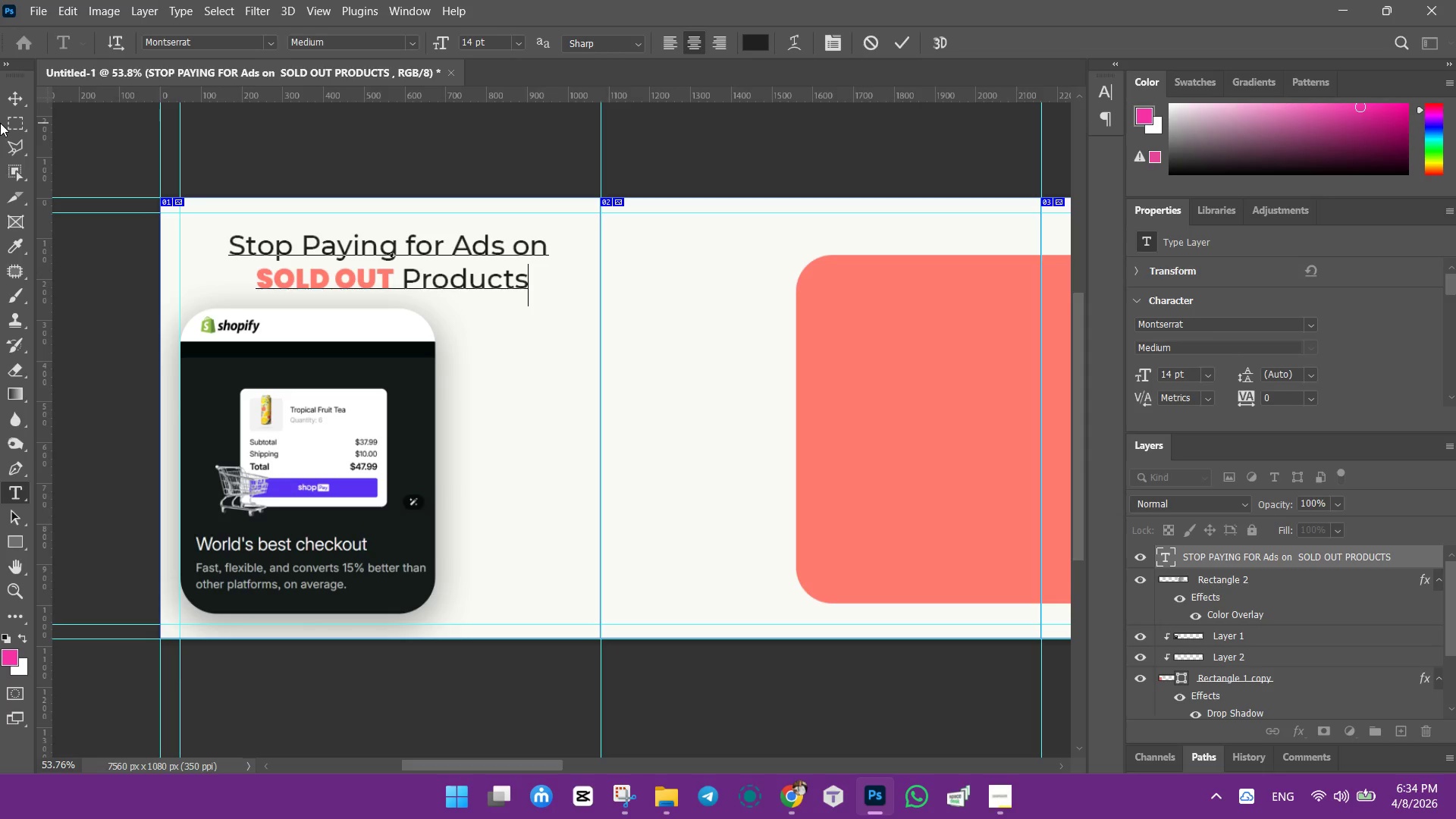 
left_click([20, 99])
 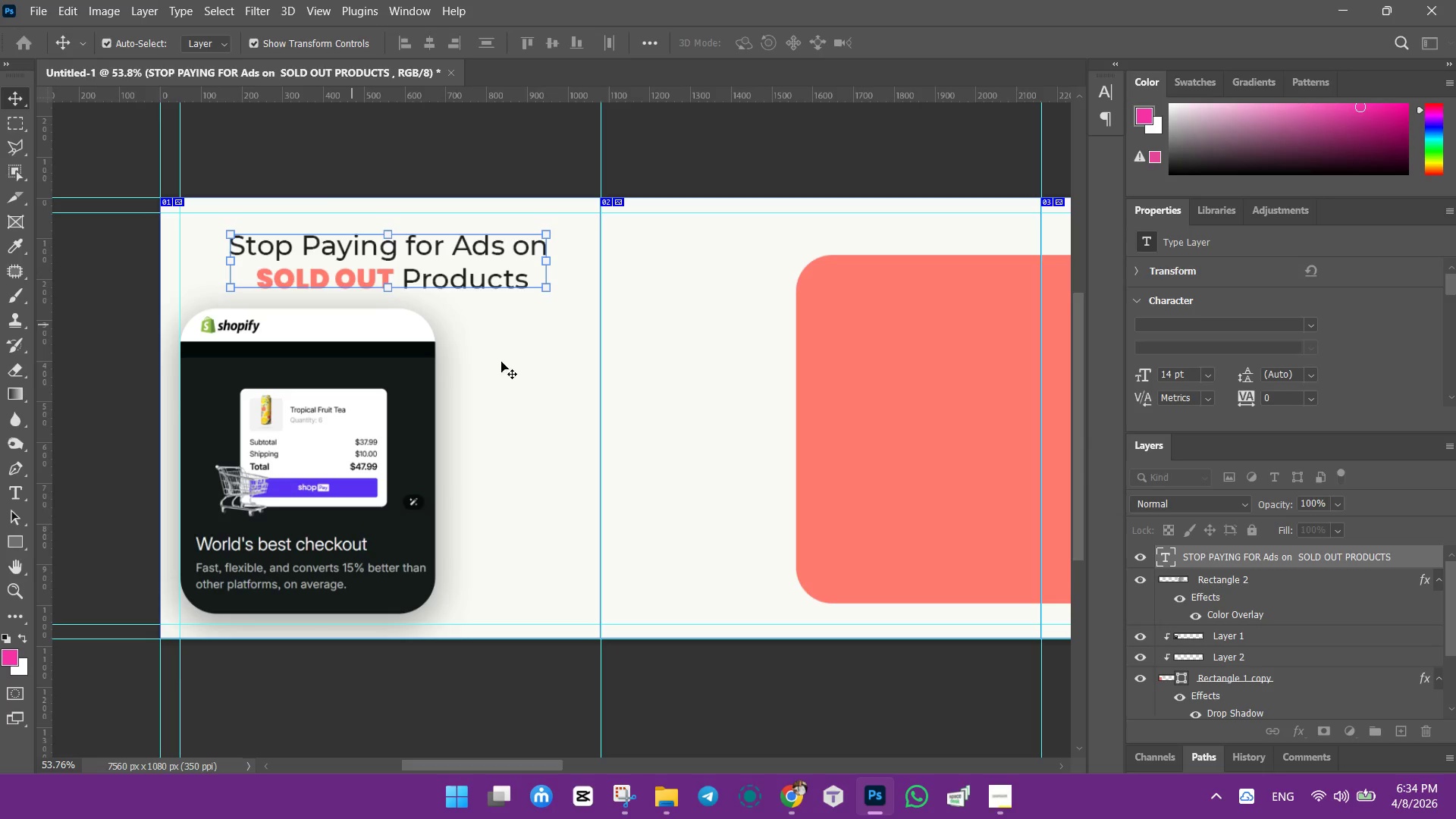 
left_click([513, 362])
 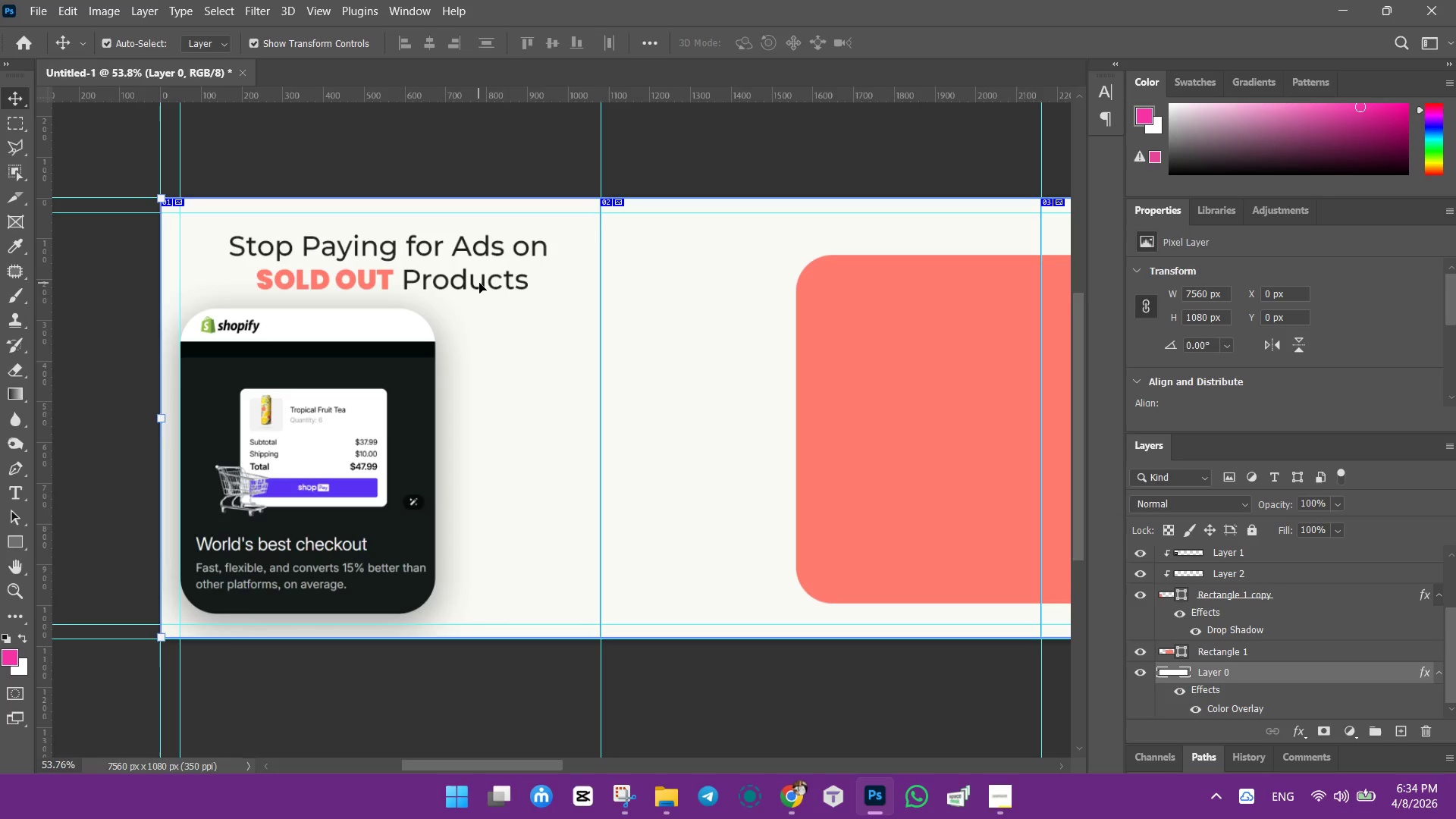 
wait(5.62)
 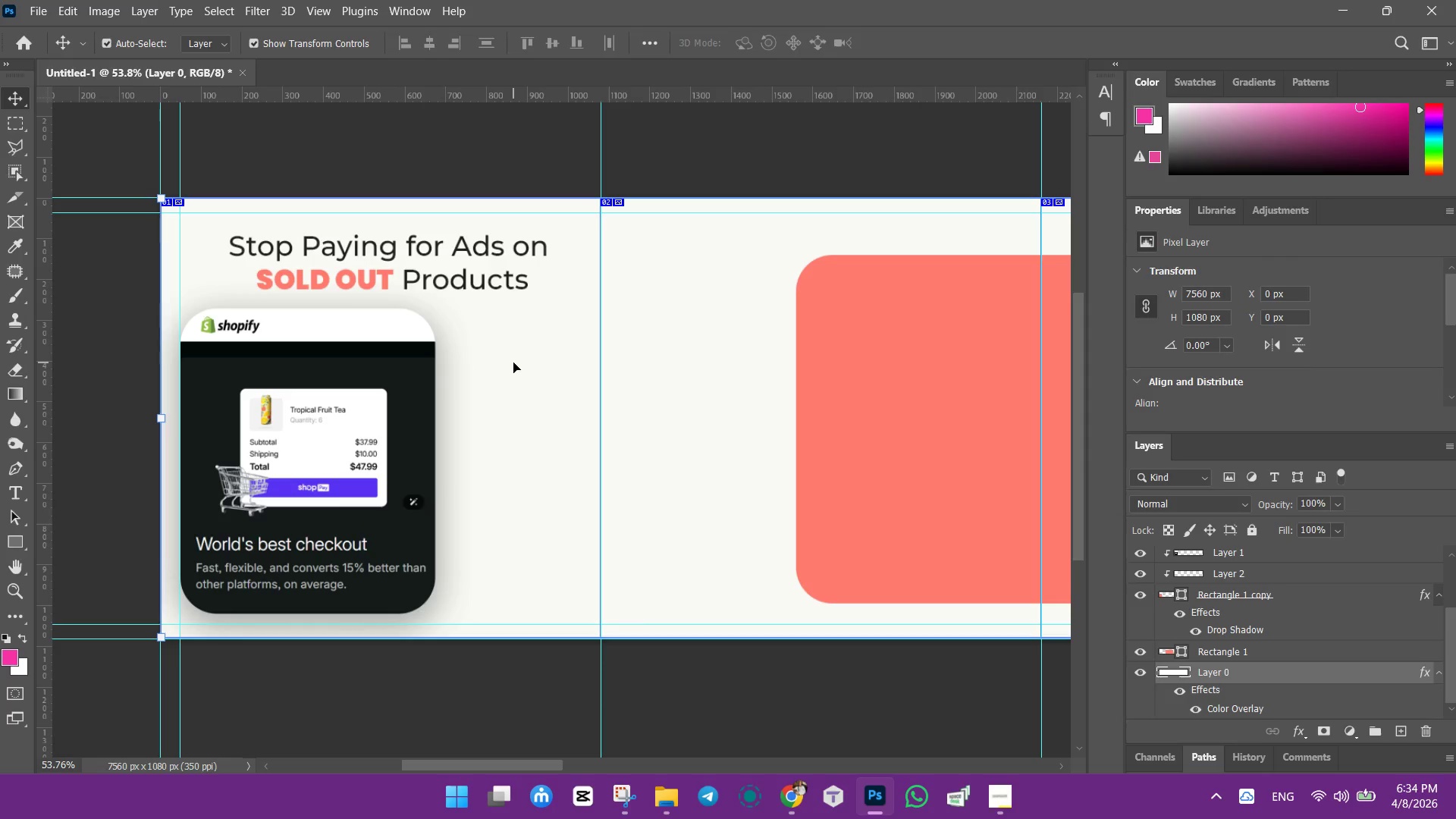 
hold_key(key=AltLeft, duration=1.52)
left_click_drag(start_coordinate=[479, 283], to_coordinate=[654, 551])
 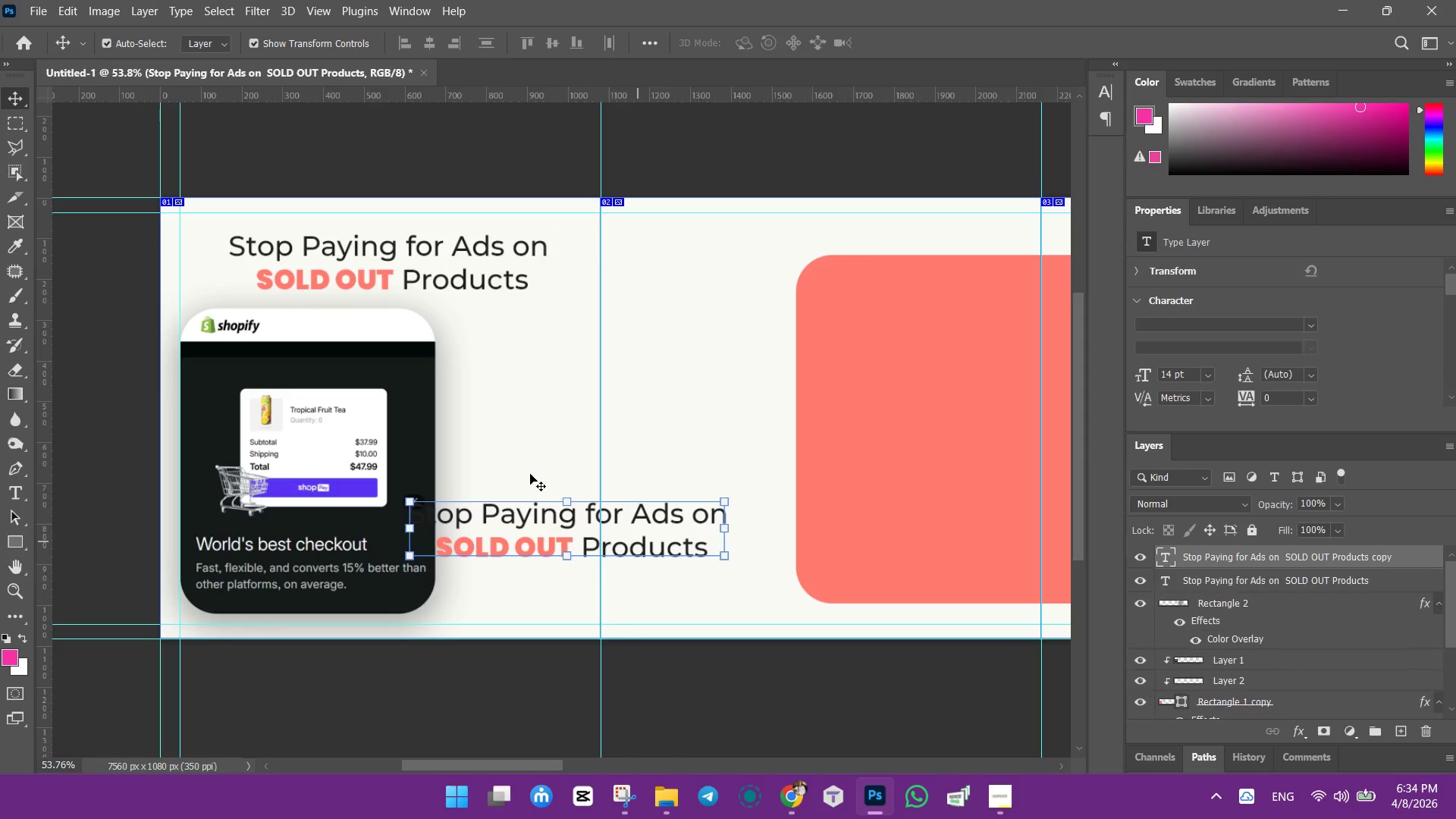 
hold_key(key=AltLeft, duration=0.75)
 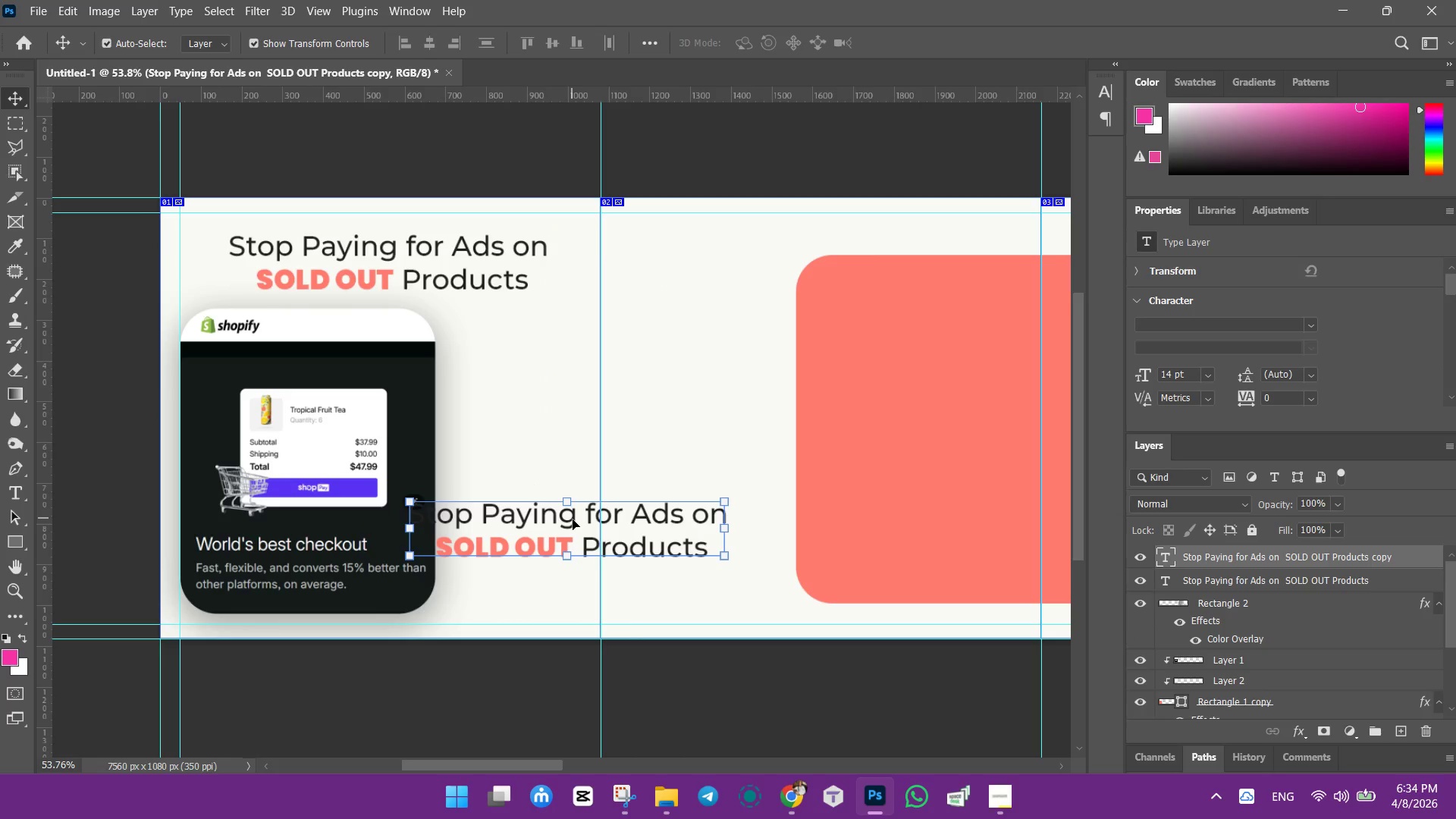 
left_click_drag(start_coordinate=[571, 517], to_coordinate=[585, 563])
 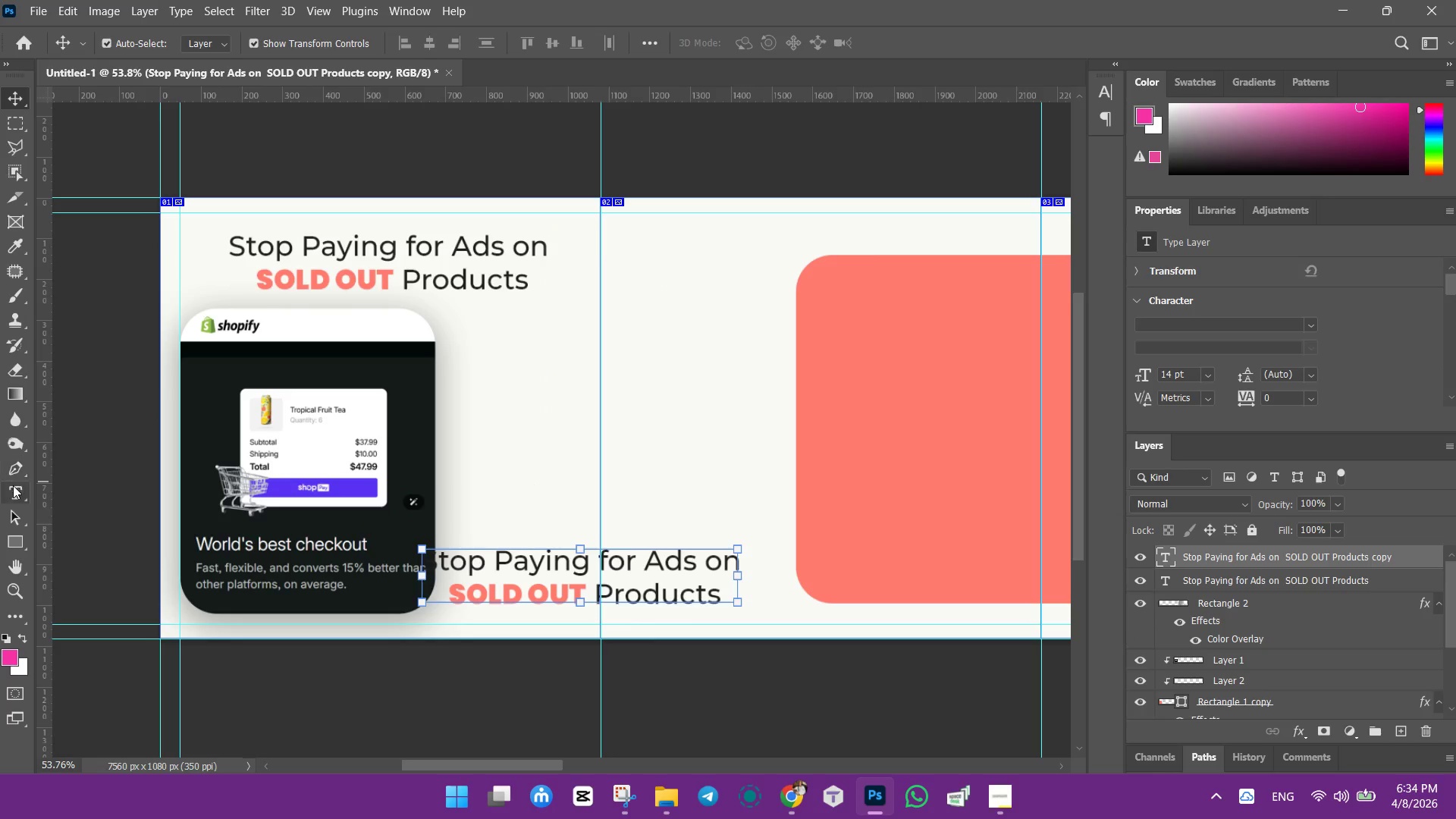 
left_click_drag(start_coordinate=[13, 488], to_coordinate=[21, 488])
 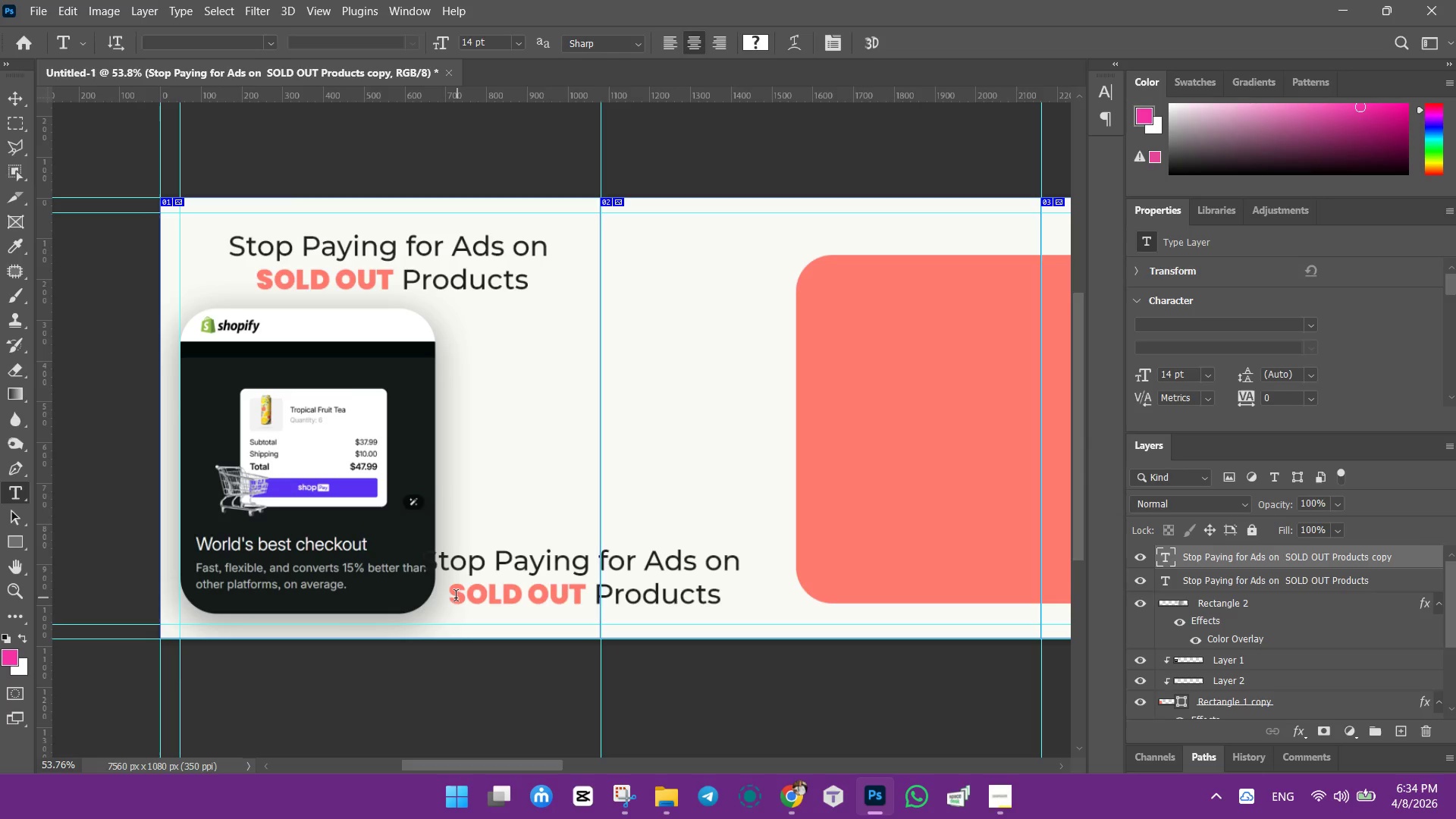 
left_click_drag(start_coordinate=[453, 597], to_coordinate=[730, 602])
 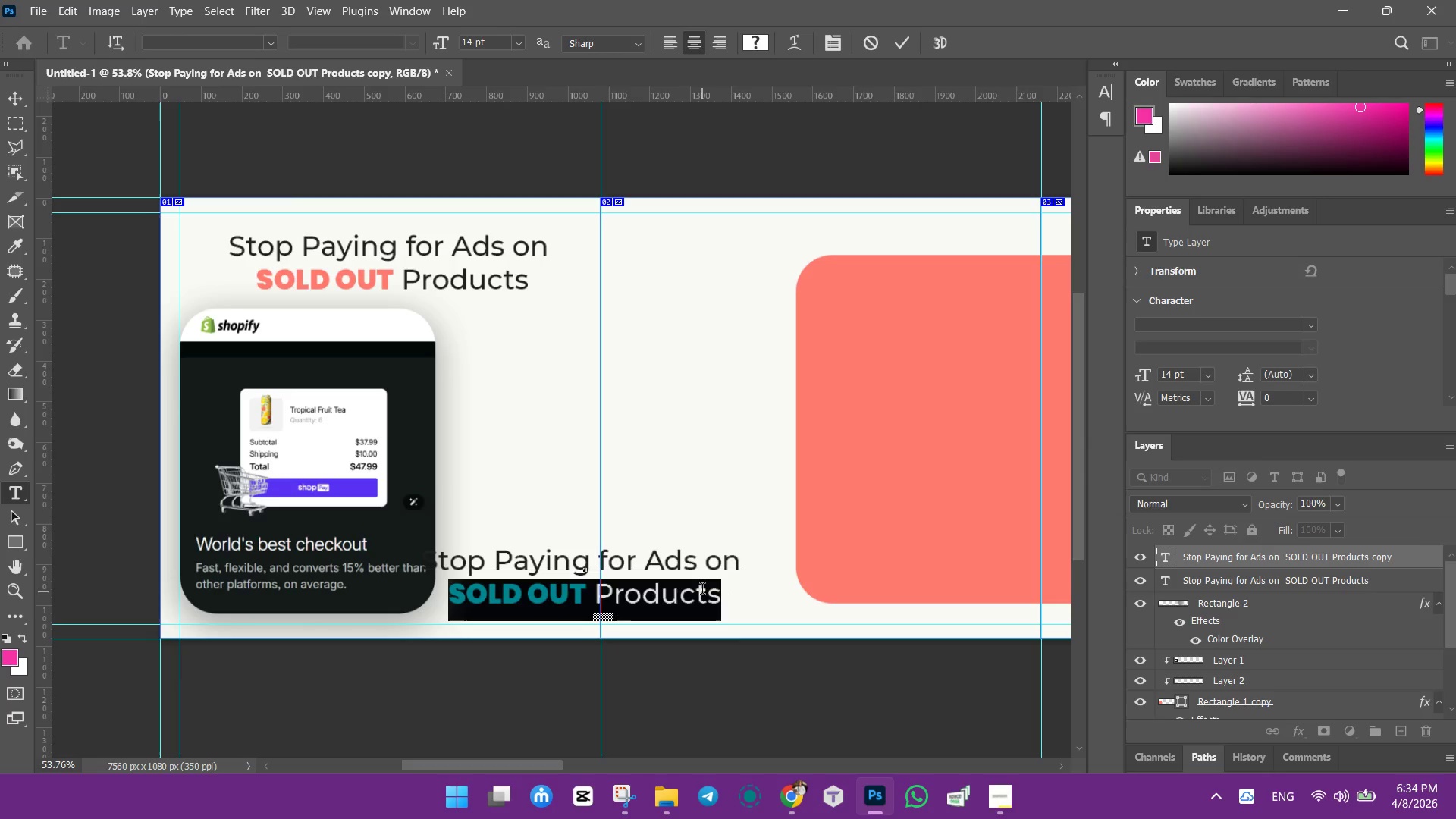 
key(Backspace)
 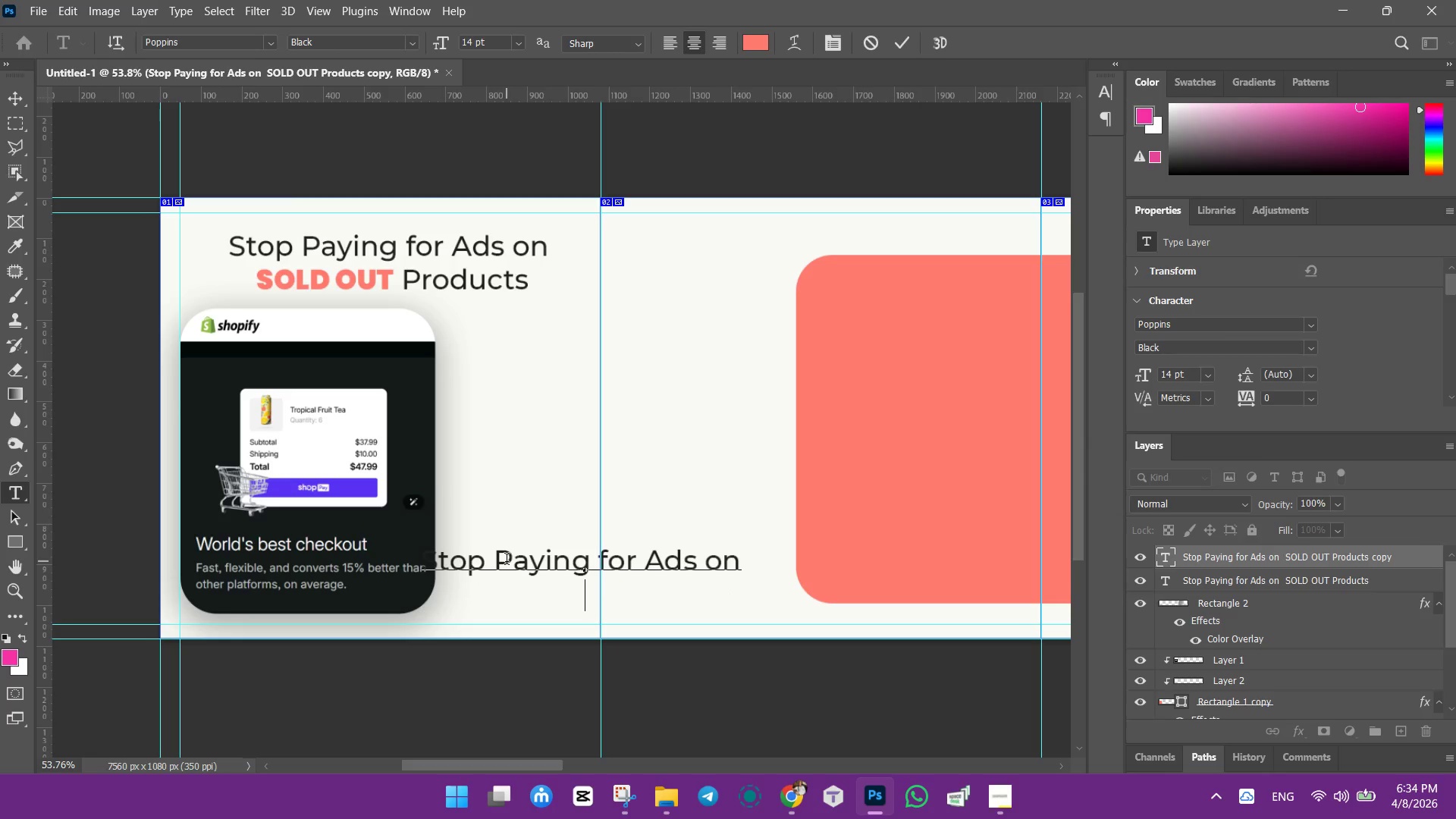 
key(Backspace)
 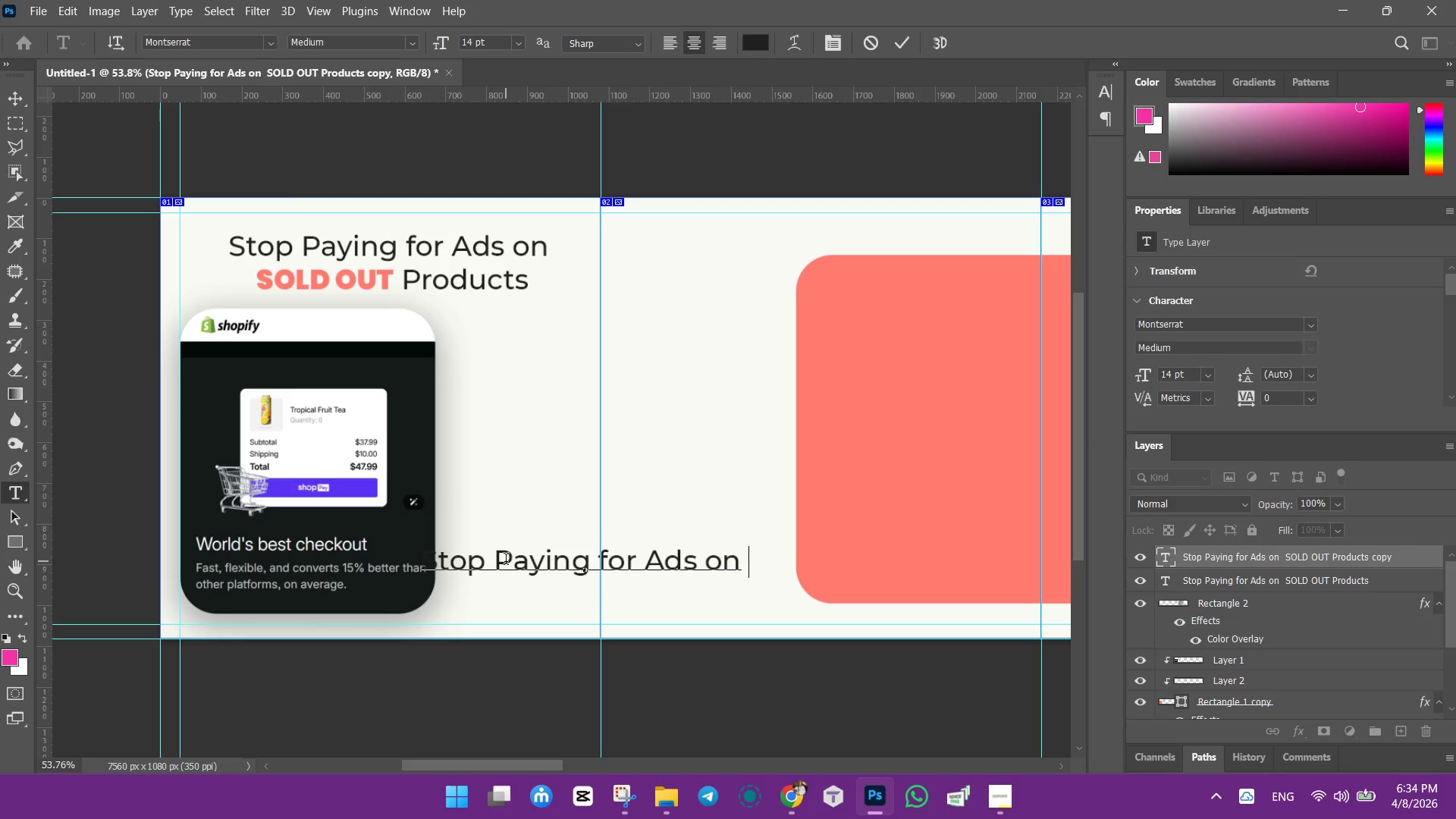 
key(Backspace)
 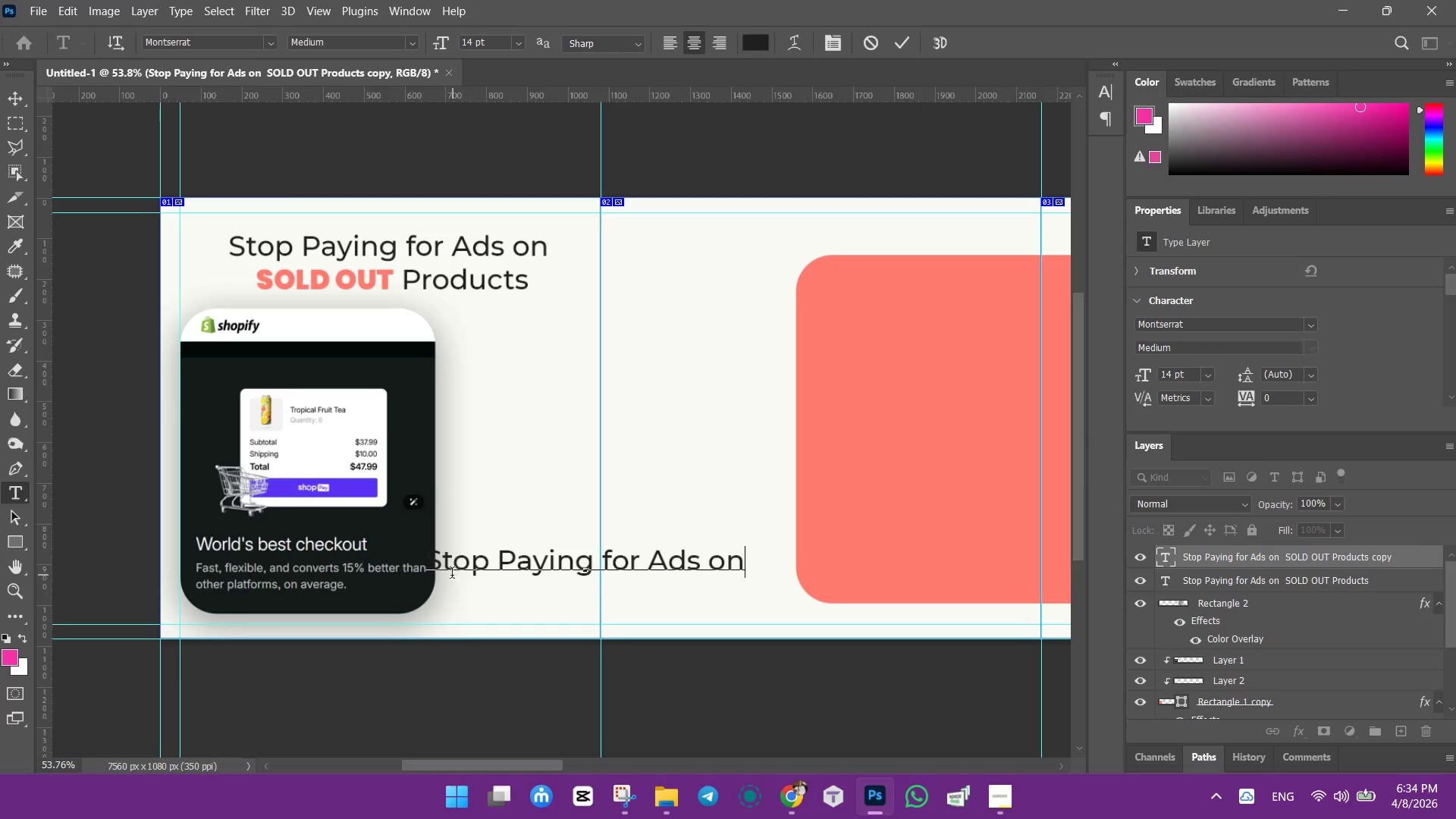 
left_click([472, 563])
 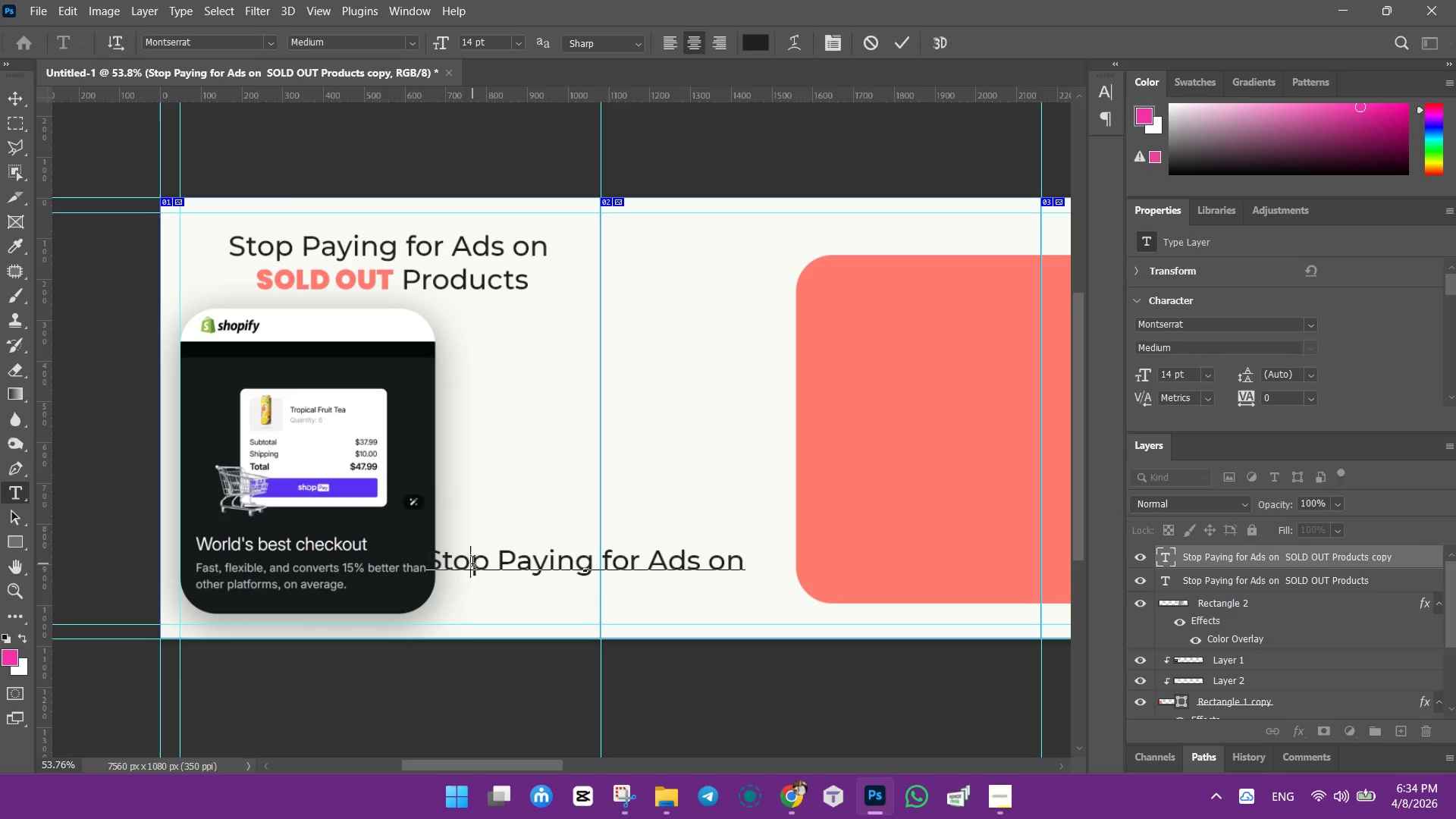 
key(Control+ControlLeft)
 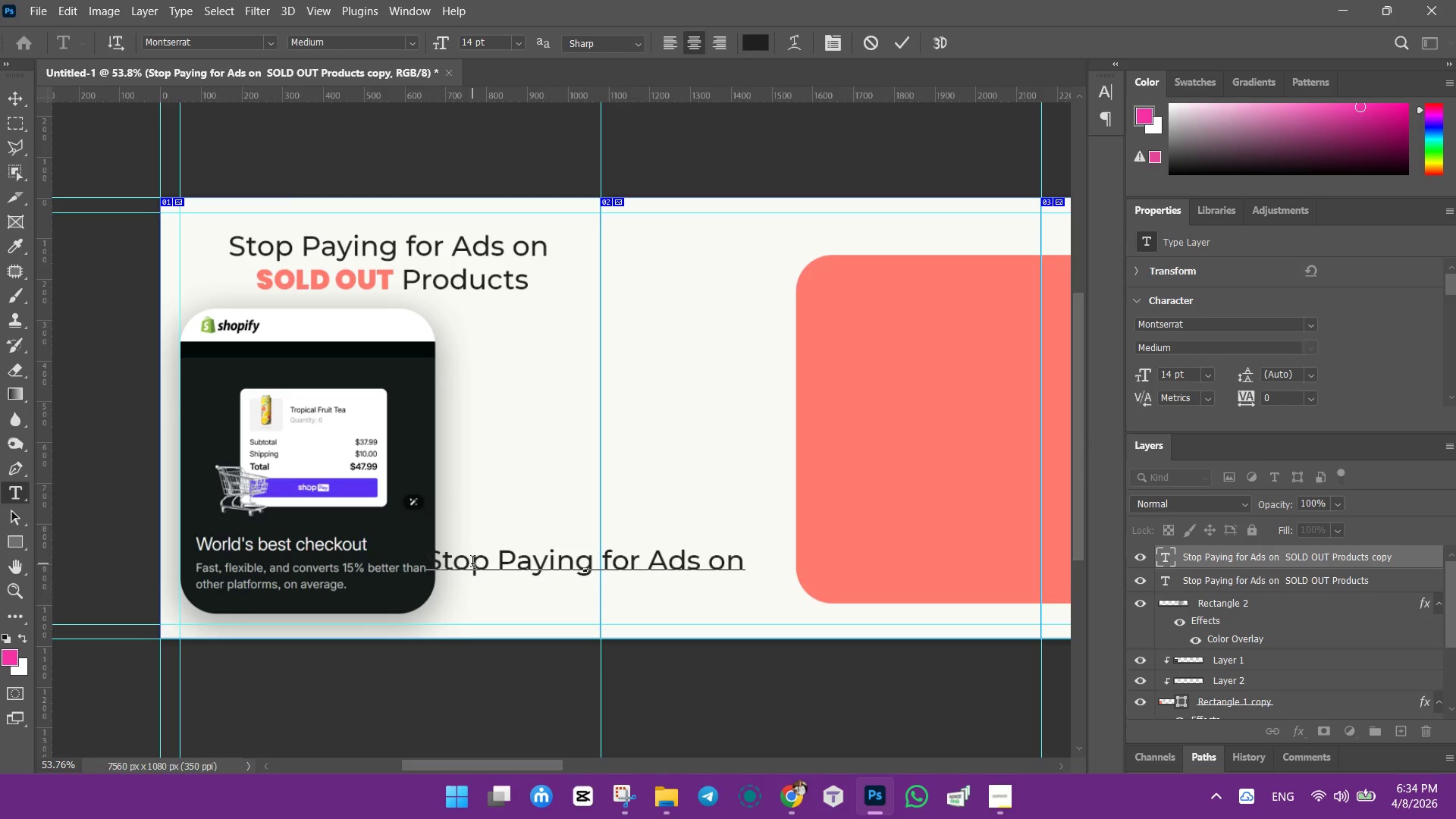 
key(Control+A)
 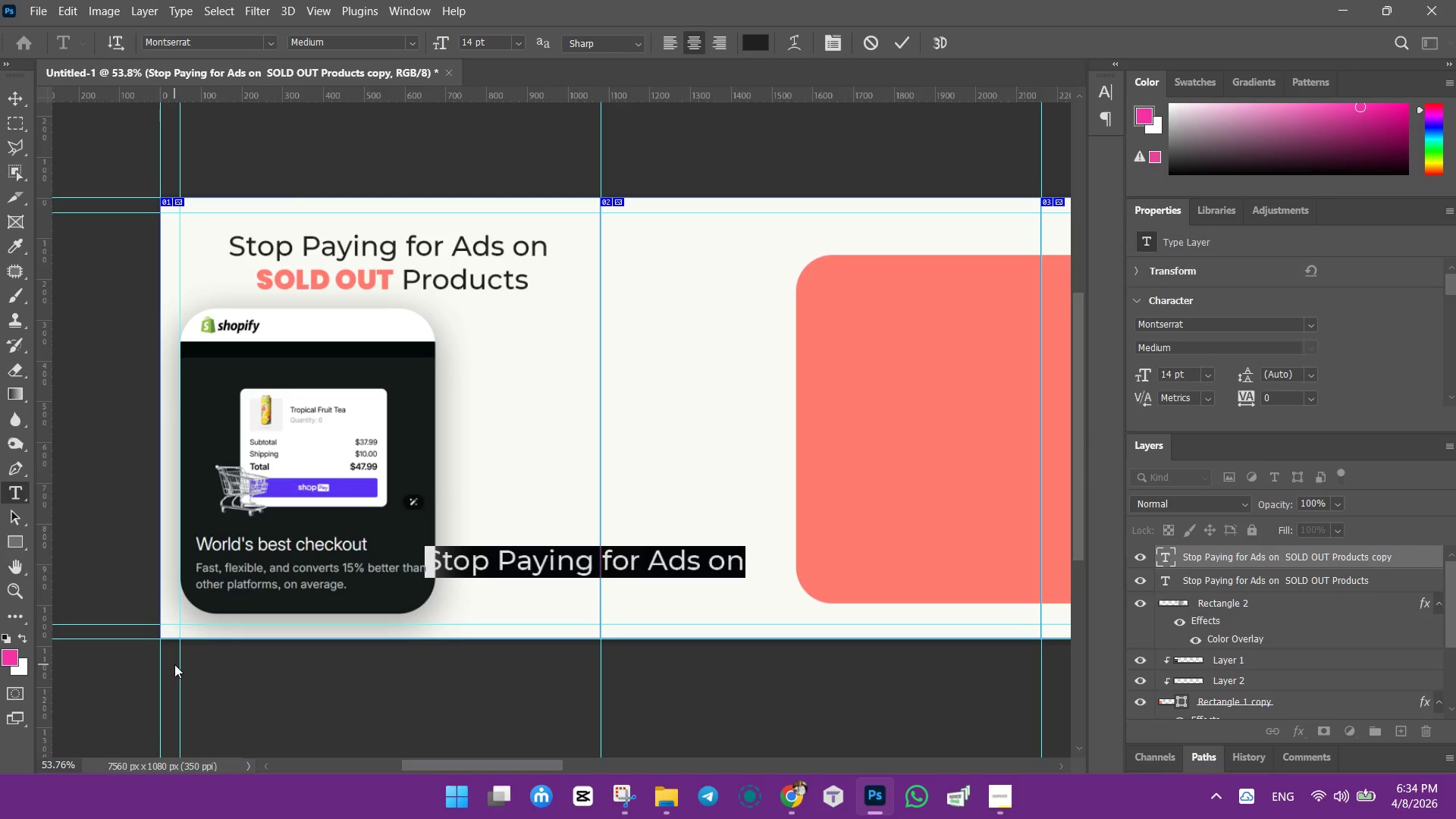 
type(yes ....its')
key(Backspace)
key(Backspace)
type('s happen)
 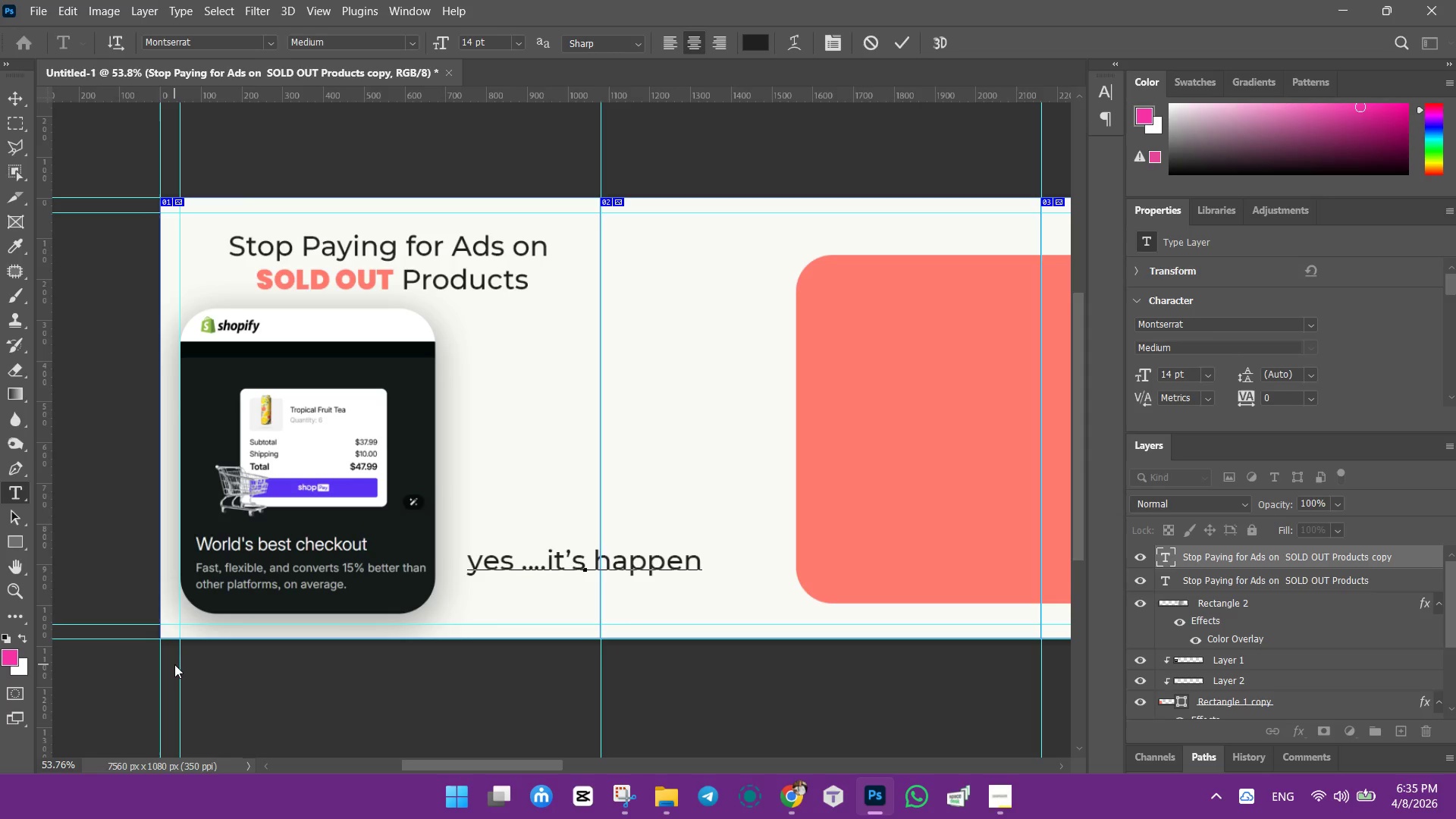 
type(ing)
 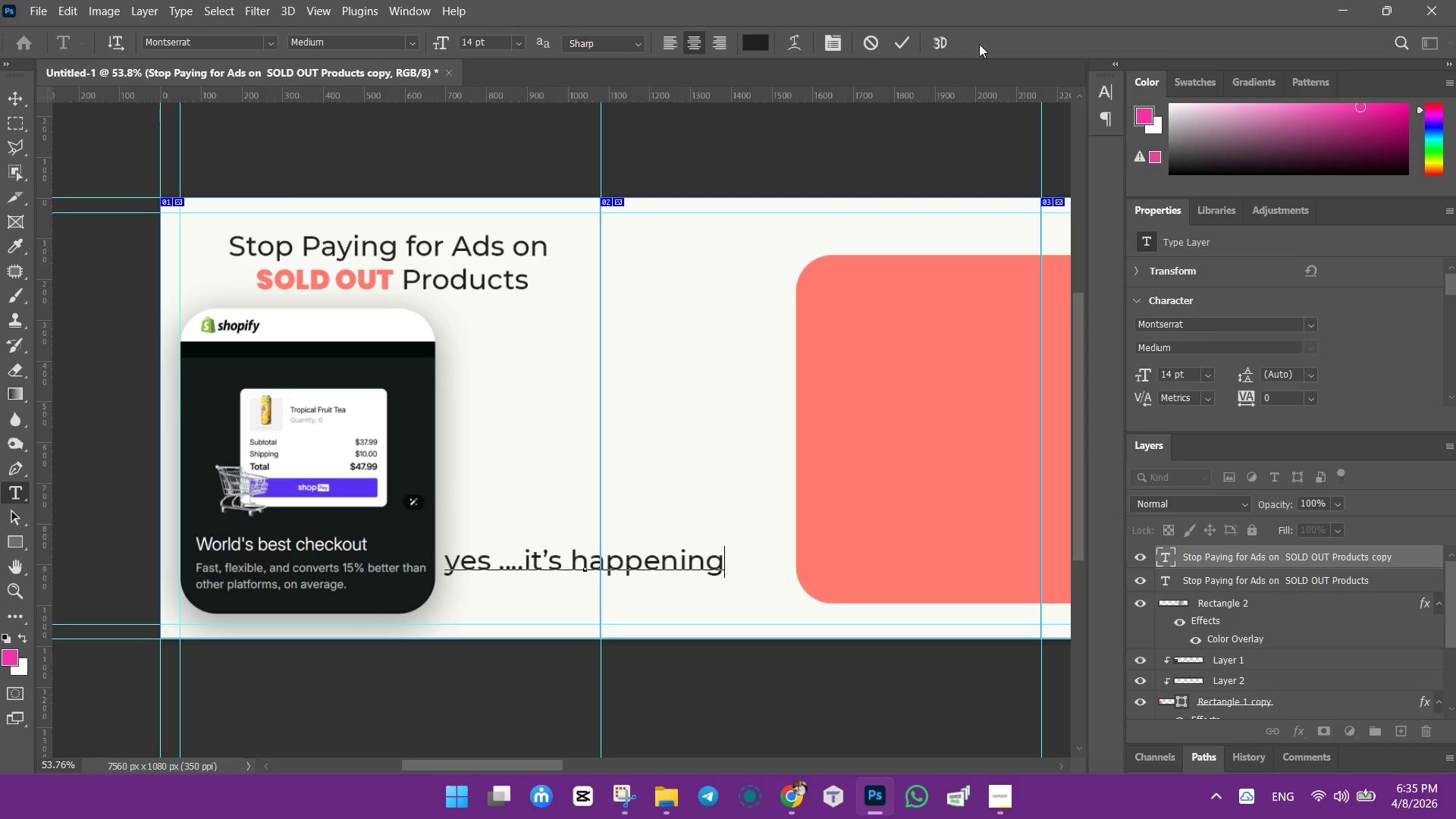 
wait(5.89)
 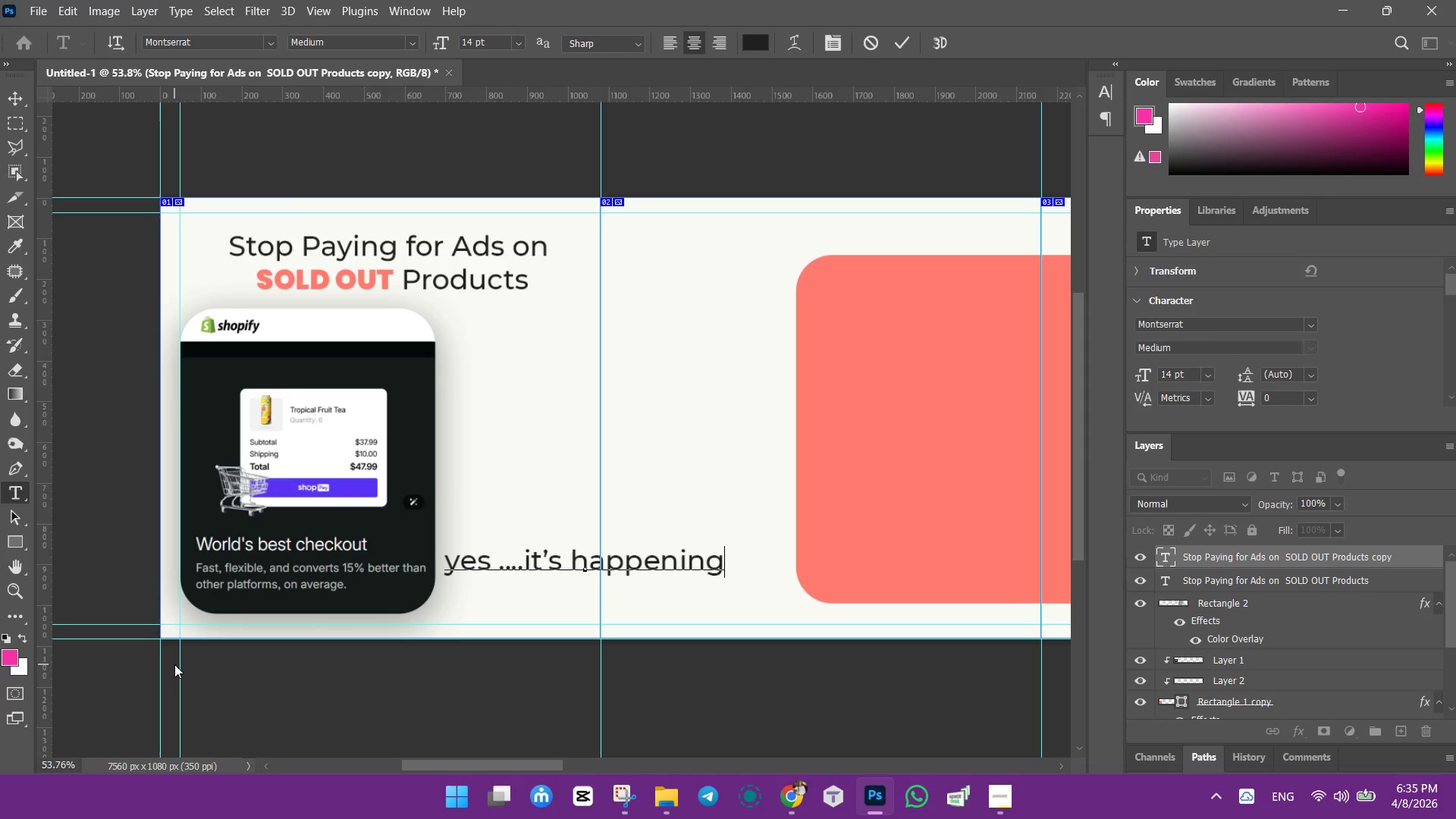 
left_click([13, 100])
 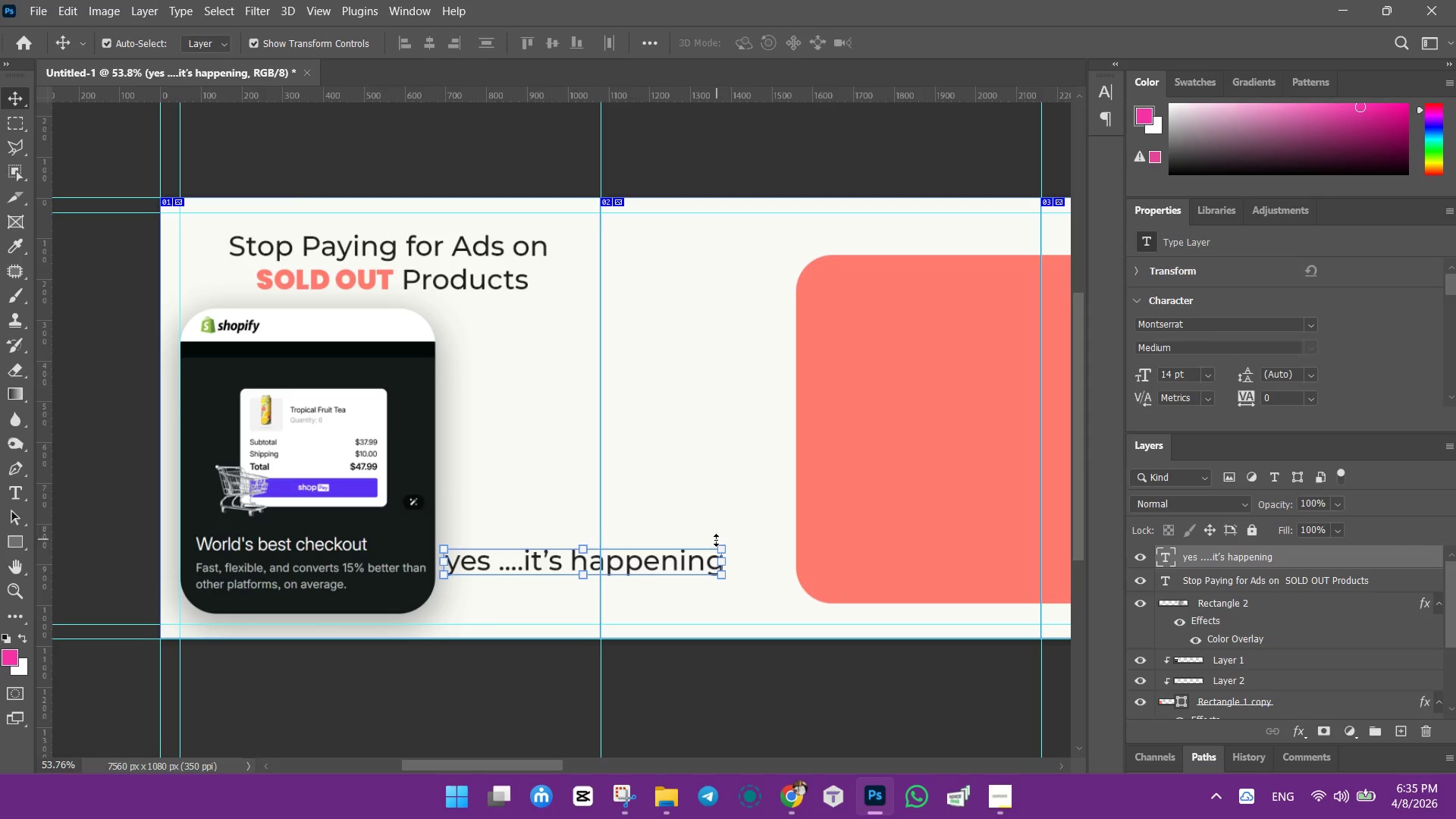 
left_click_drag(start_coordinate=[722, 541], to_coordinate=[689, 556])
 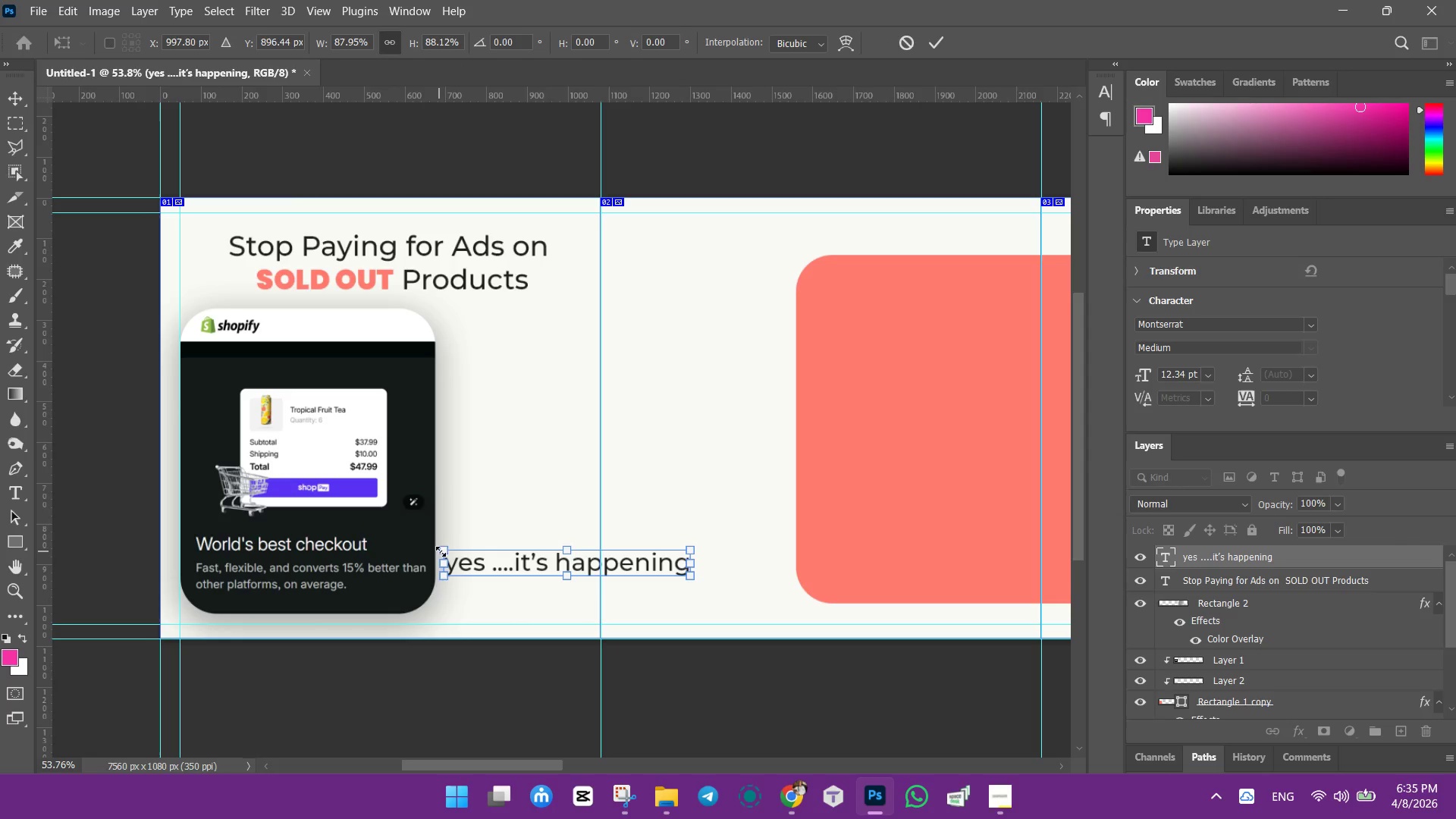 
left_click_drag(start_coordinate=[441, 549], to_coordinate=[494, 585])
 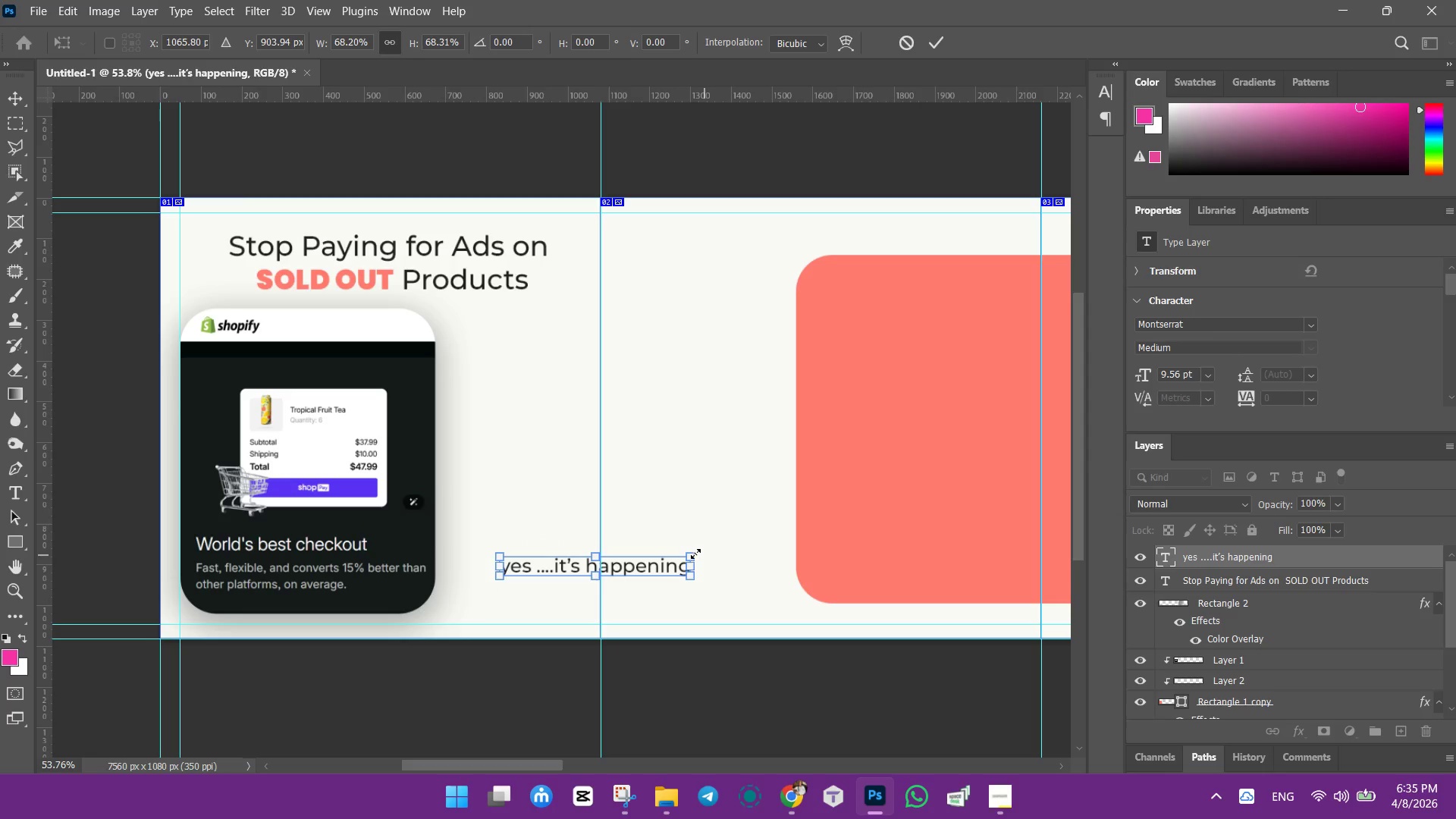 
left_click_drag(start_coordinate=[693, 553], to_coordinate=[665, 560])
 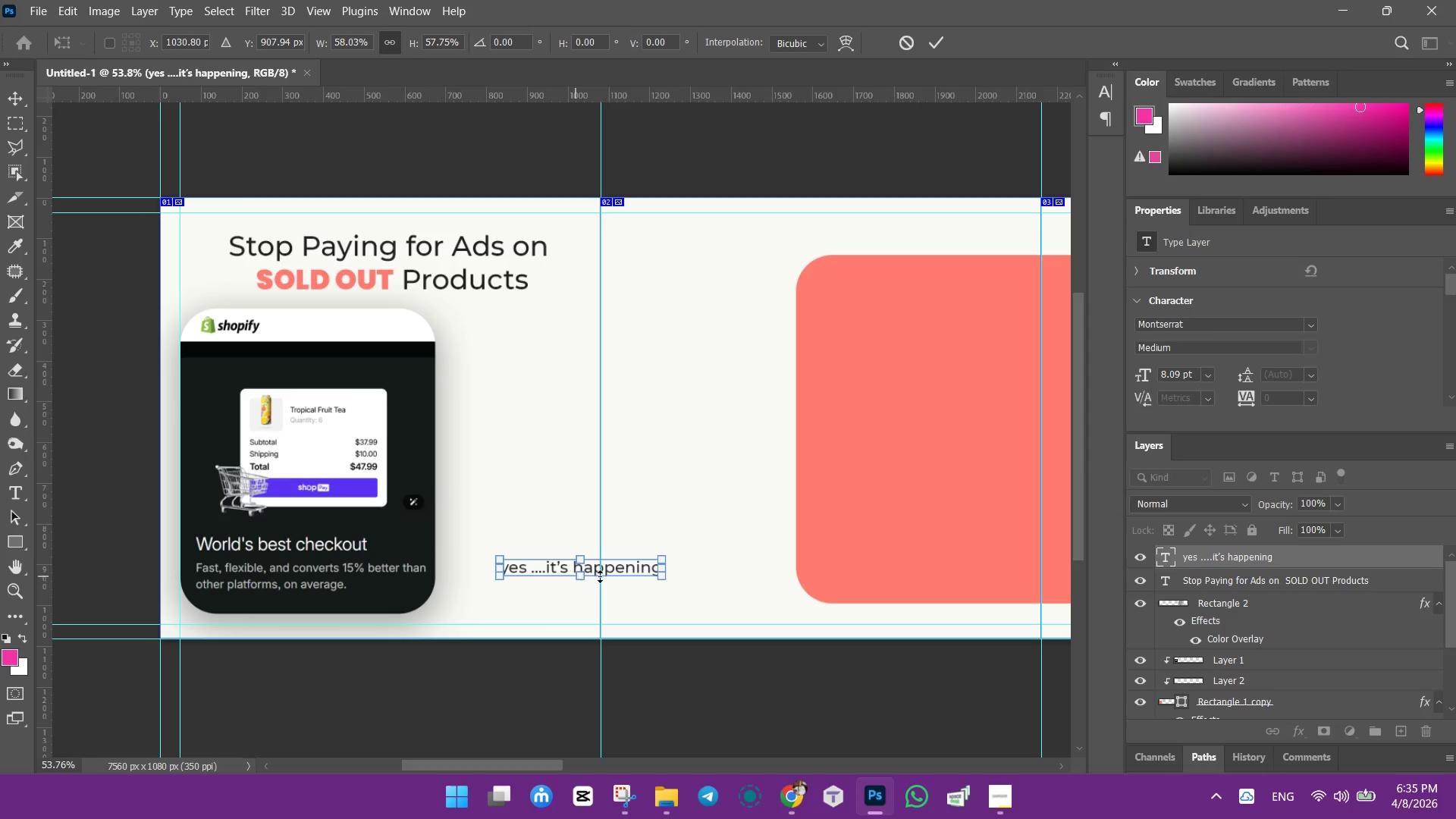 
left_click_drag(start_coordinate=[631, 566], to_coordinate=[572, 582])
 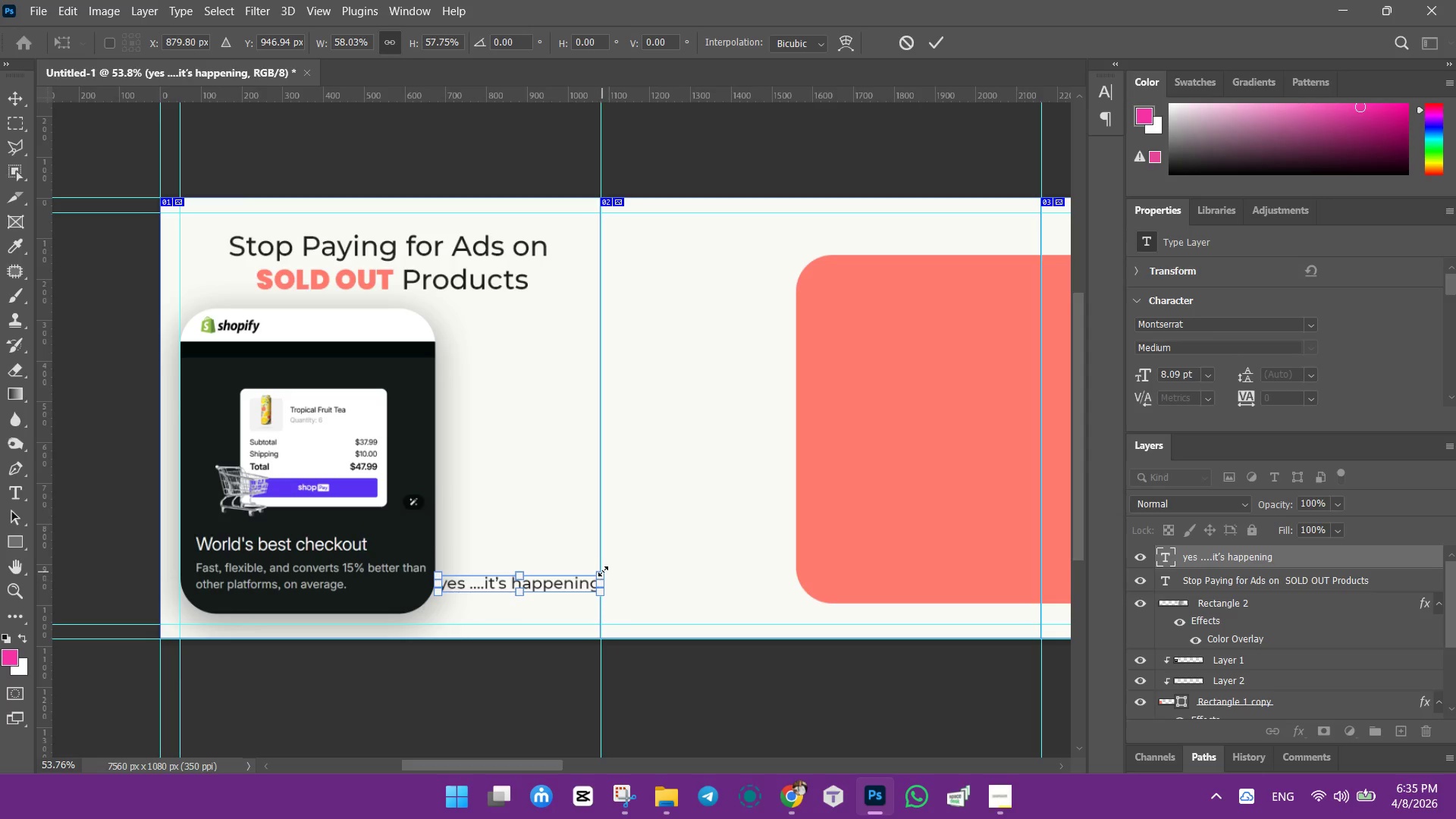 
left_click_drag(start_coordinate=[603, 571], to_coordinate=[583, 576])
 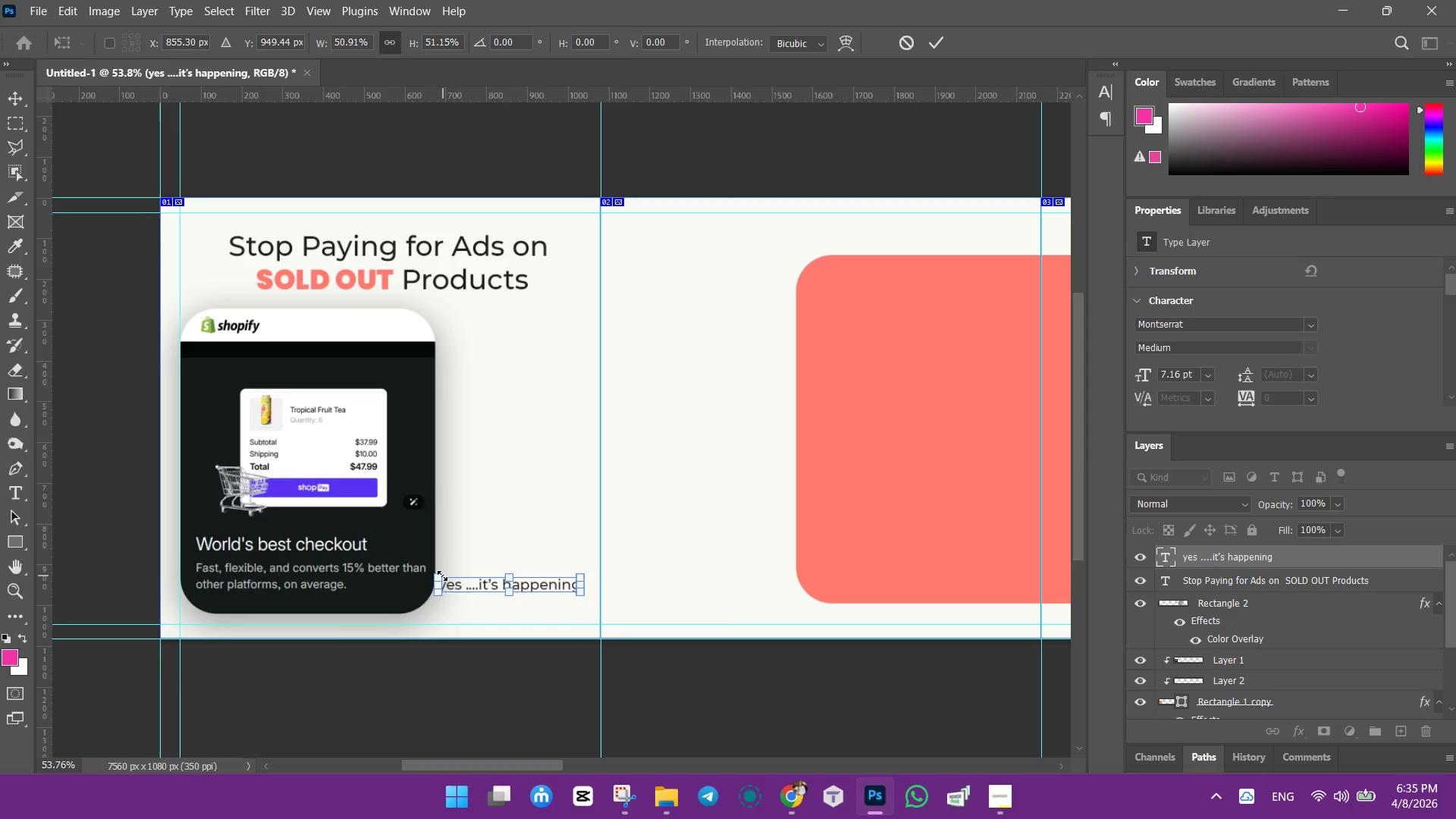 
left_click_drag(start_coordinate=[441, 576], to_coordinate=[446, 576])
 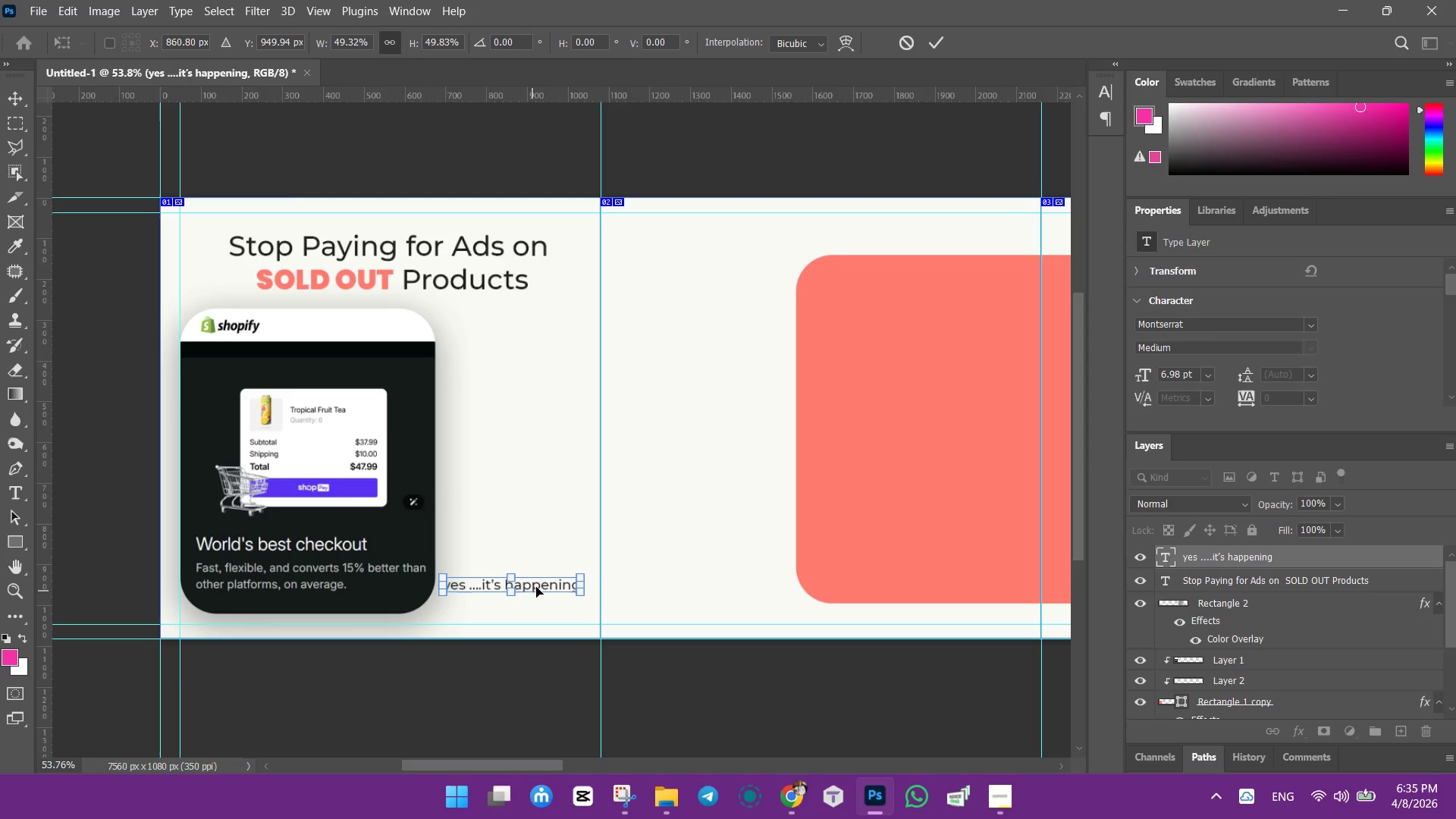 
left_click_drag(start_coordinate=[536, 587], to_coordinate=[546, 581])
 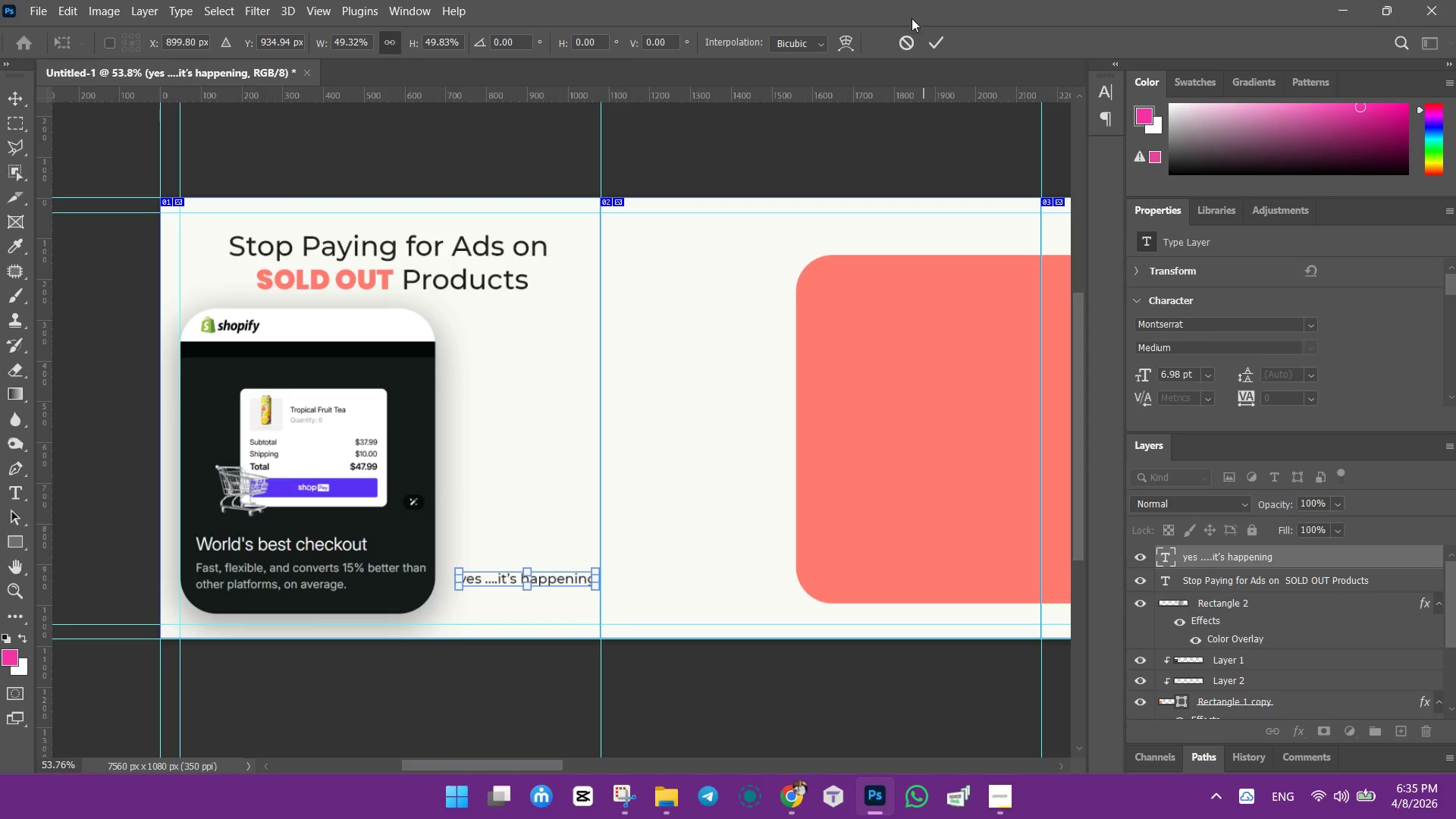 
left_click_drag(start_coordinate=[932, 46], to_coordinate=[901, 67])
 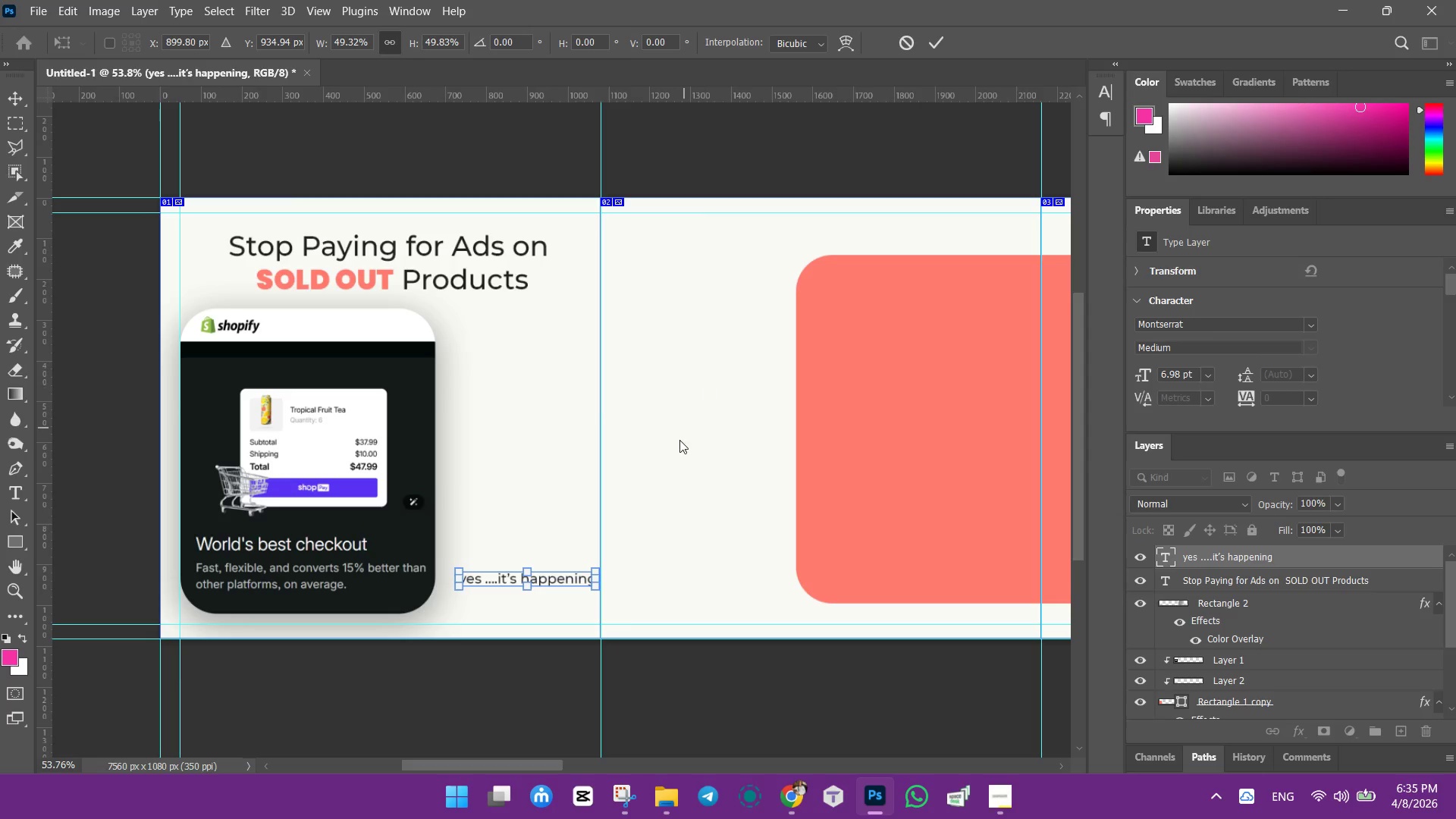 
left_click([679, 440])
 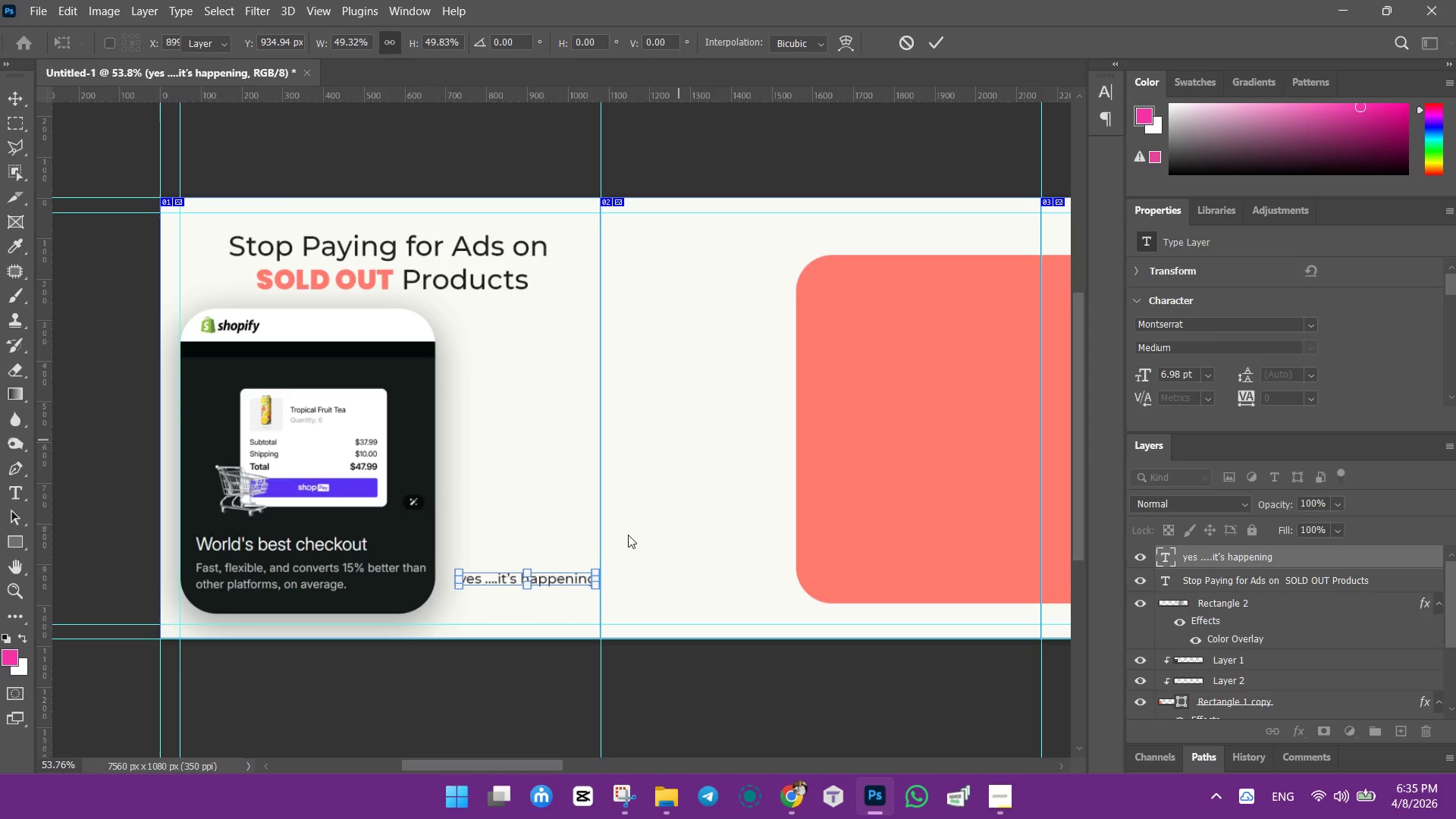 
left_click([655, 524])
 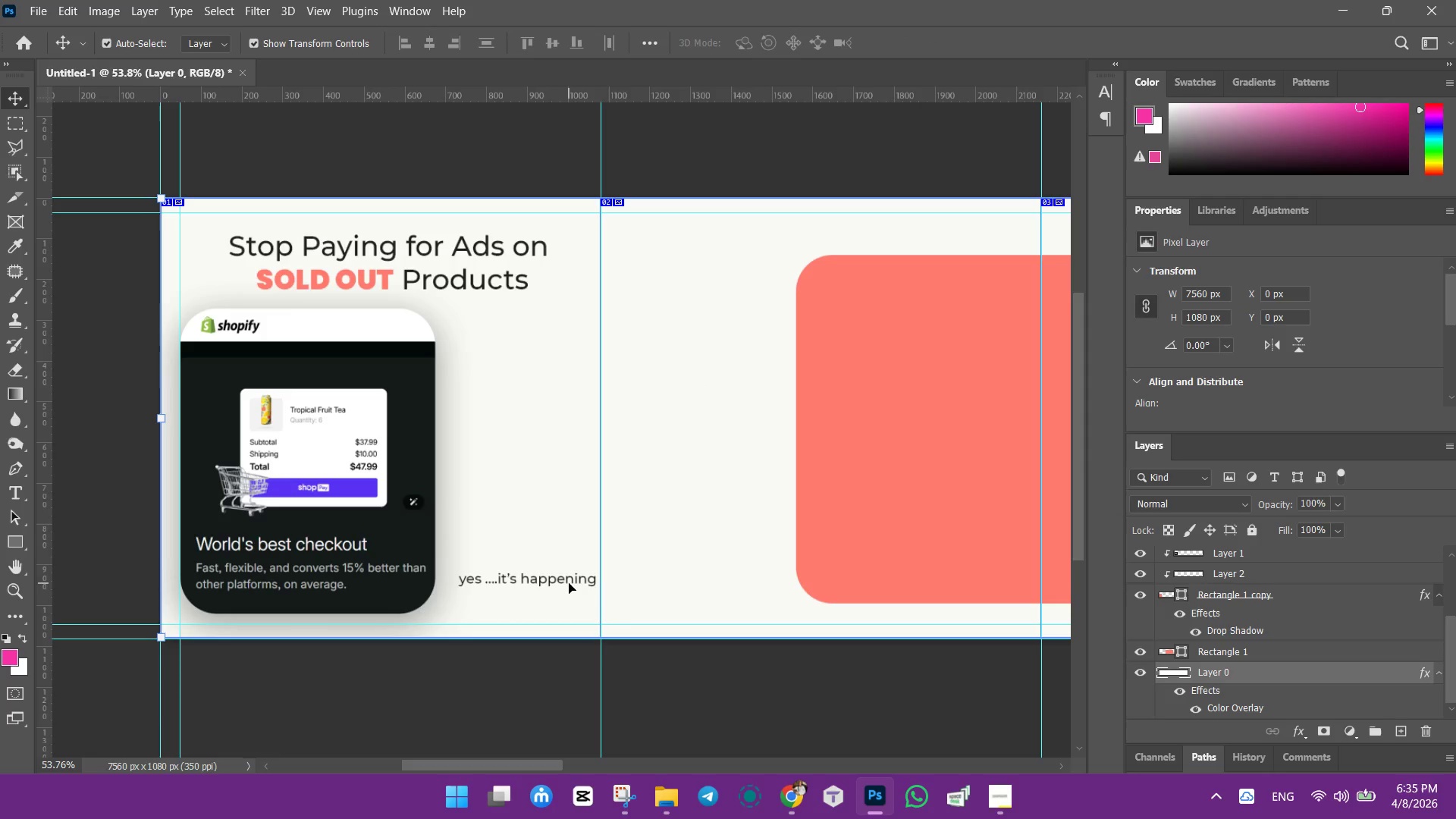 
left_click_drag(start_coordinate=[566, 581], to_coordinate=[562, 581])
 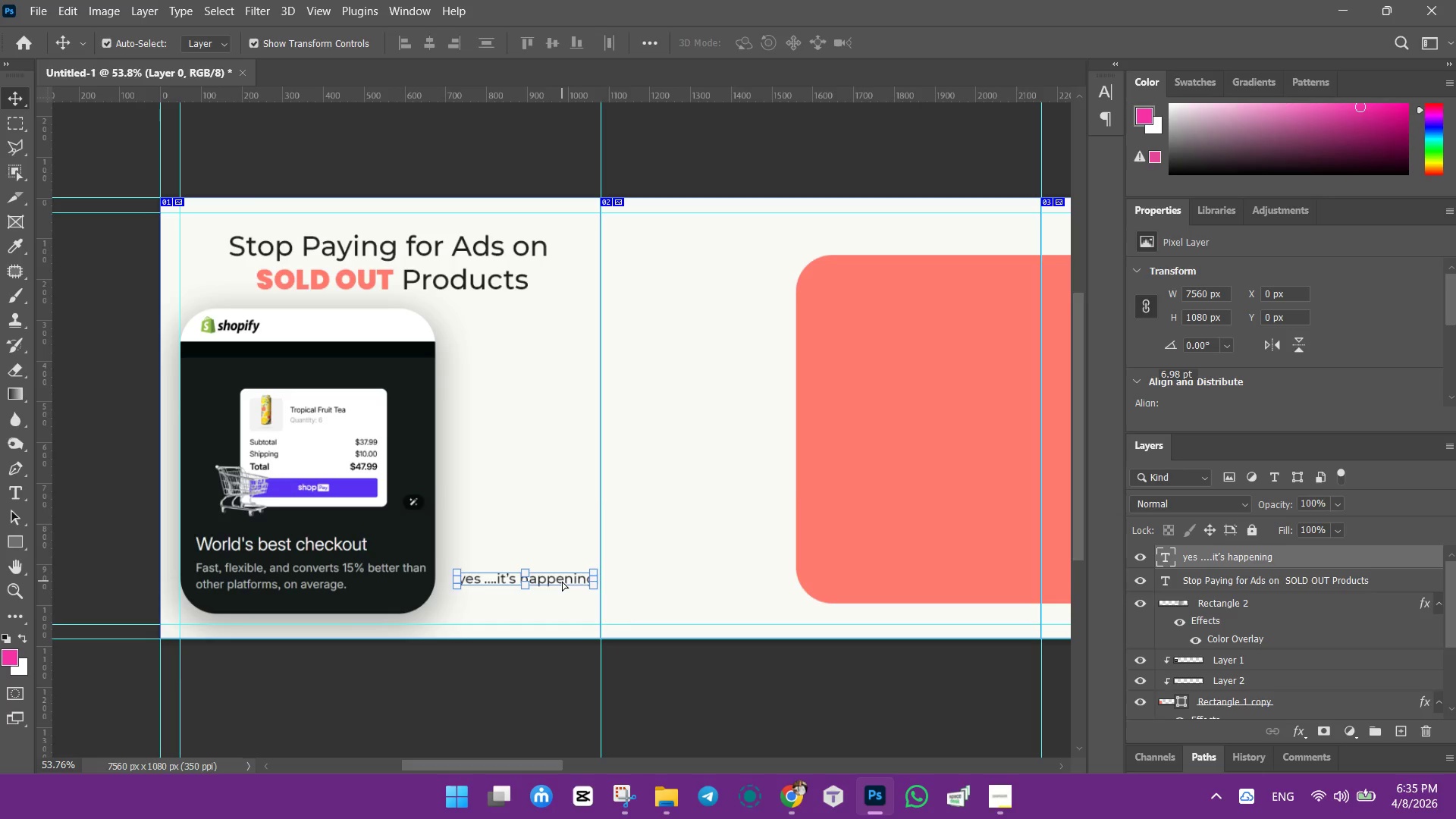 
key(ArrowLeft)
 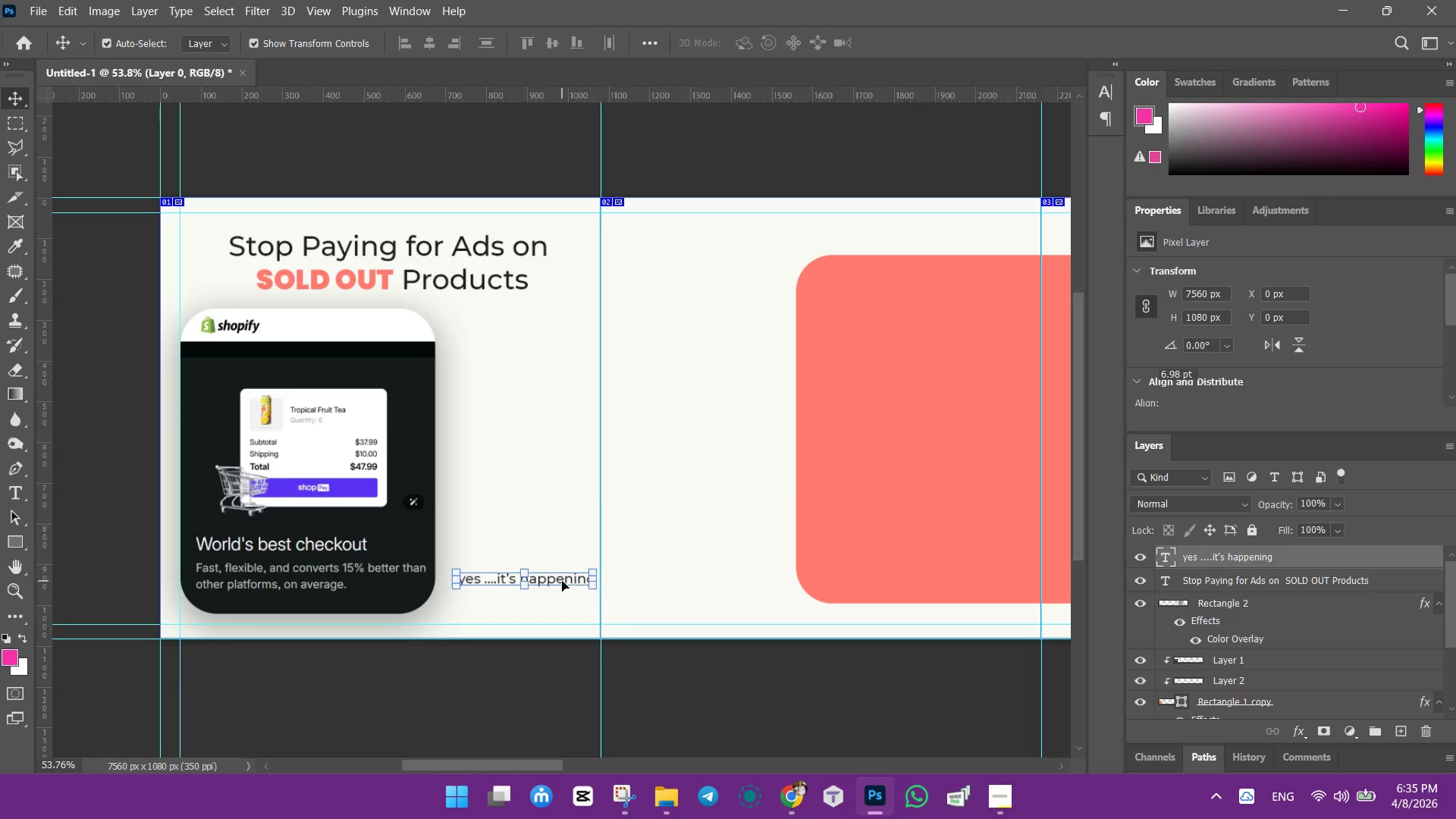 
key(ArrowLeft)
 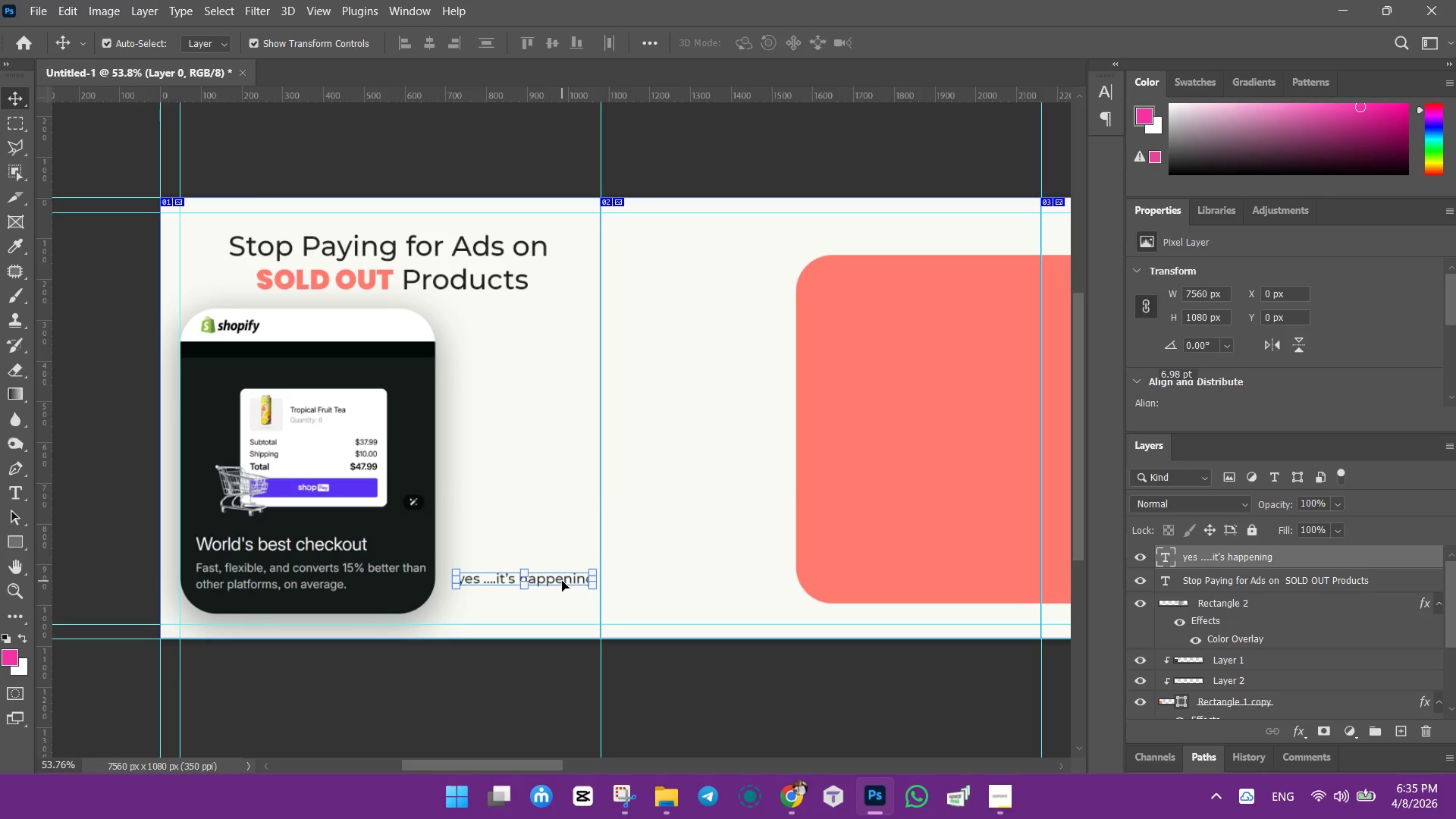 
key(ArrowLeft)
 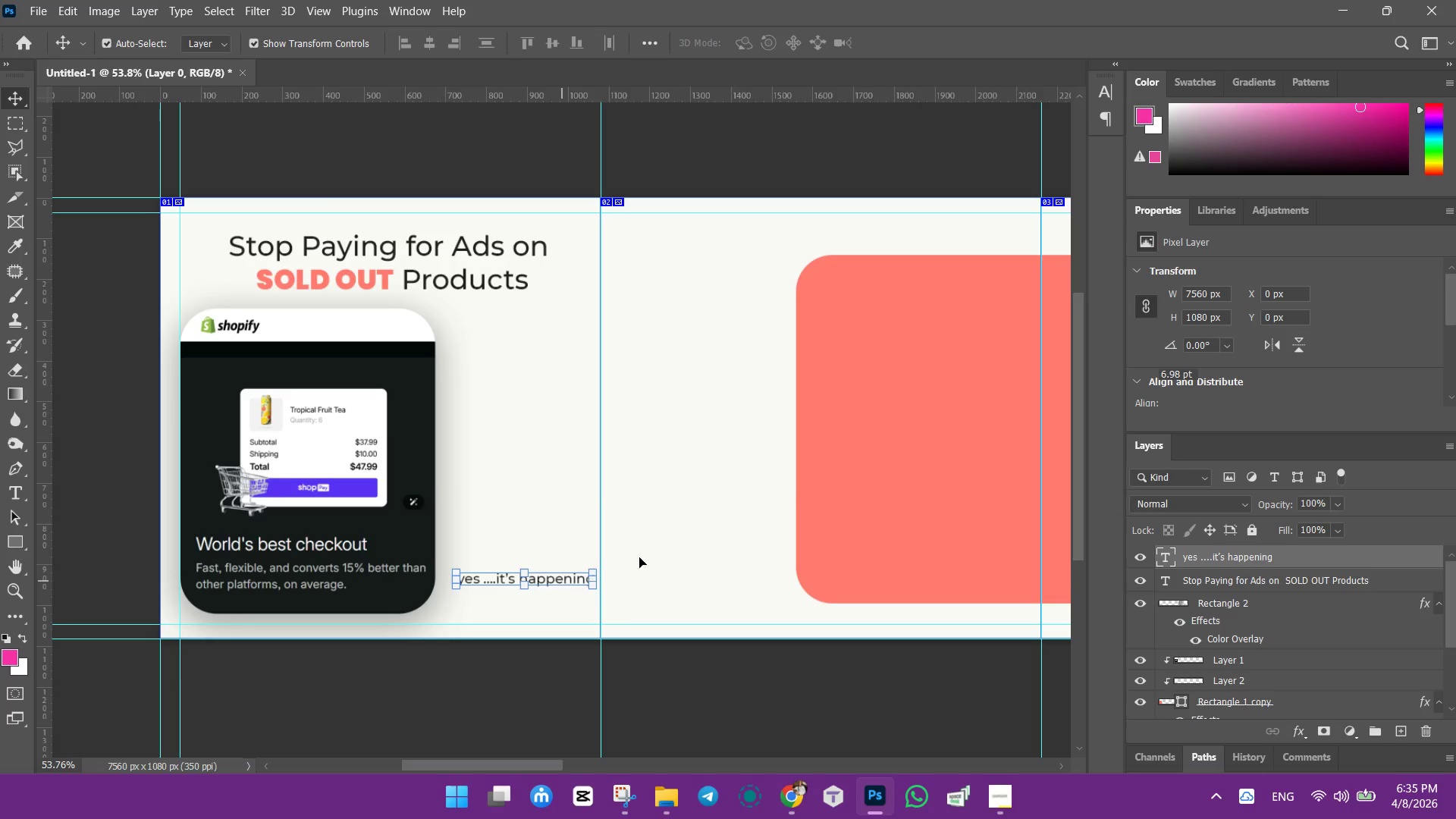 
key(ArrowLeft)
 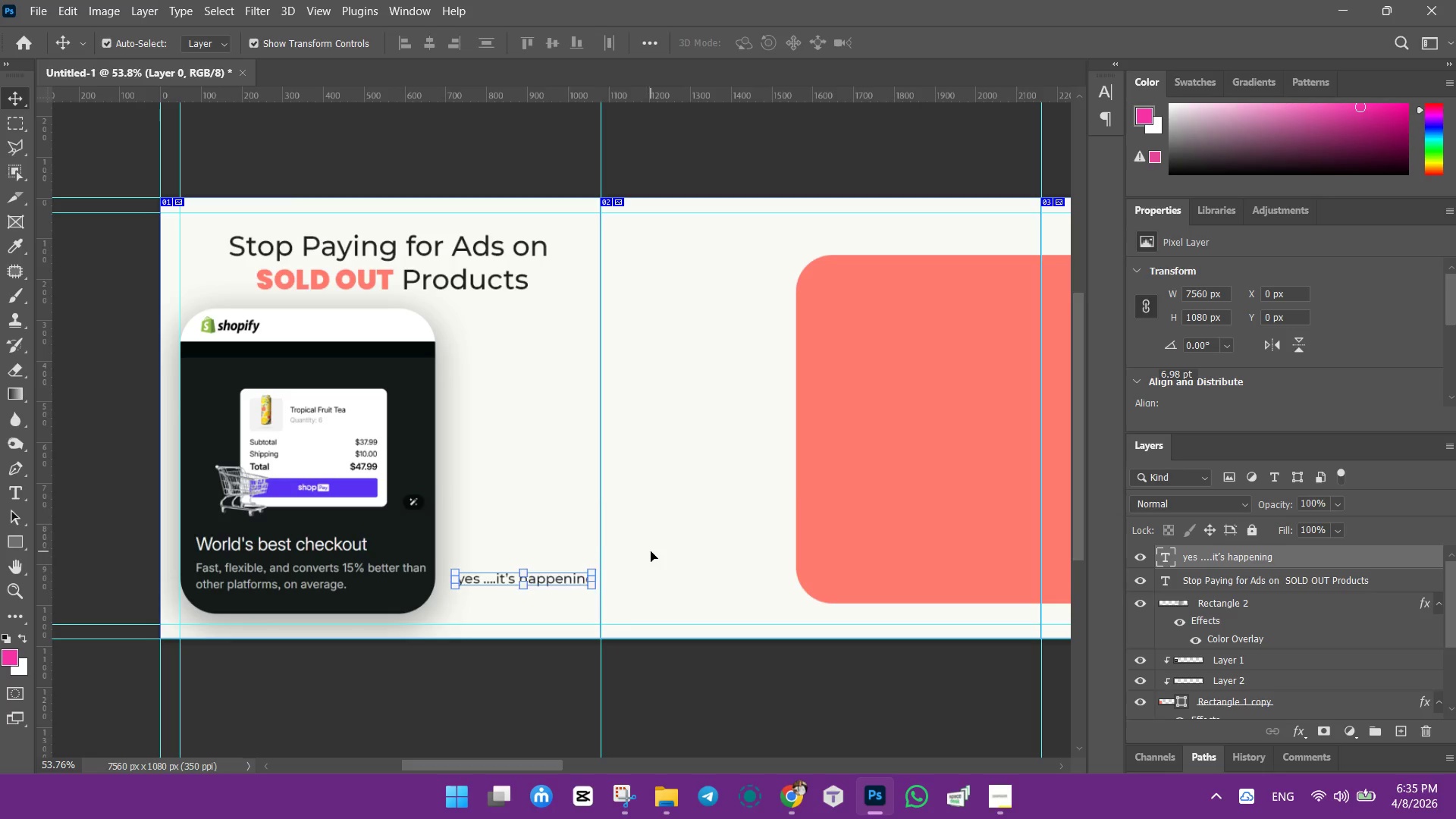 
key(ArrowLeft)
 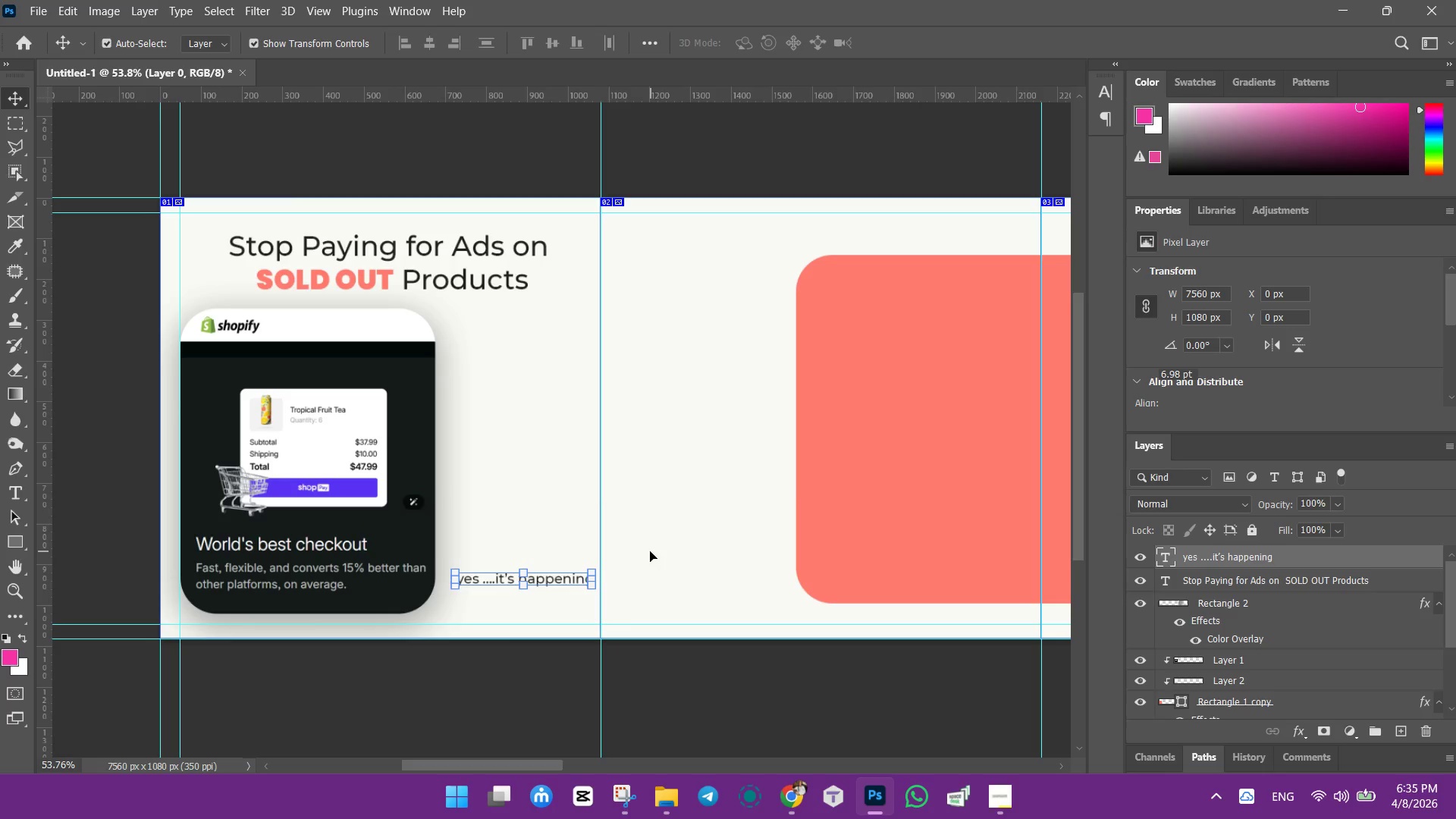 
key(ArrowLeft)
 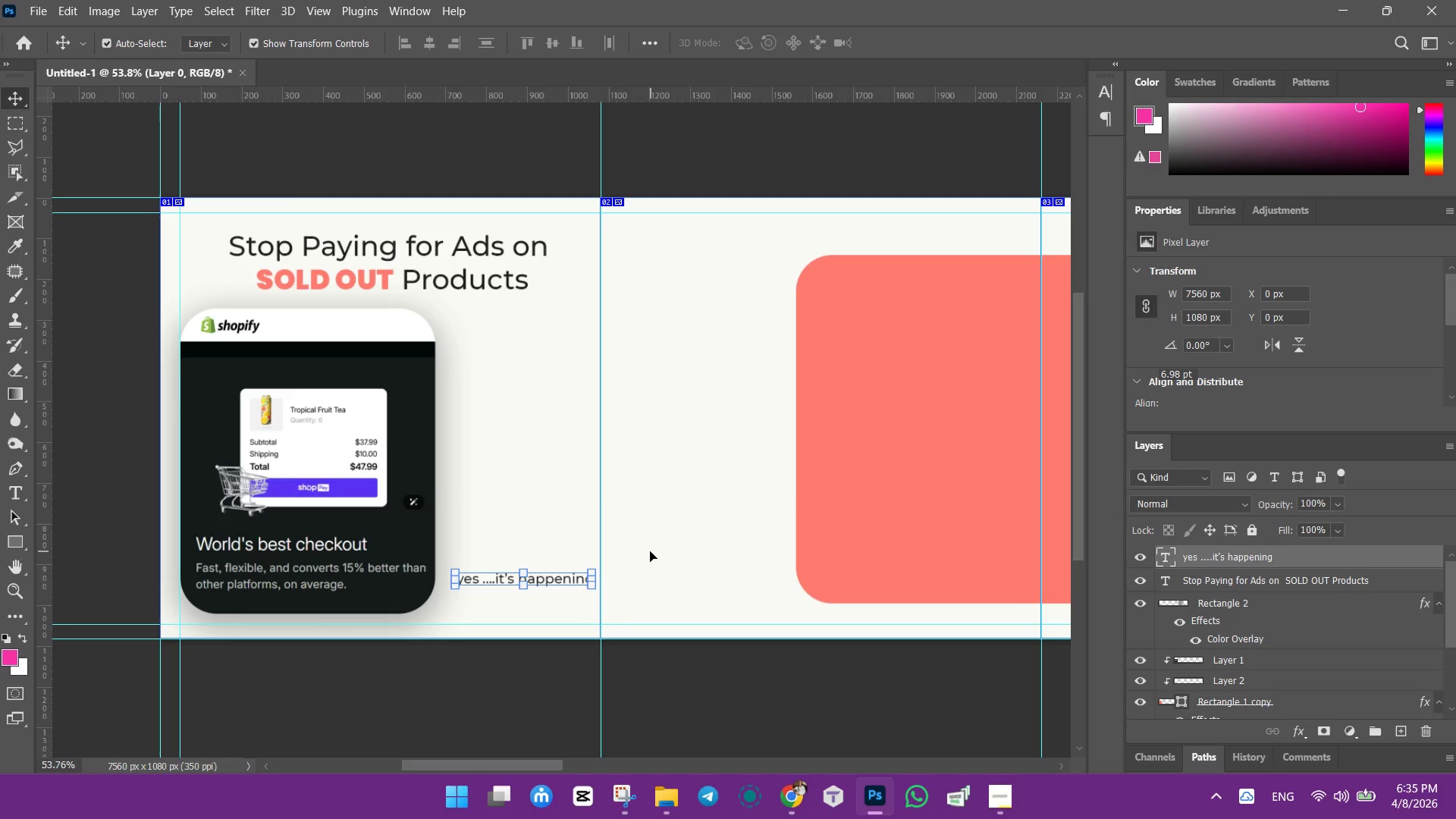 
key(ArrowLeft)
 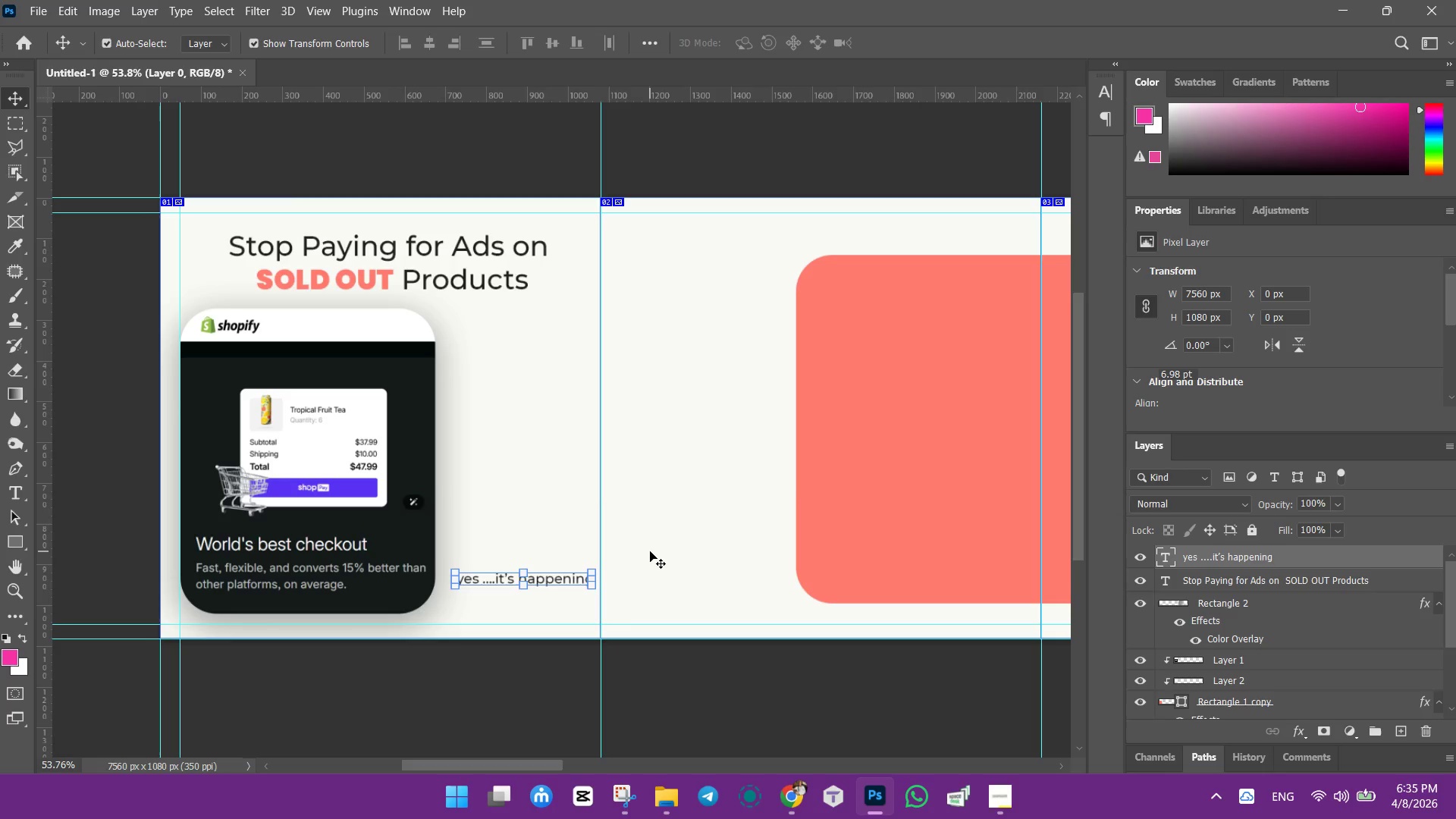 
key(ArrowLeft)
 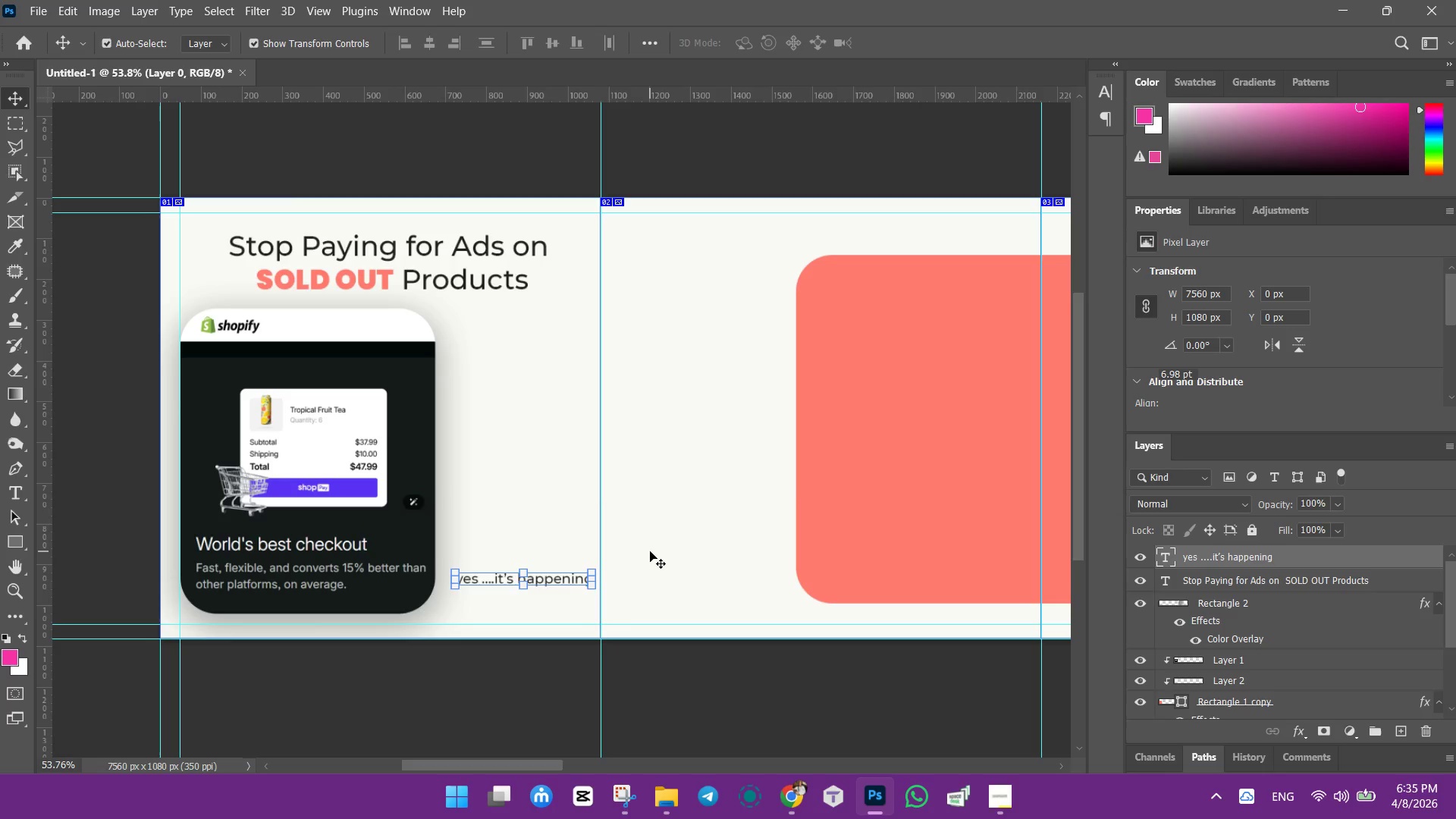 
key(ArrowLeft)
 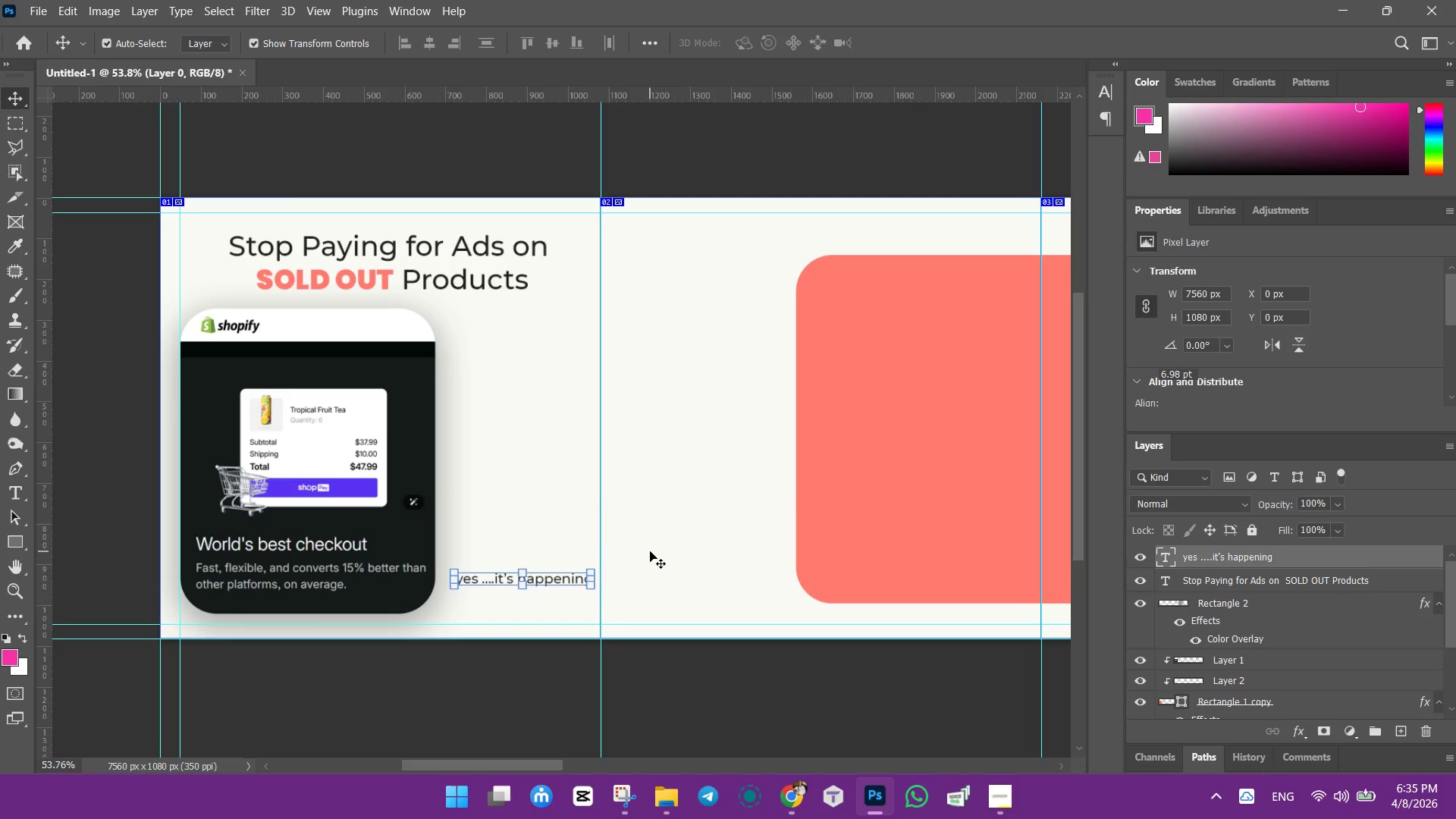 
key(ArrowLeft)
 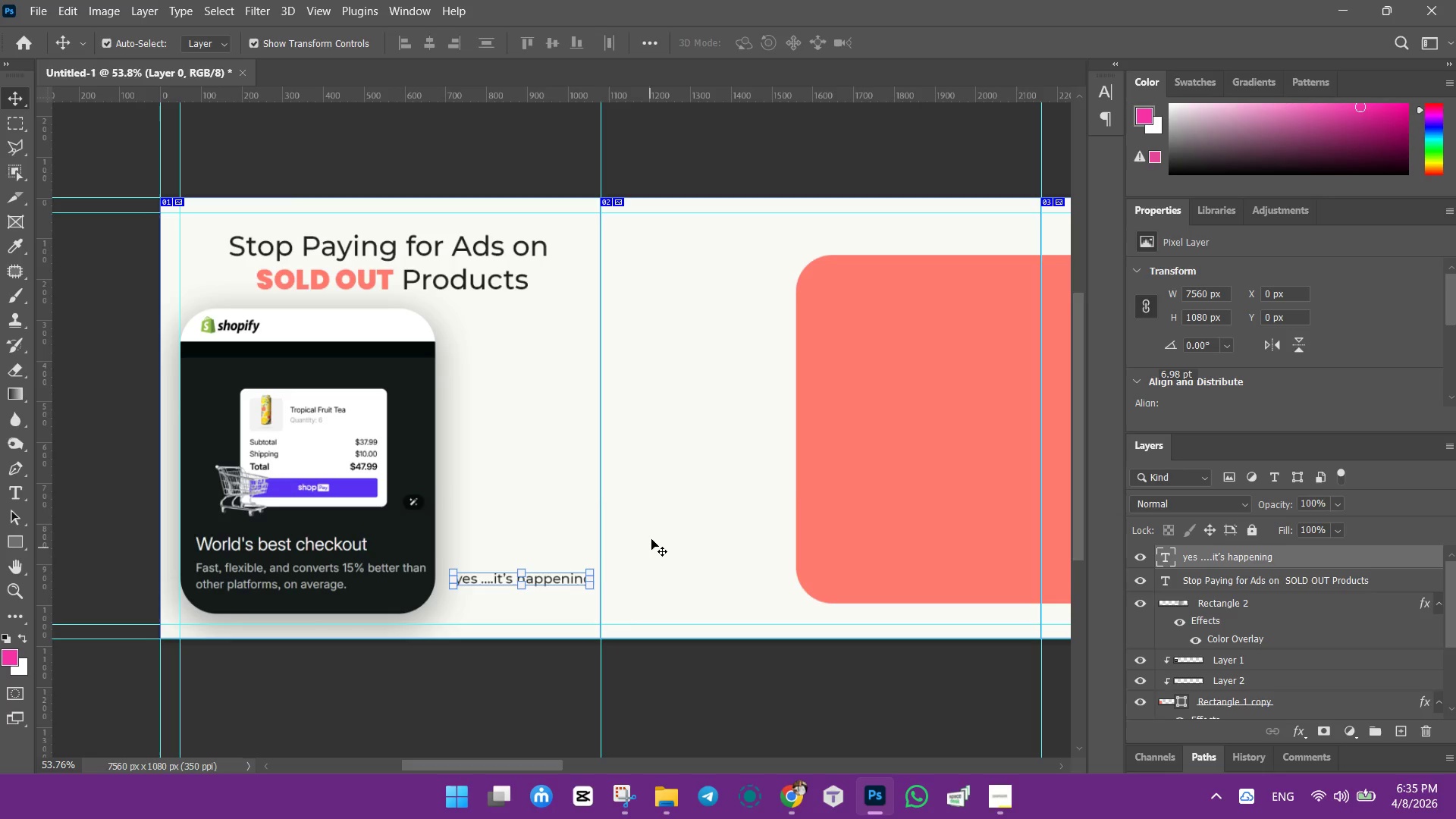 
left_click([651, 539])
 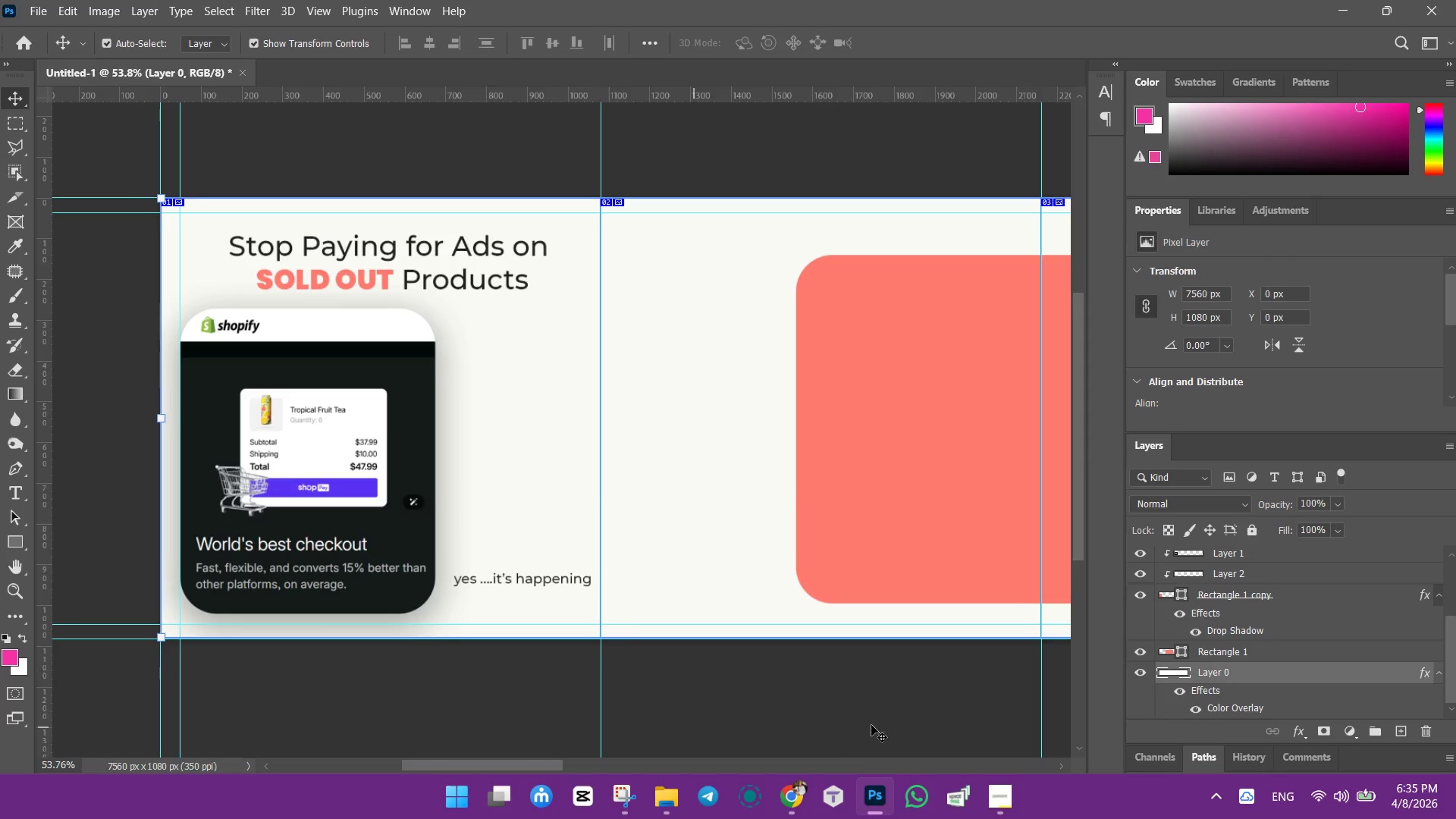 
left_click([791, 786])
 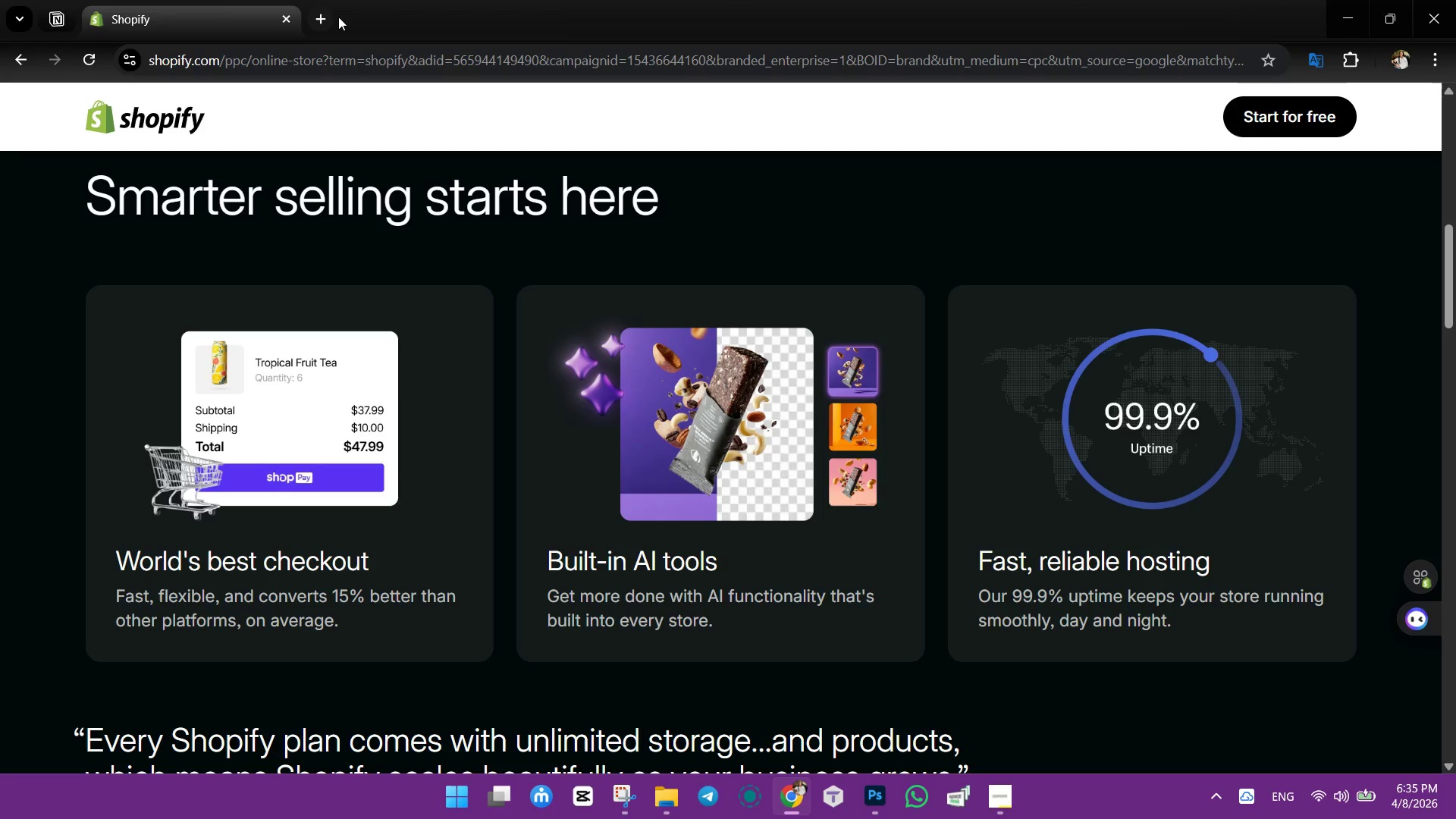 
left_click_drag(start_coordinate=[334, 17], to_coordinate=[330, 17])
 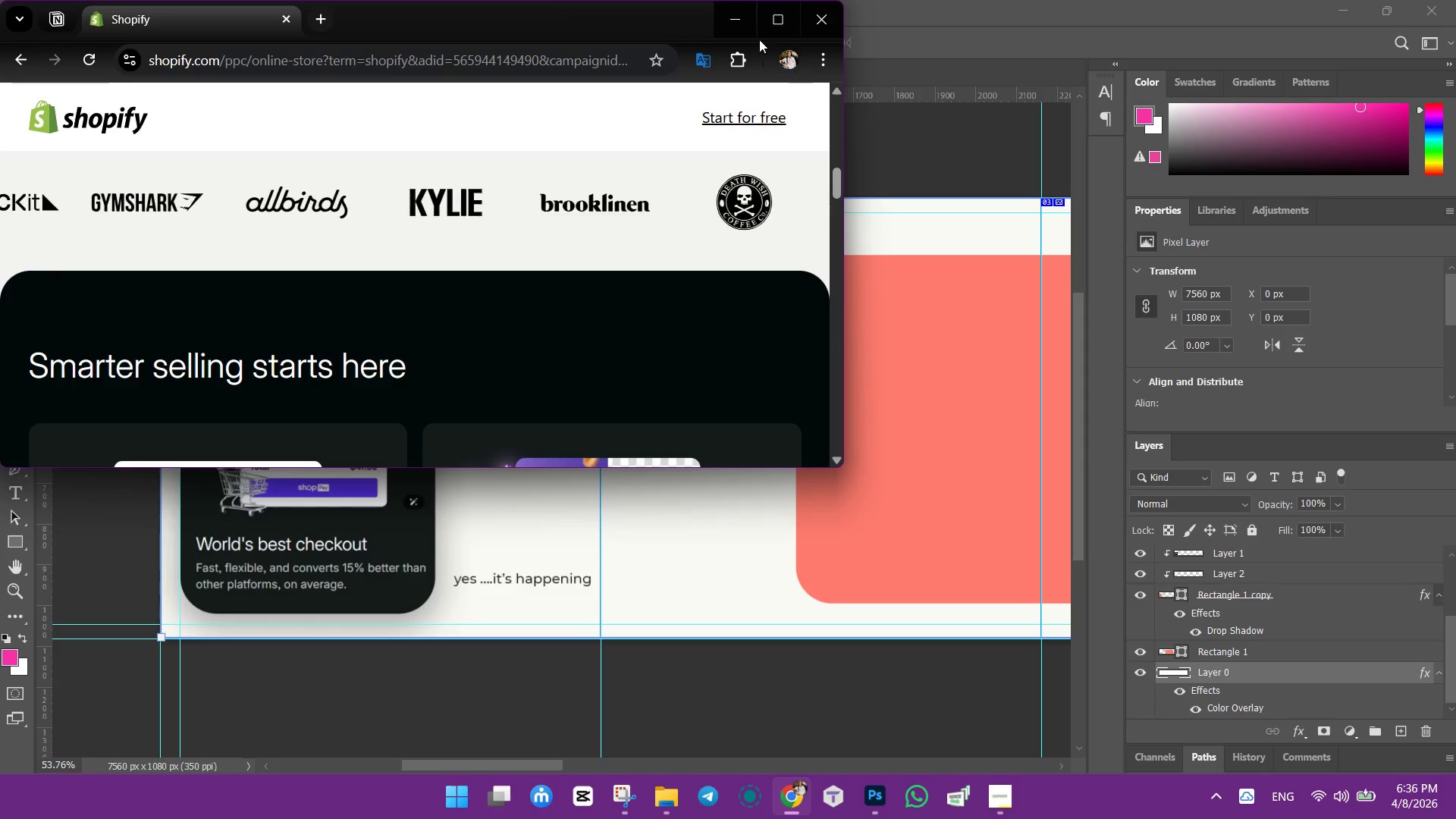 
left_click([777, 18])
 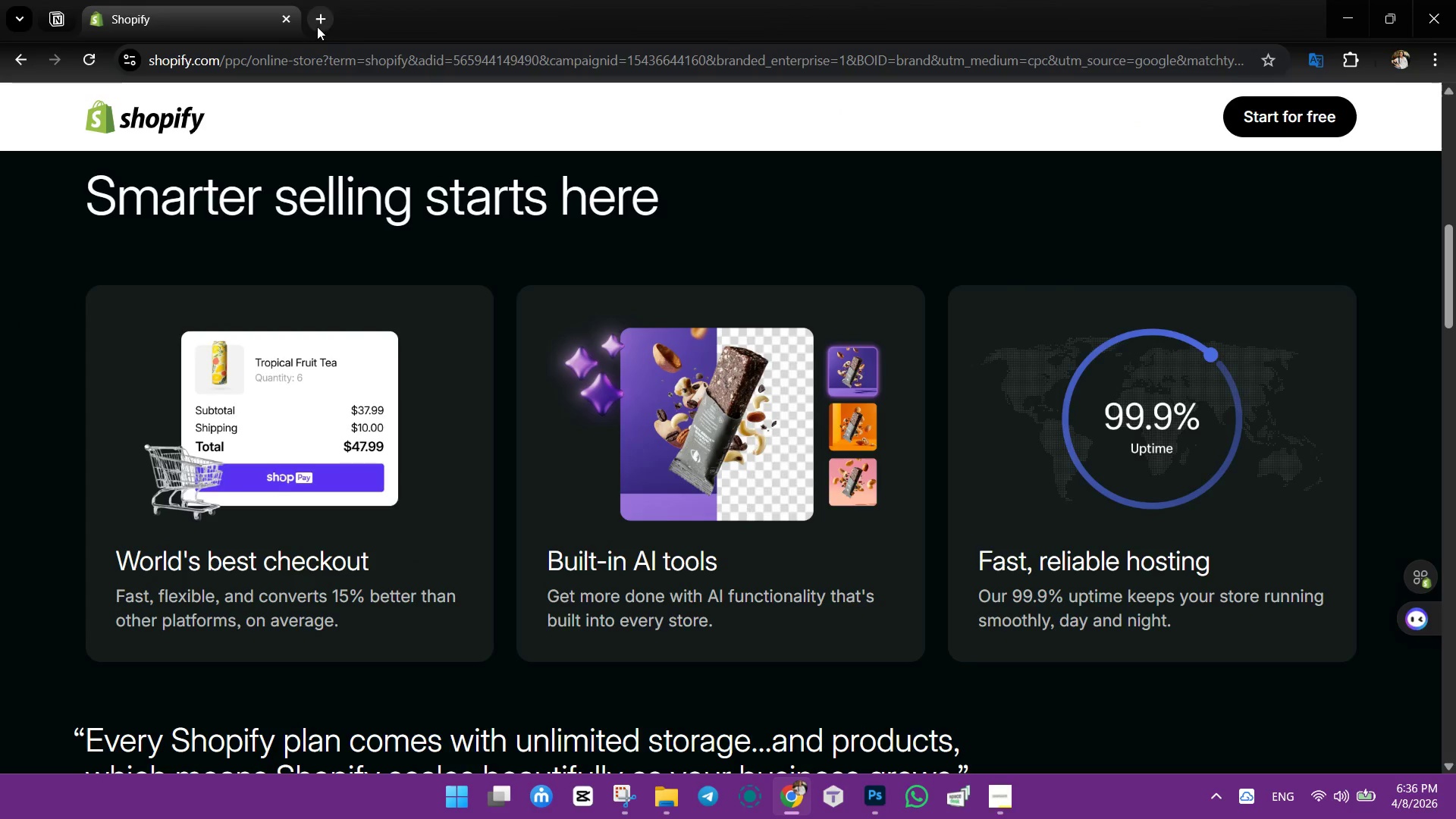 
left_click([329, 18])
 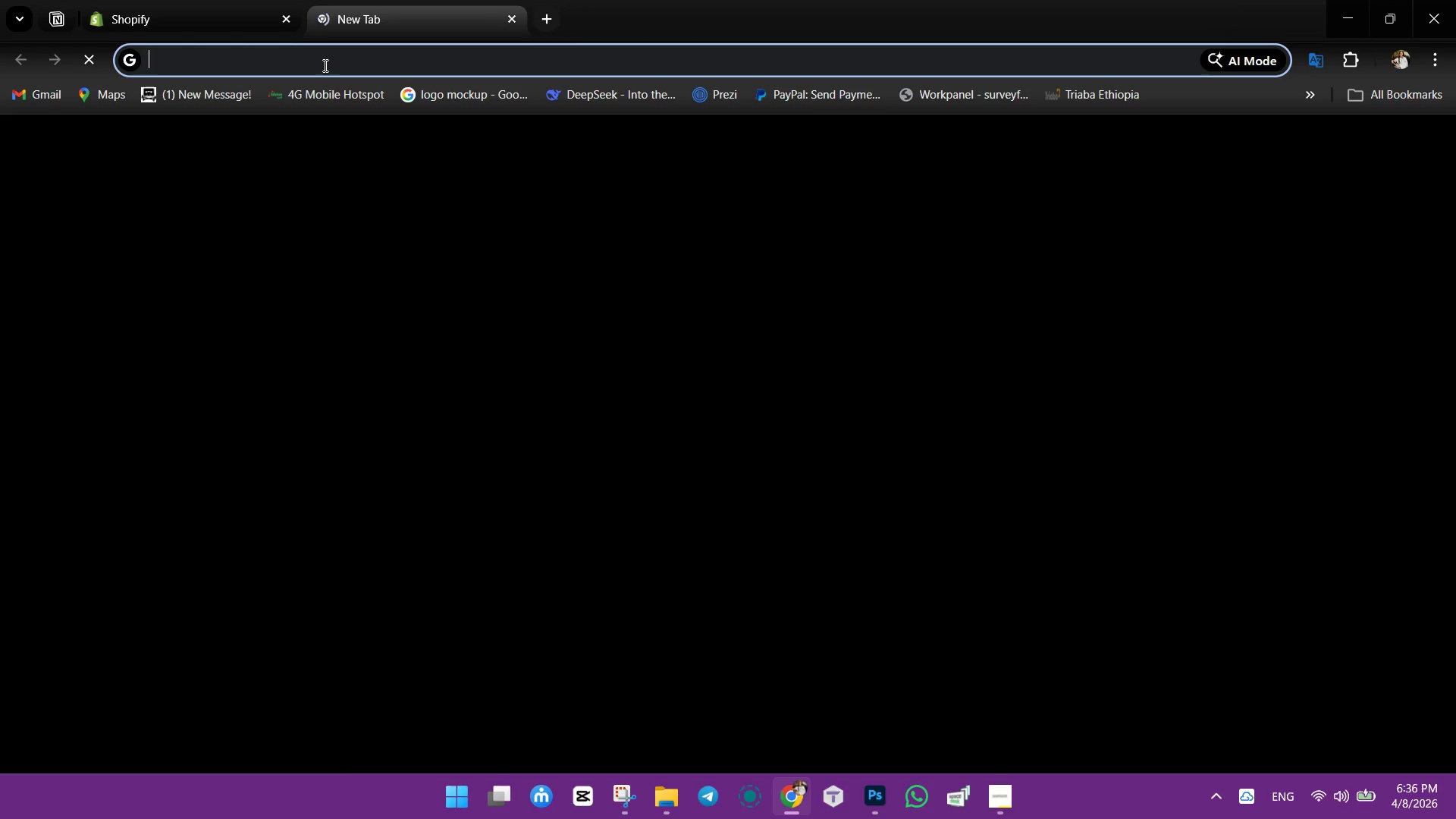 
left_click([326, 64])
 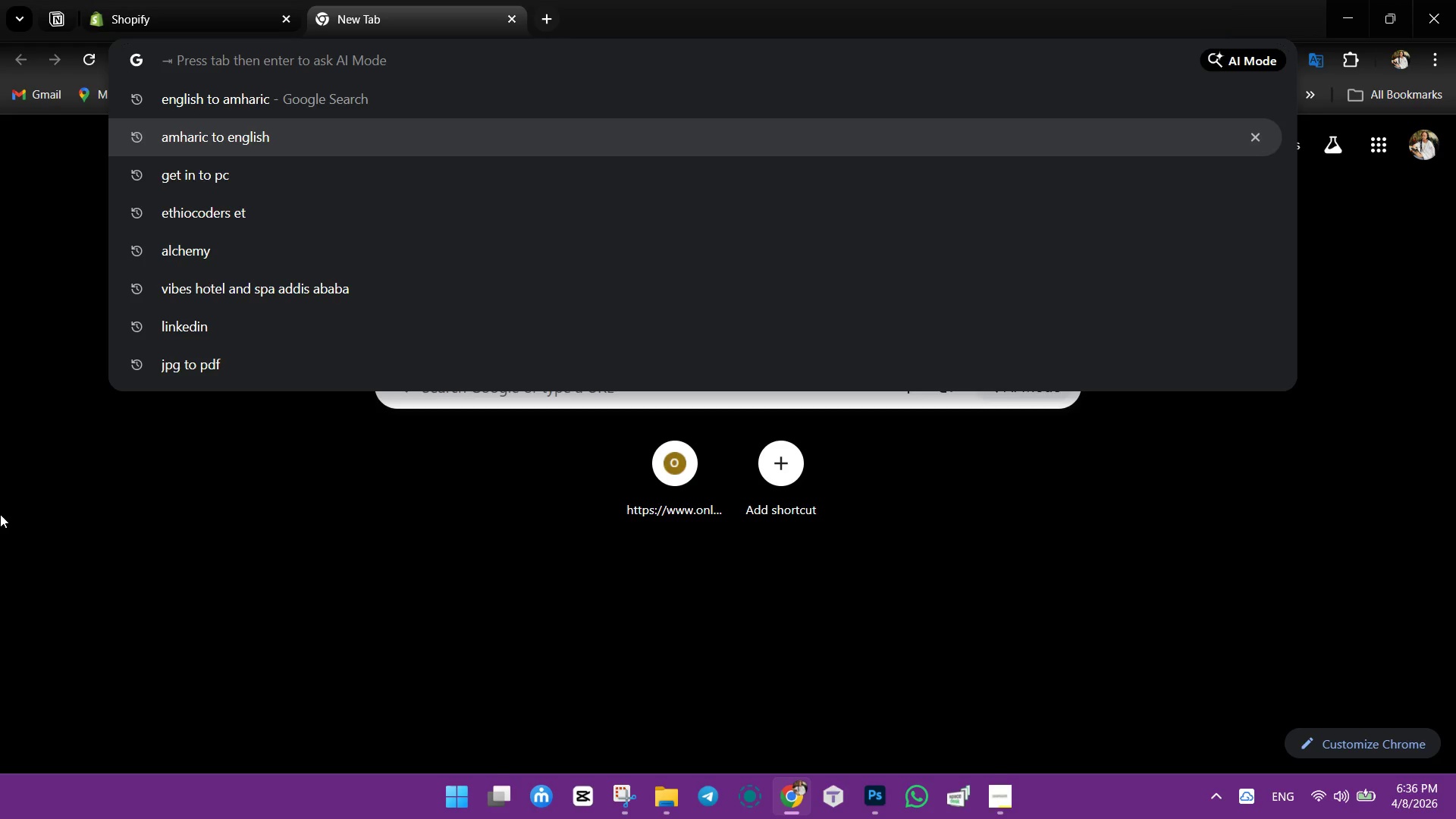 
type(out of stock)
 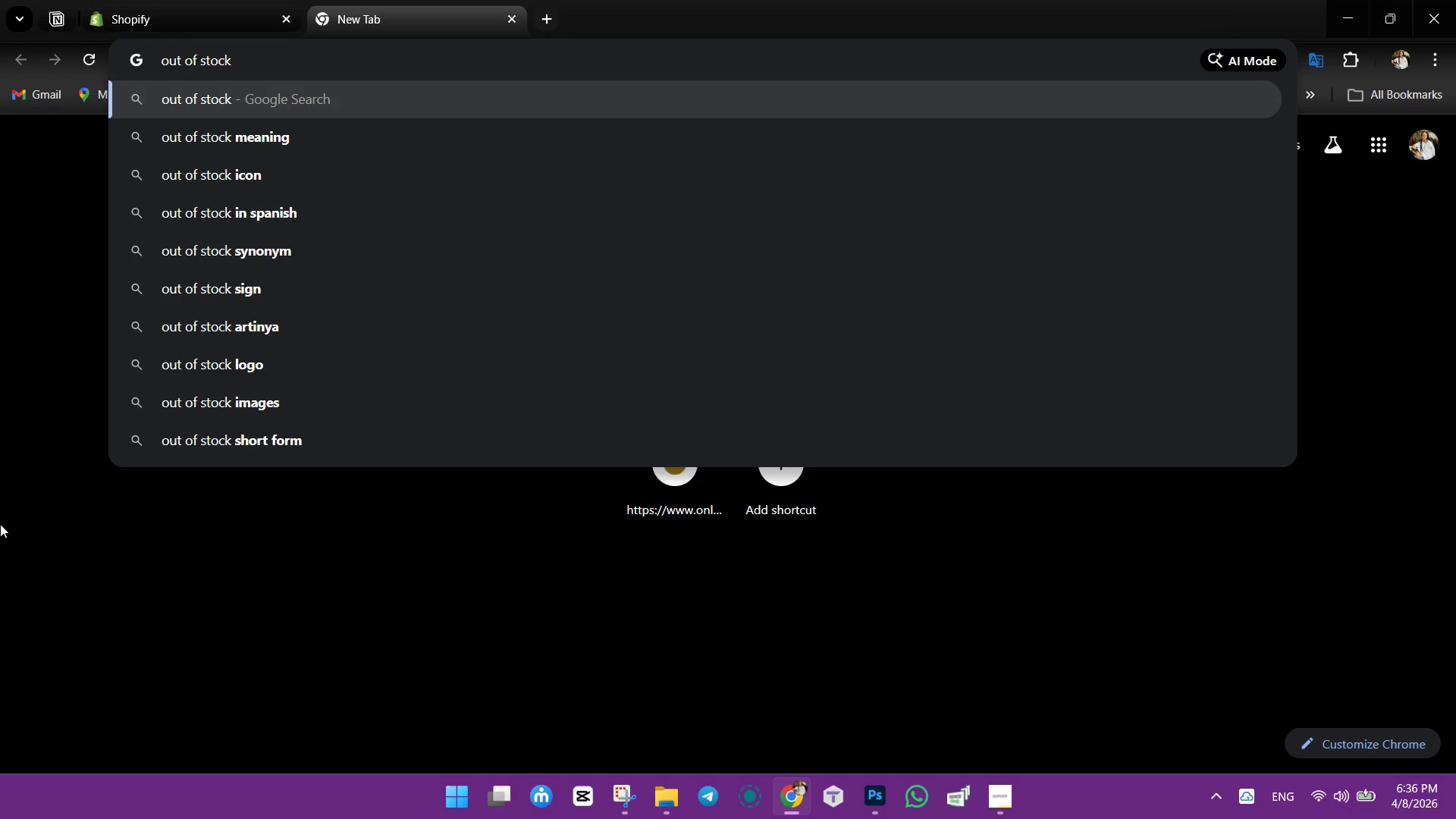 
type( tag)
 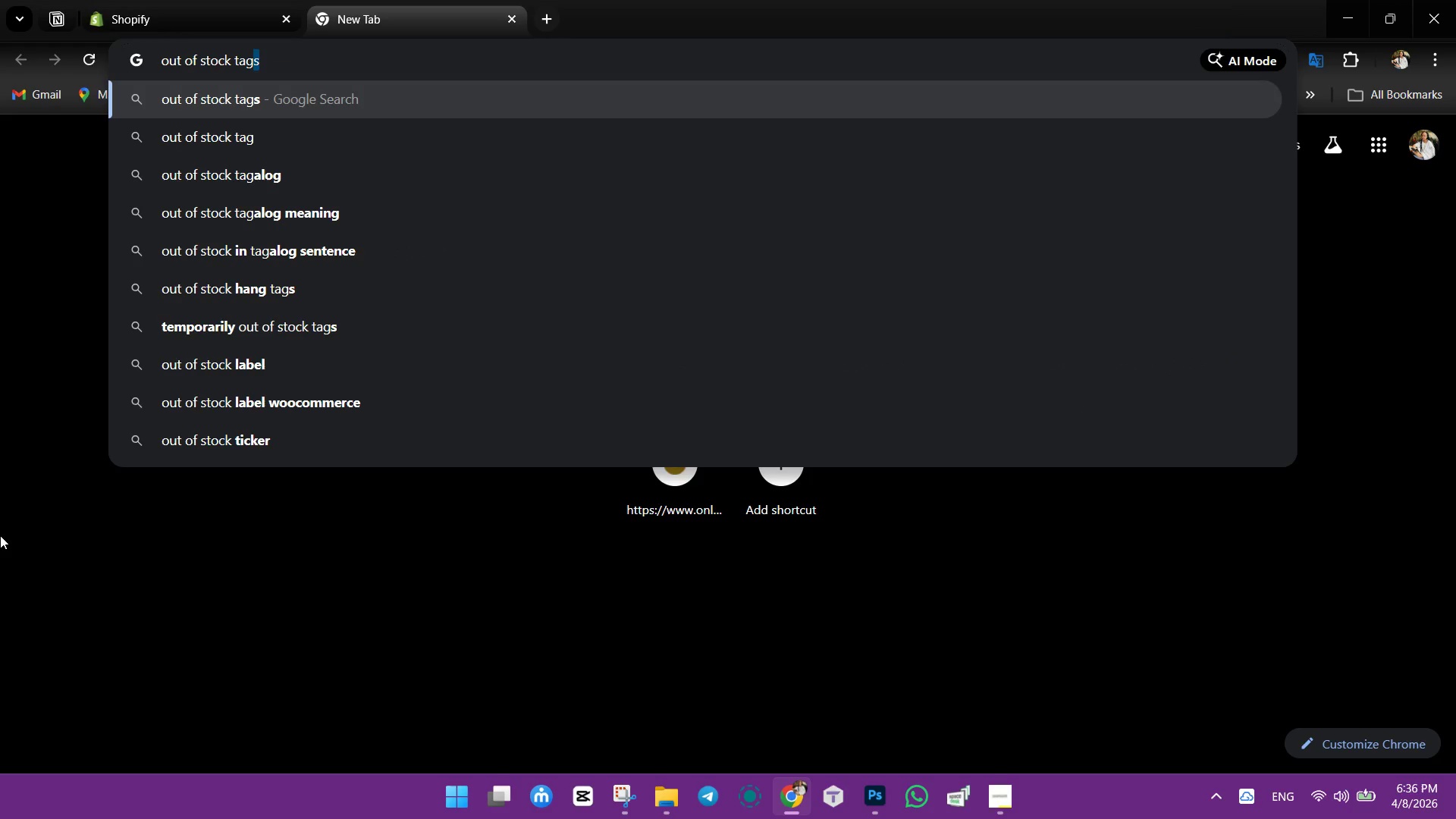 
key(Enter)
 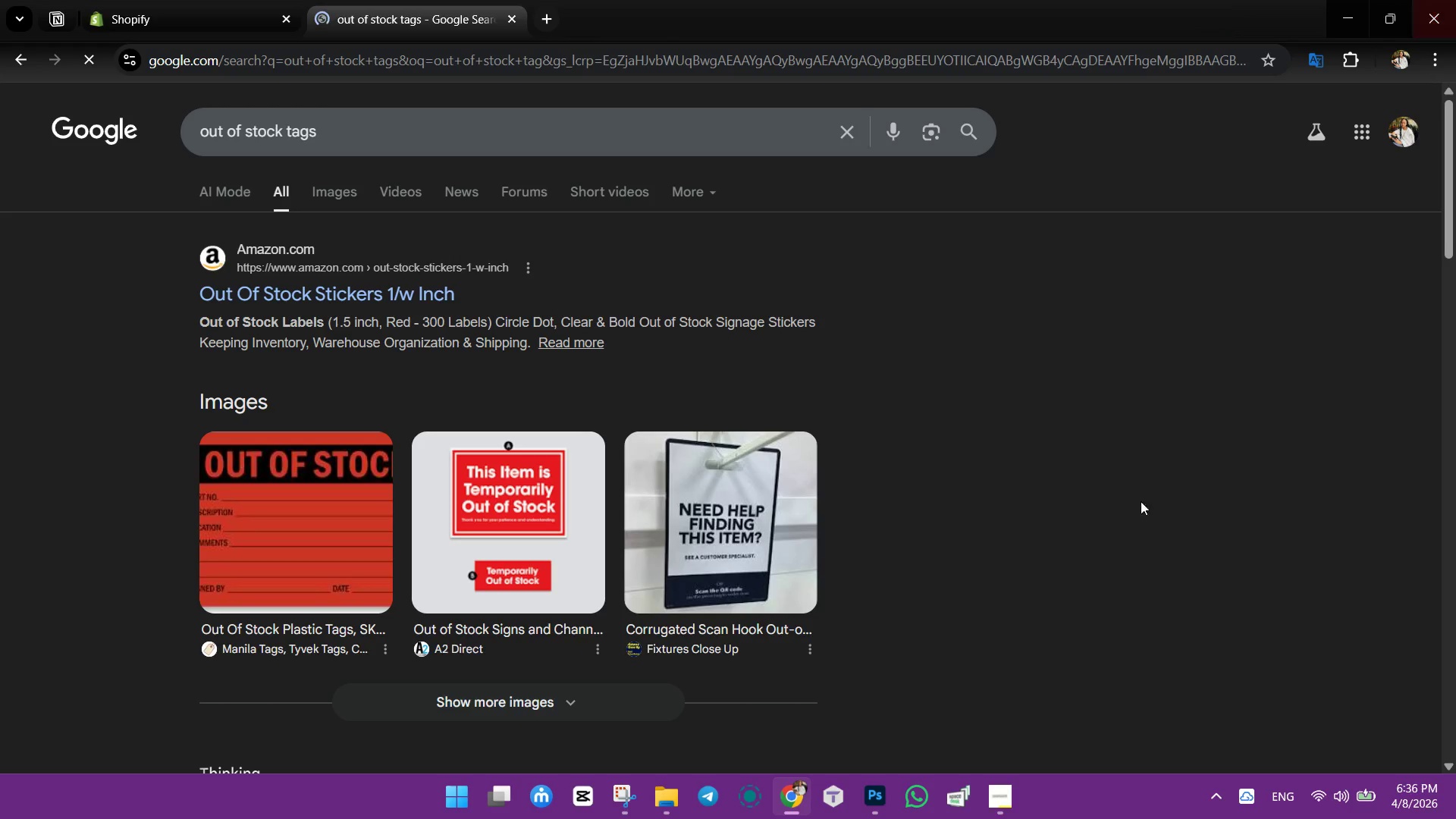 
left_click([329, 189])
 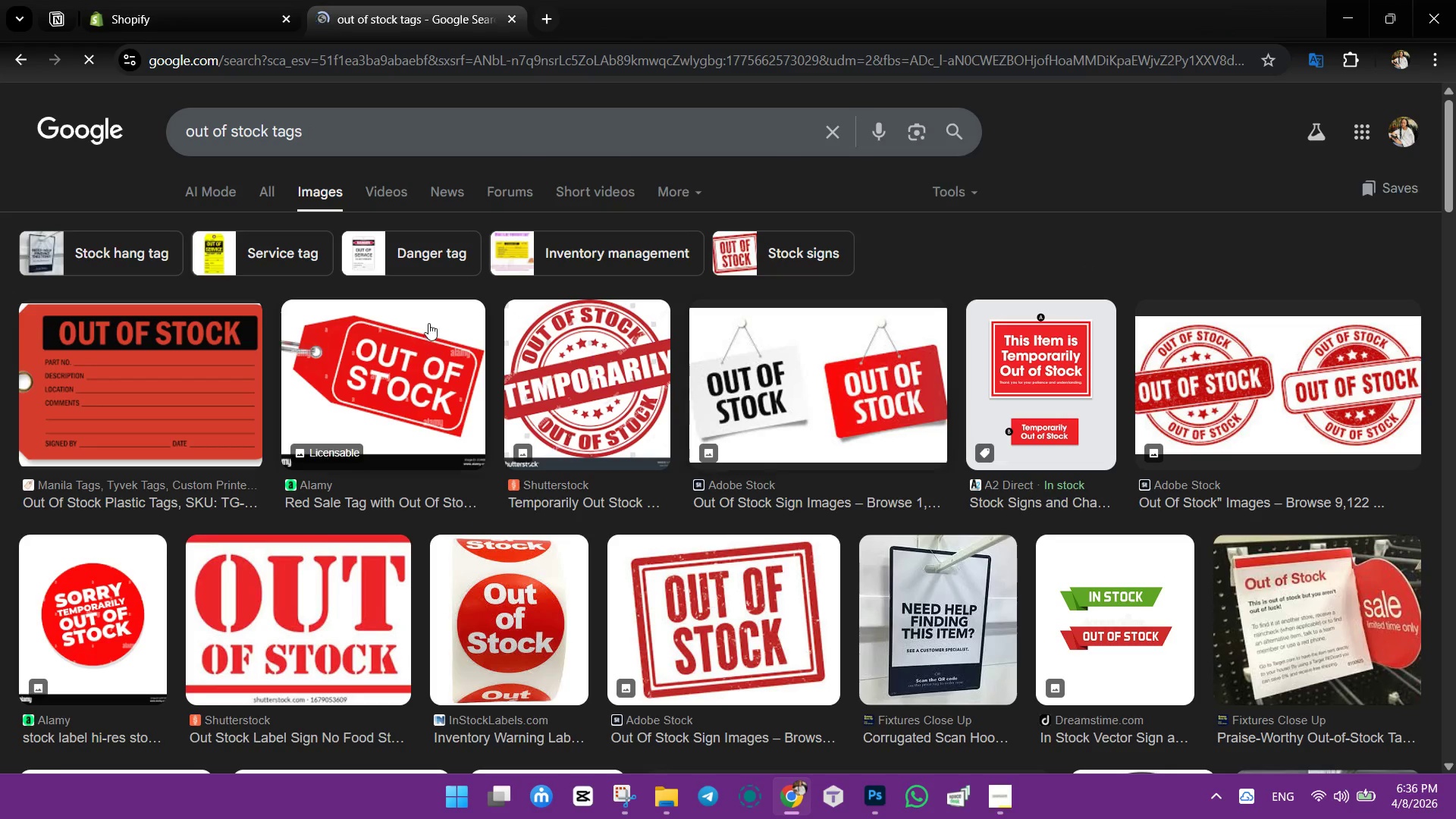 
scroll: coordinate [774, 439], scroll_direction: down, amount: 7.0
 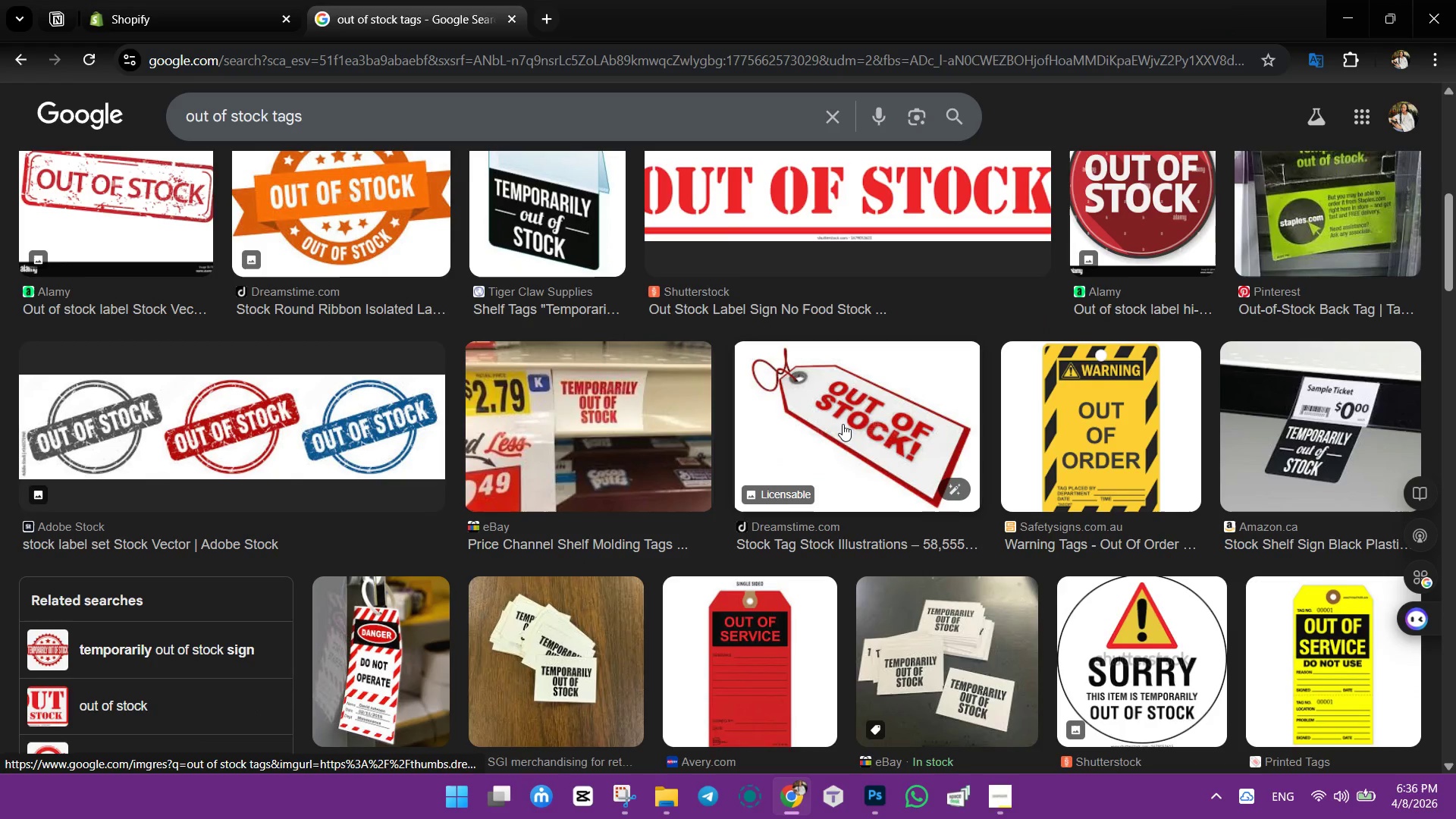 
left_click([843, 424])
 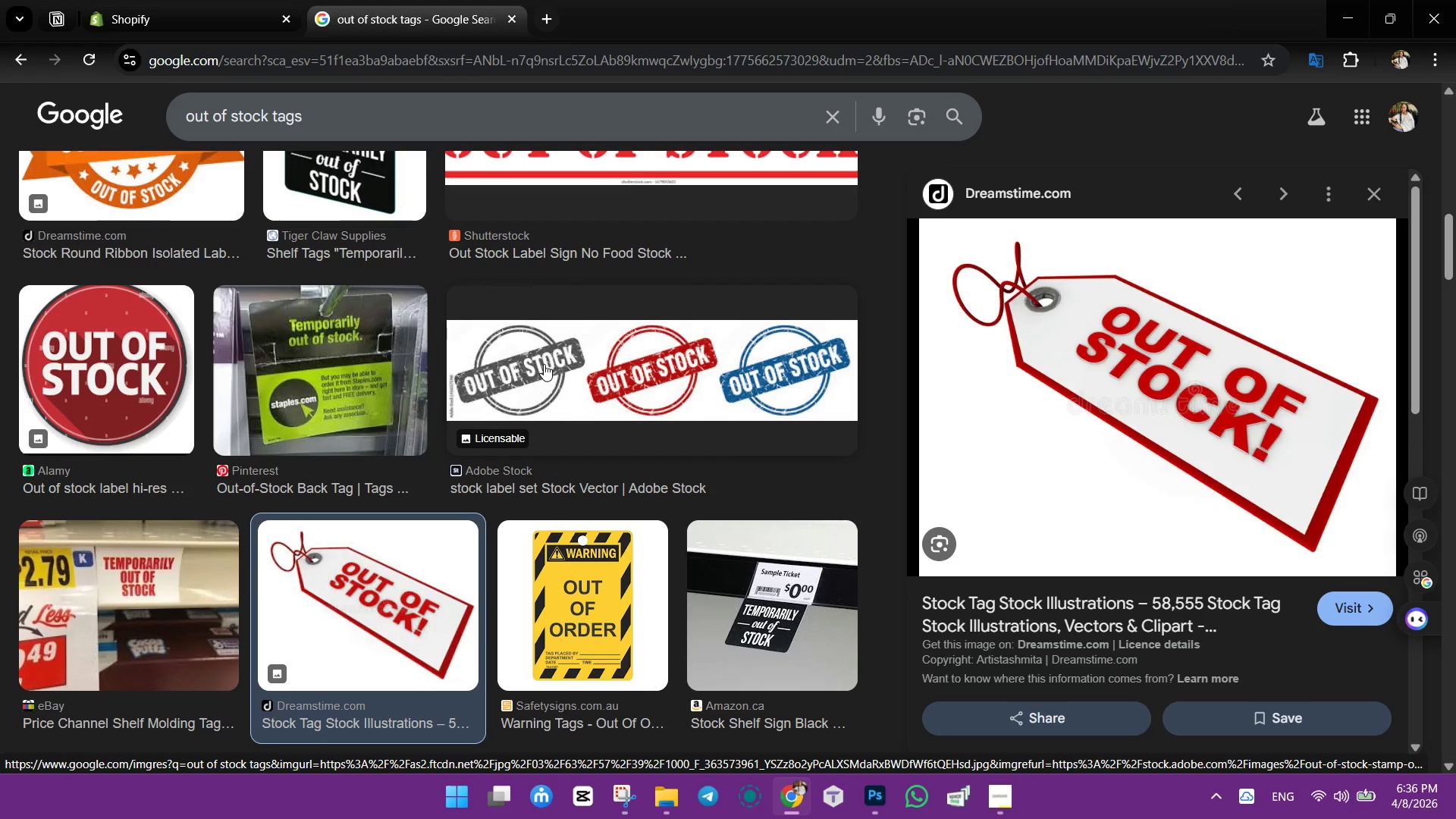 
scroll: coordinate [685, 516], scroll_direction: down, amount: 9.0
 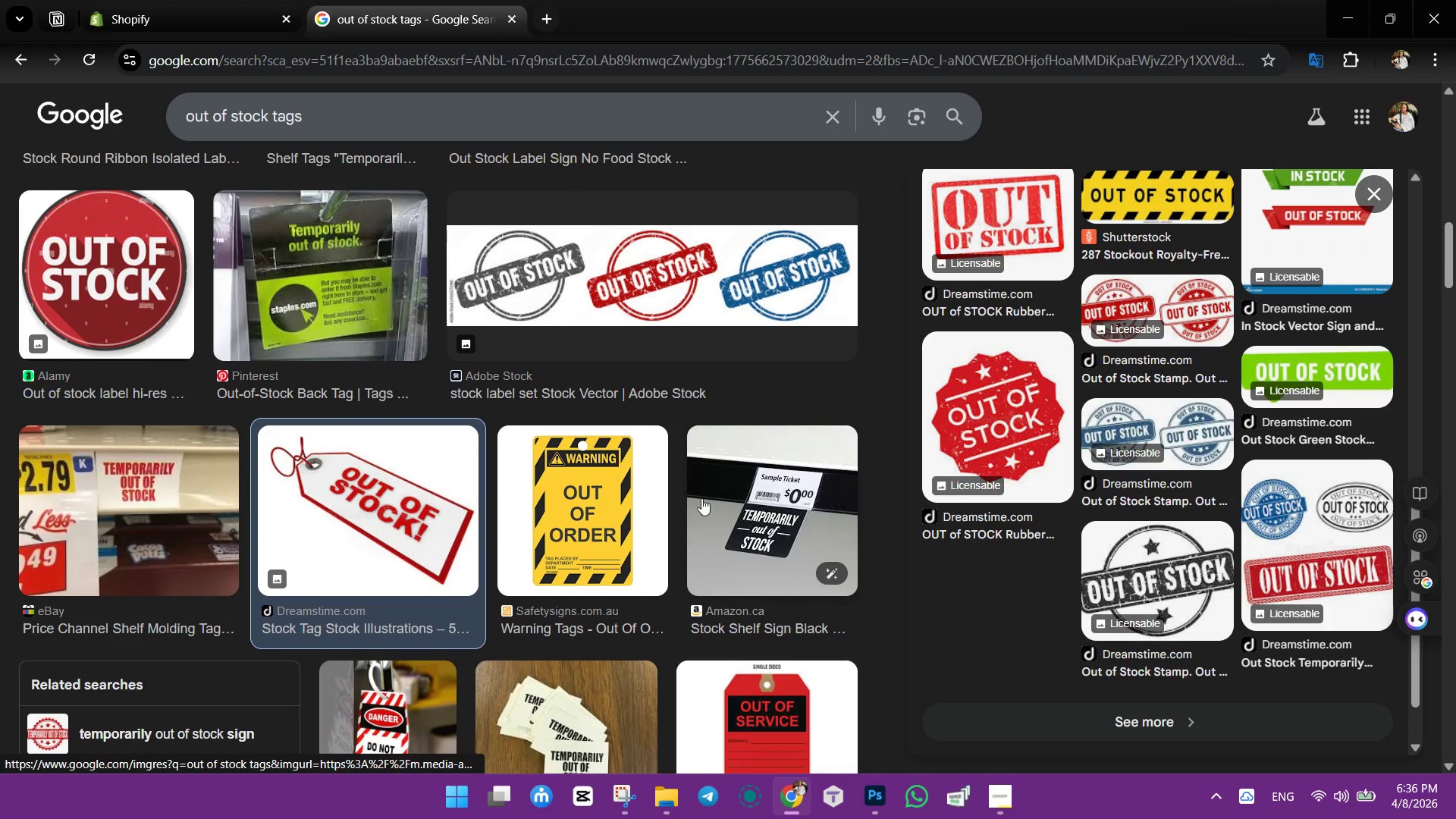 
scroll: coordinate [1178, 387], scroll_direction: down, amount: 22.0
 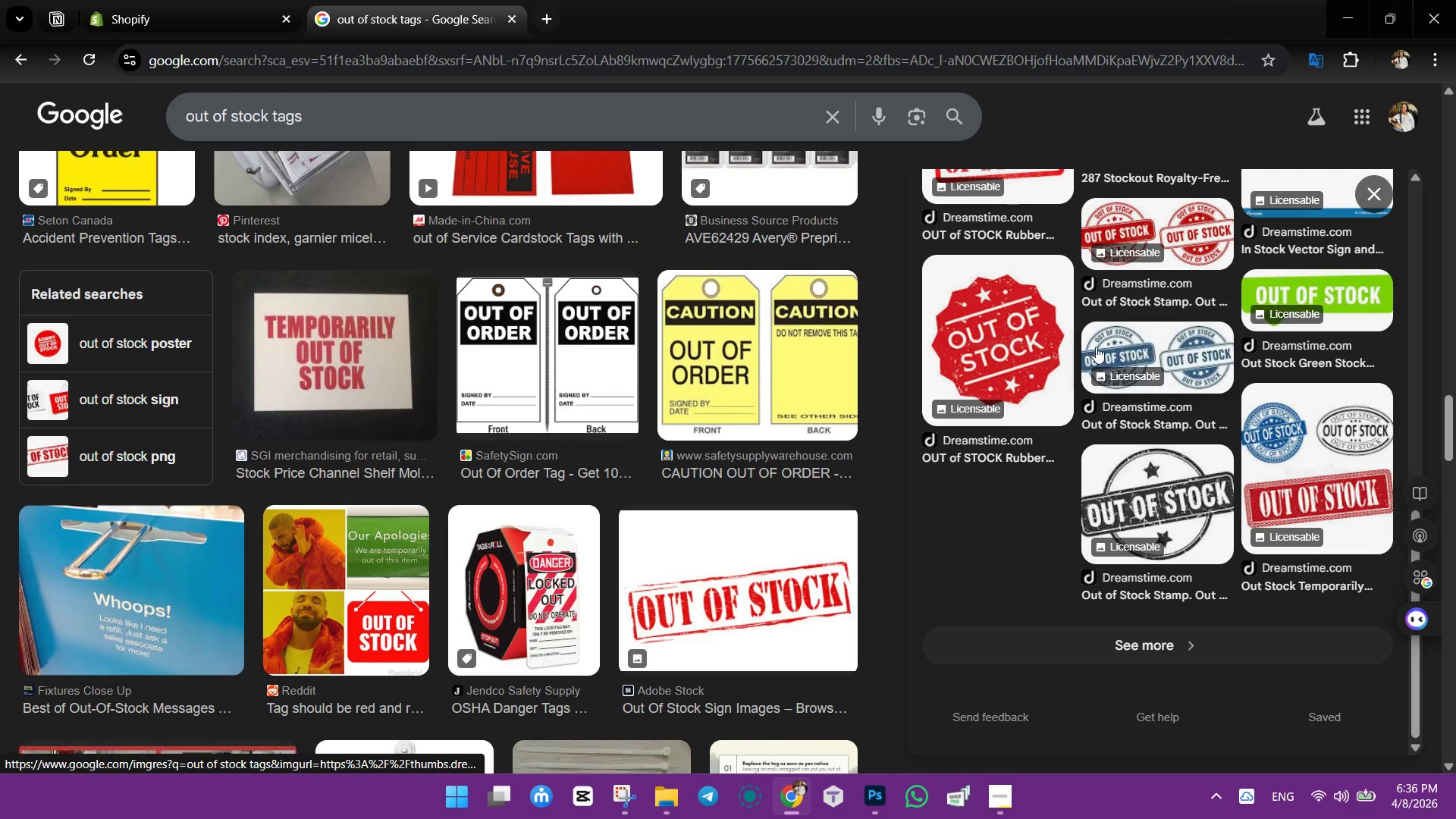 
scroll: coordinate [1303, 386], scroll_direction: up, amount: 17.0
 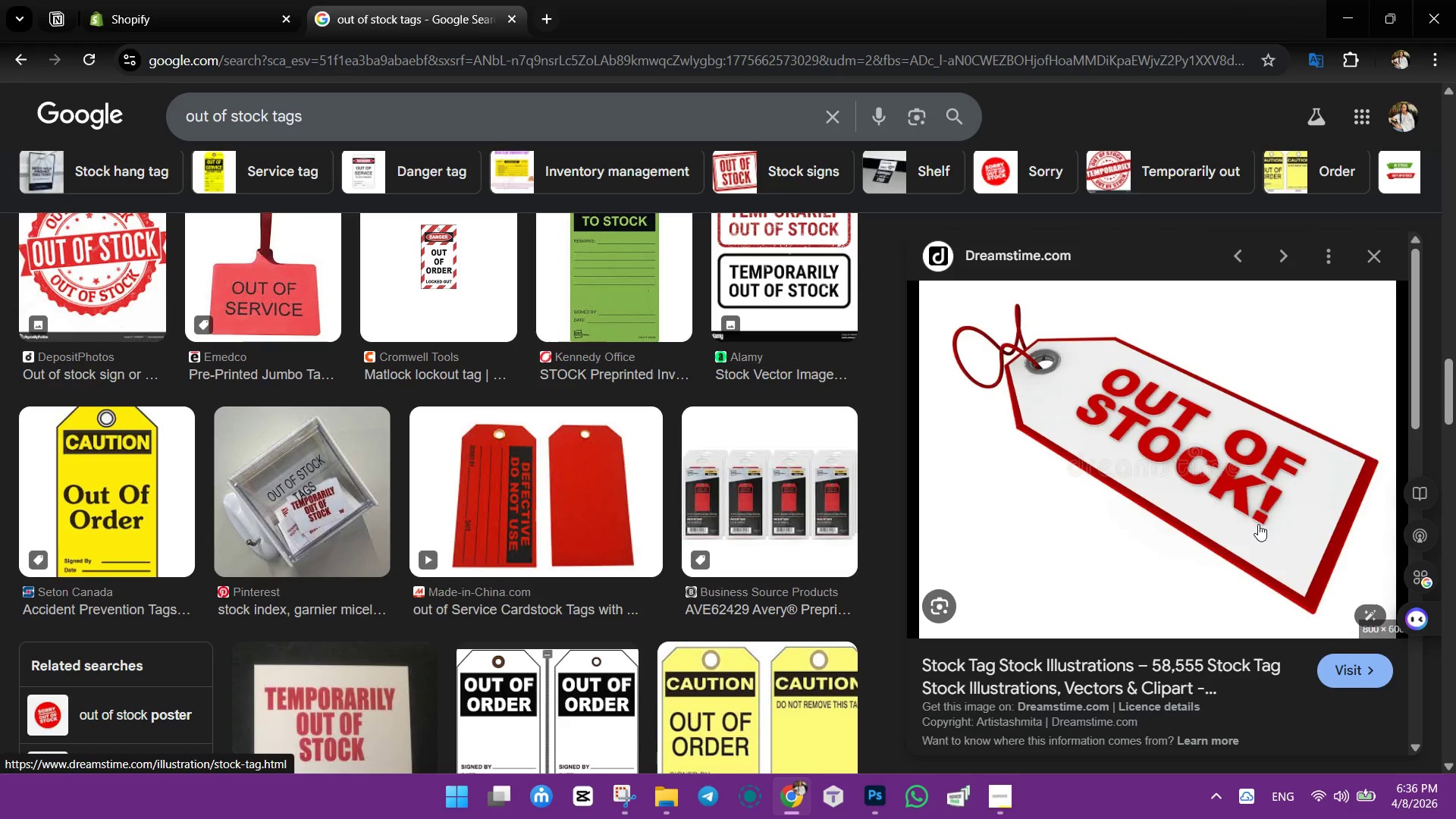 
scroll: coordinate [1254, 521], scroll_direction: down, amount: 3.0
 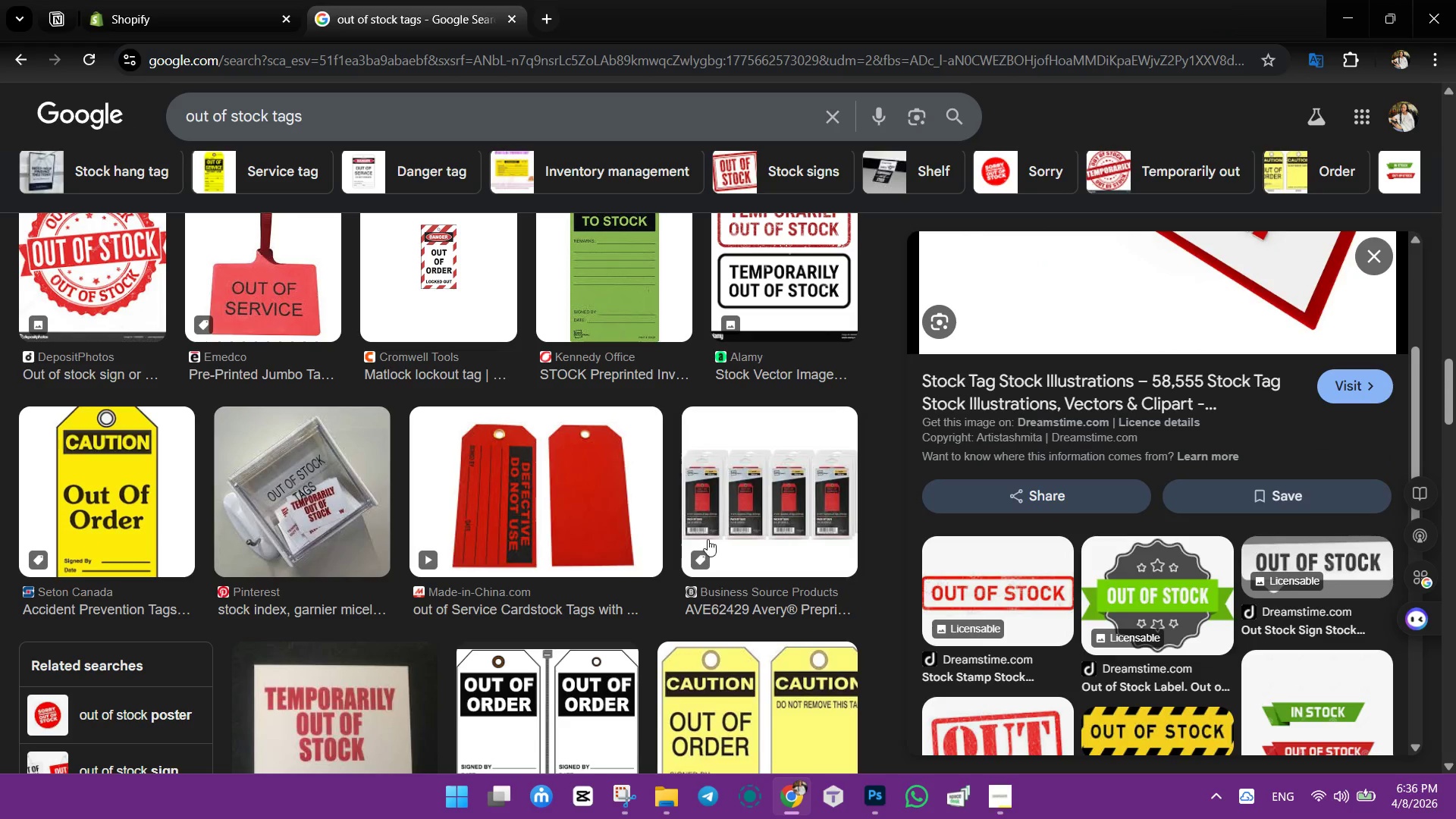 
scroll: coordinate [748, 552], scroll_direction: up, amount: 17.0
 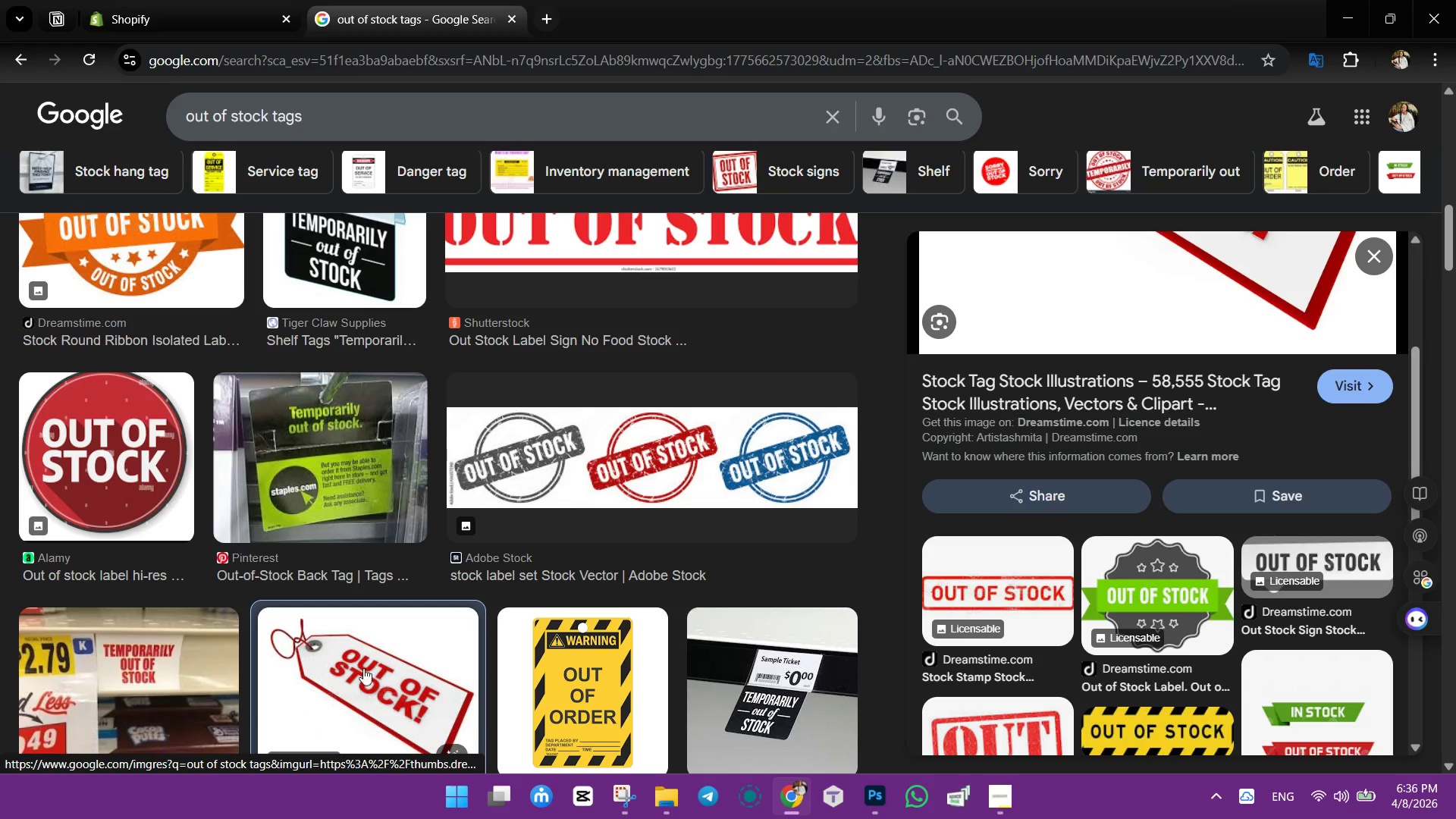 
left_click([400, 643])
 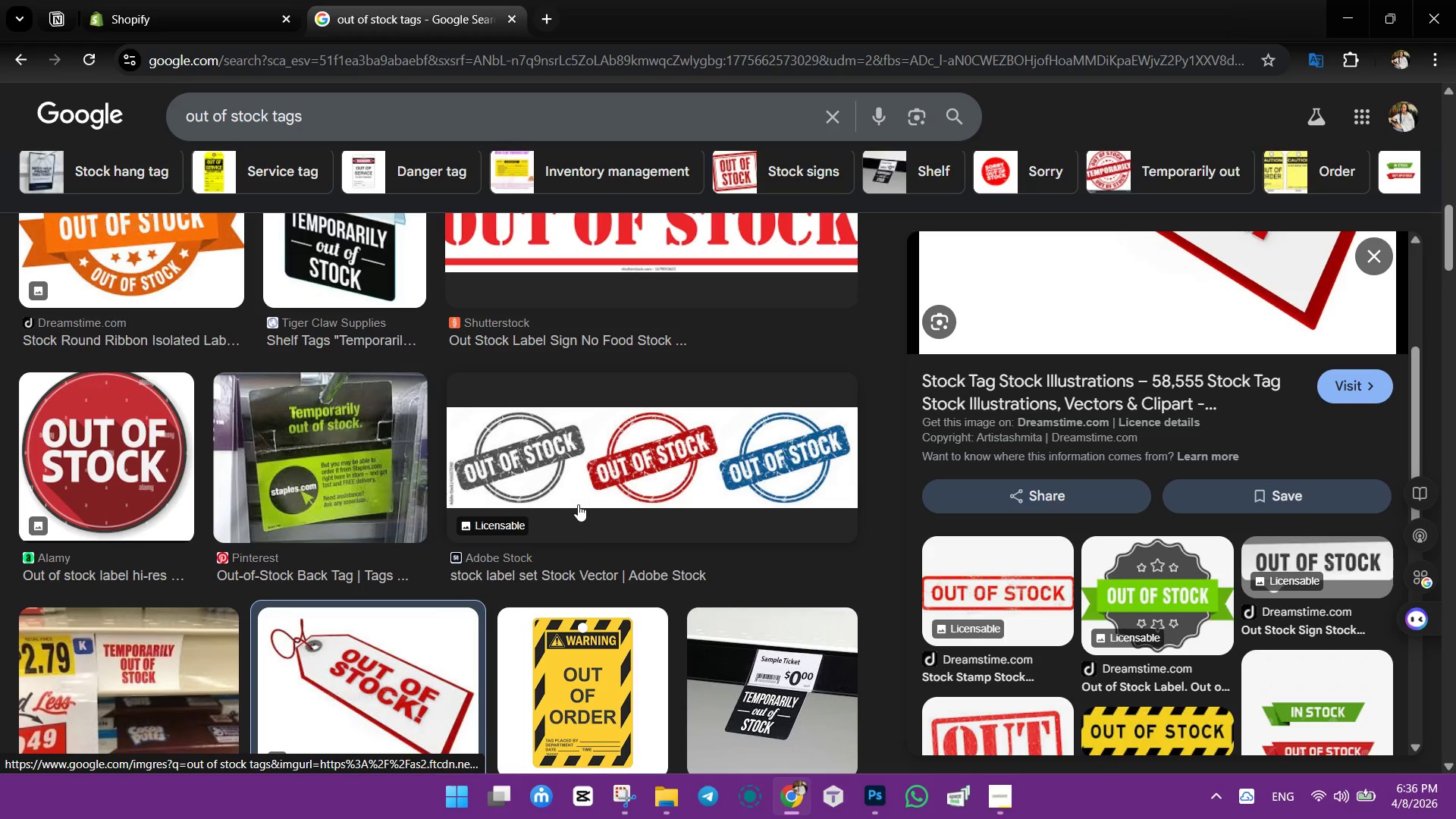 
scroll: coordinate [576, 395], scroll_direction: up, amount: 5.0
 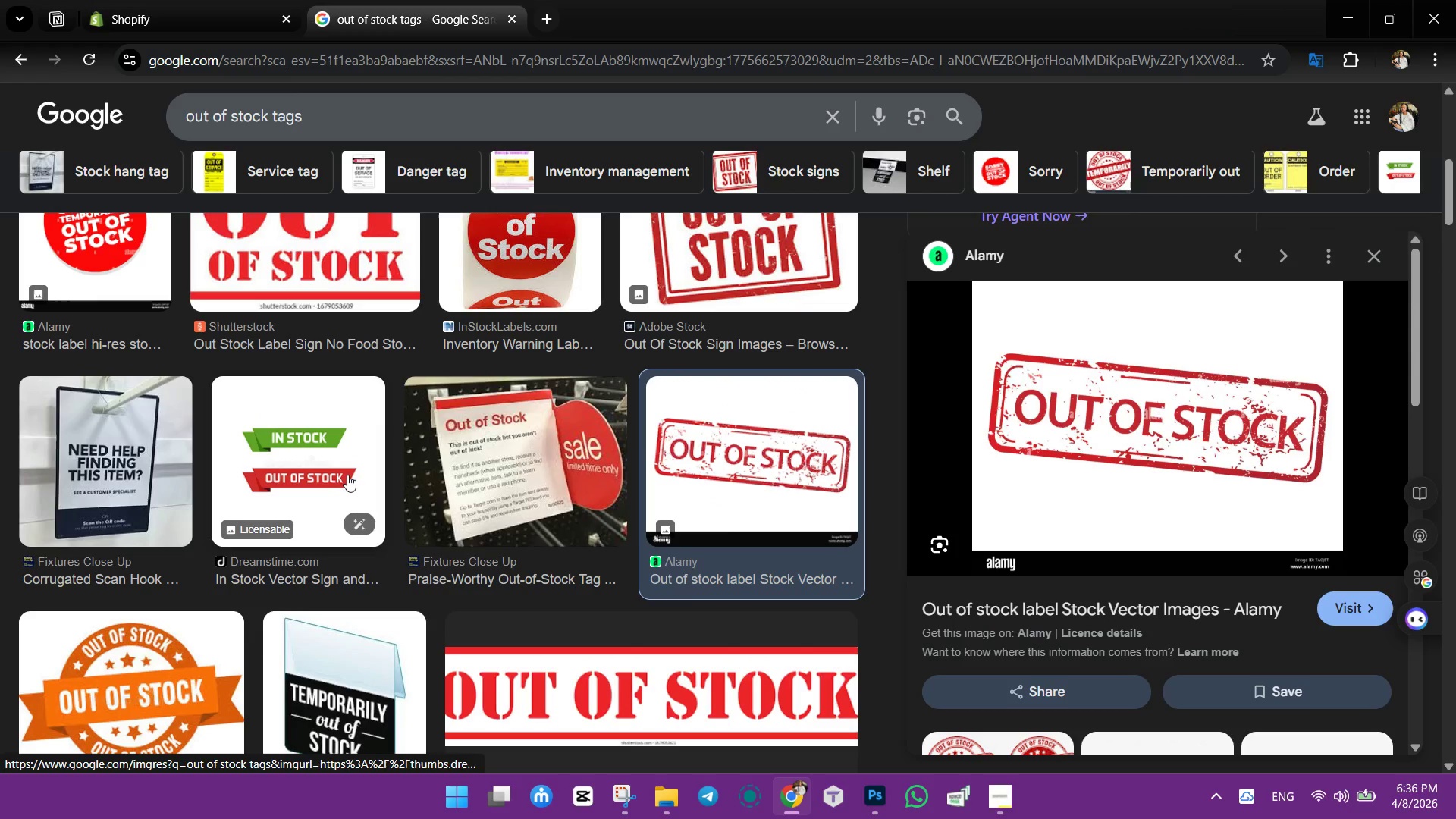 
scroll: coordinate [481, 451], scroll_direction: down, amount: 27.0
 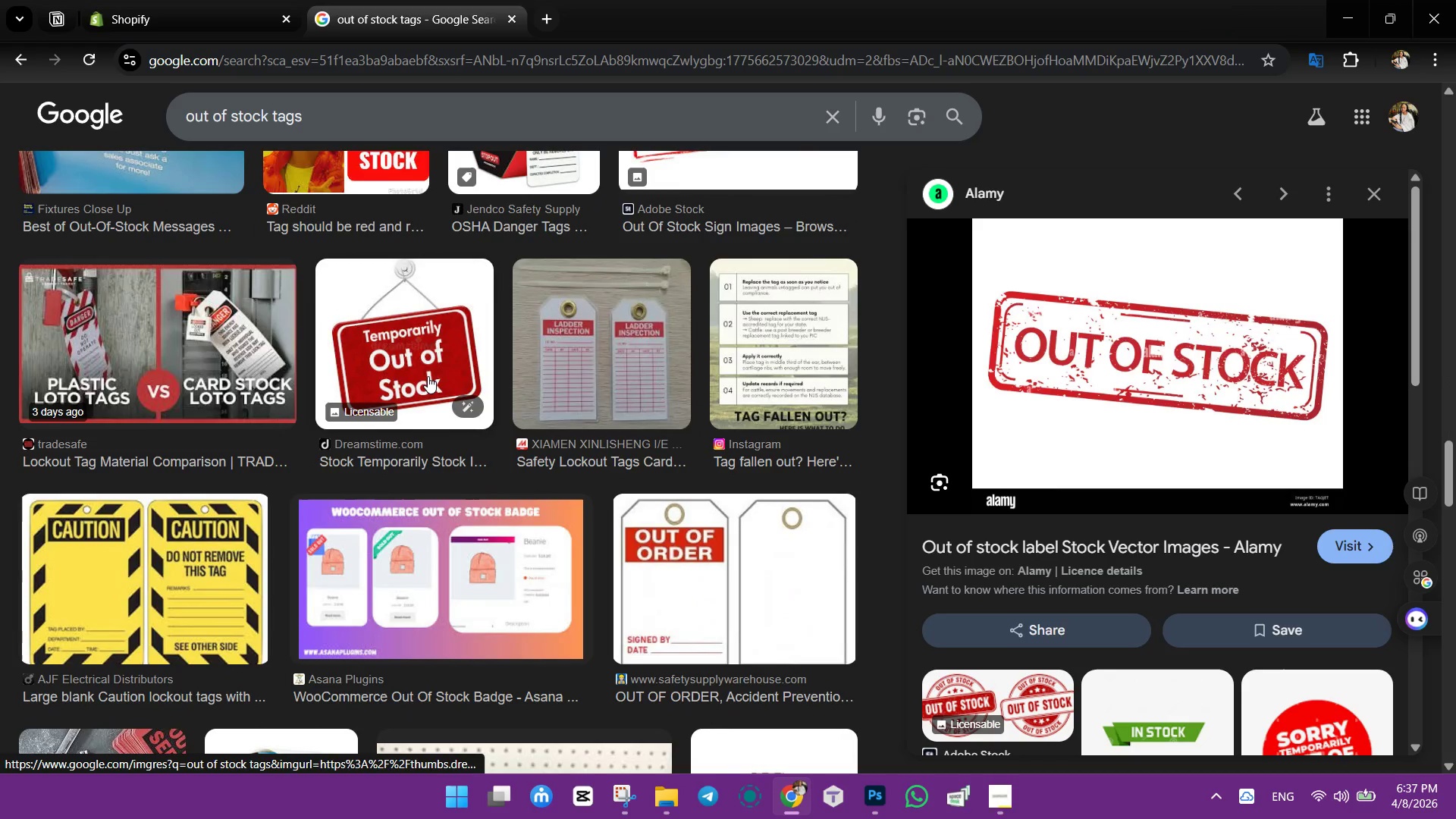 
left_click([428, 376])
 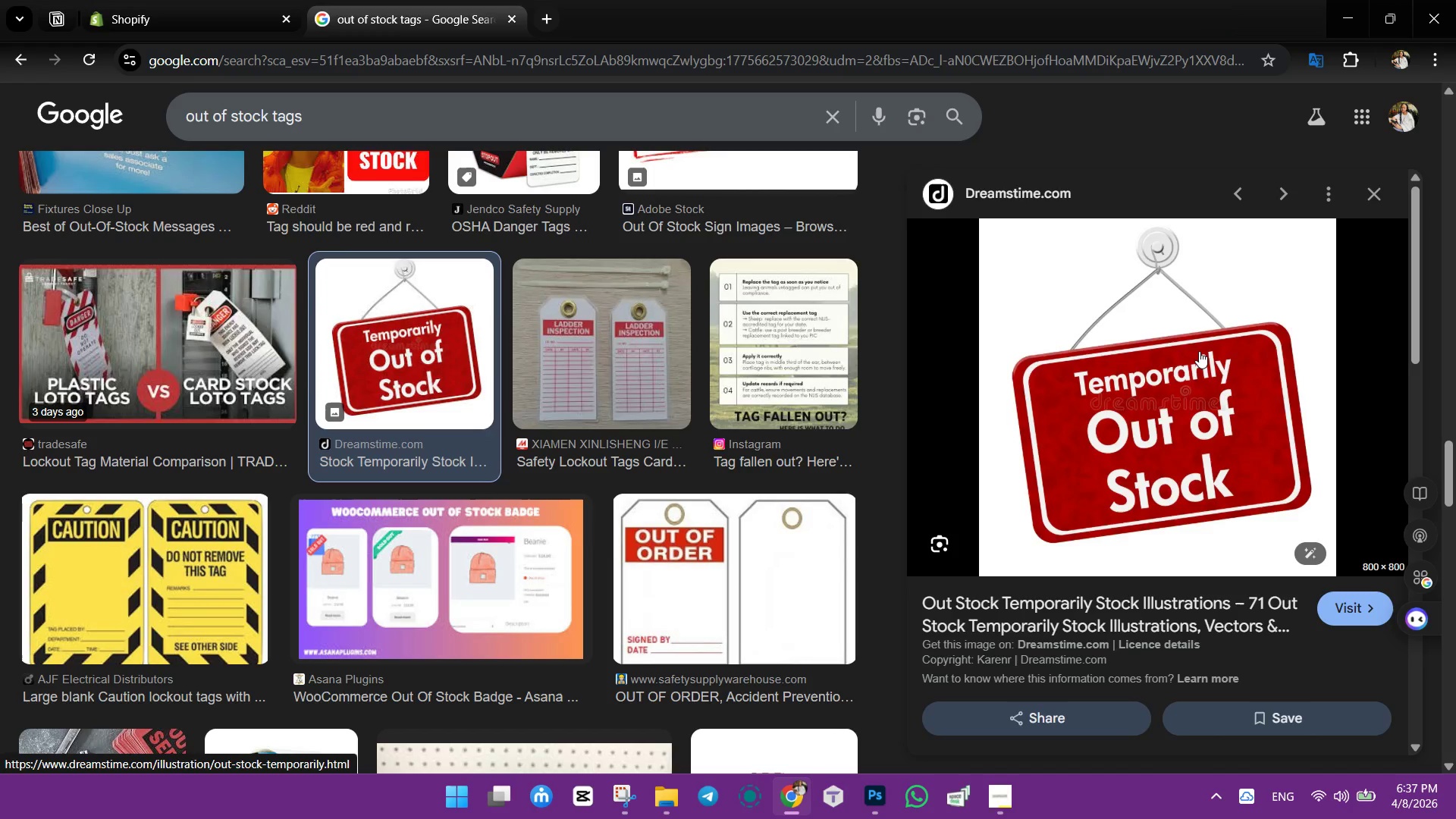 
scroll: coordinate [831, 430], scroll_direction: down, amount: 20.0
 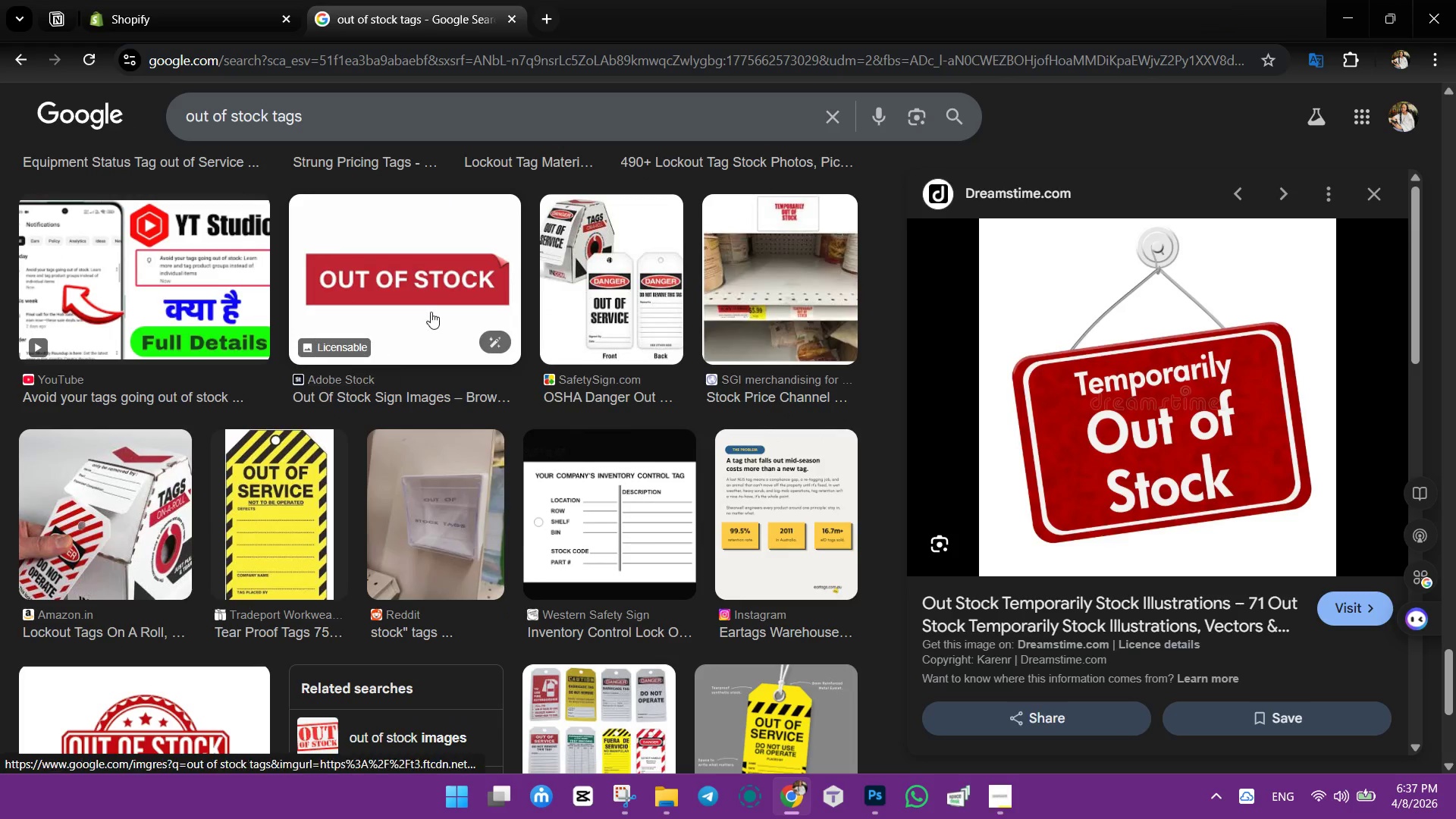 
left_click([445, 302])
 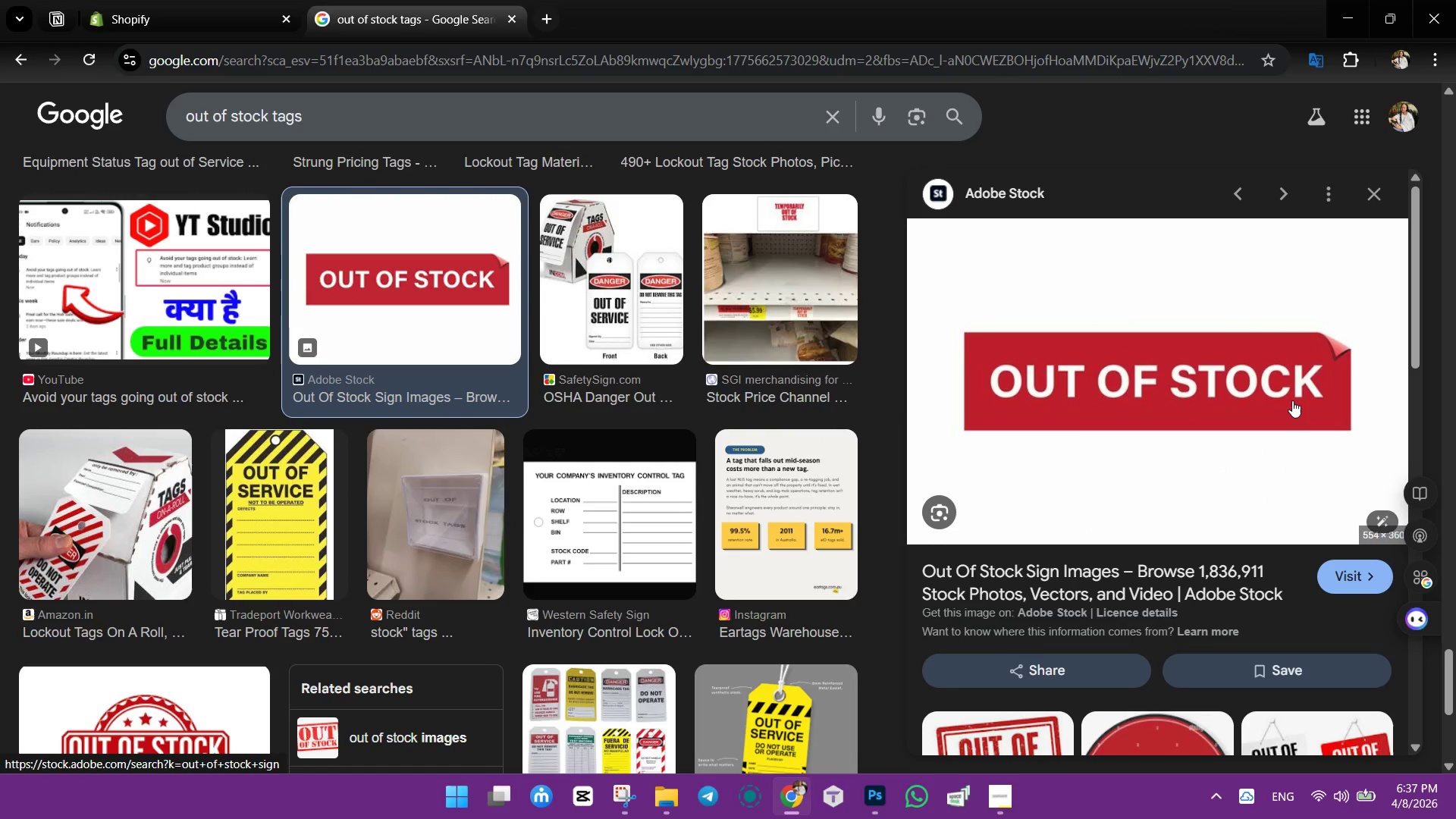 
scroll: coordinate [1278, 409], scroll_direction: down, amount: 1.0
 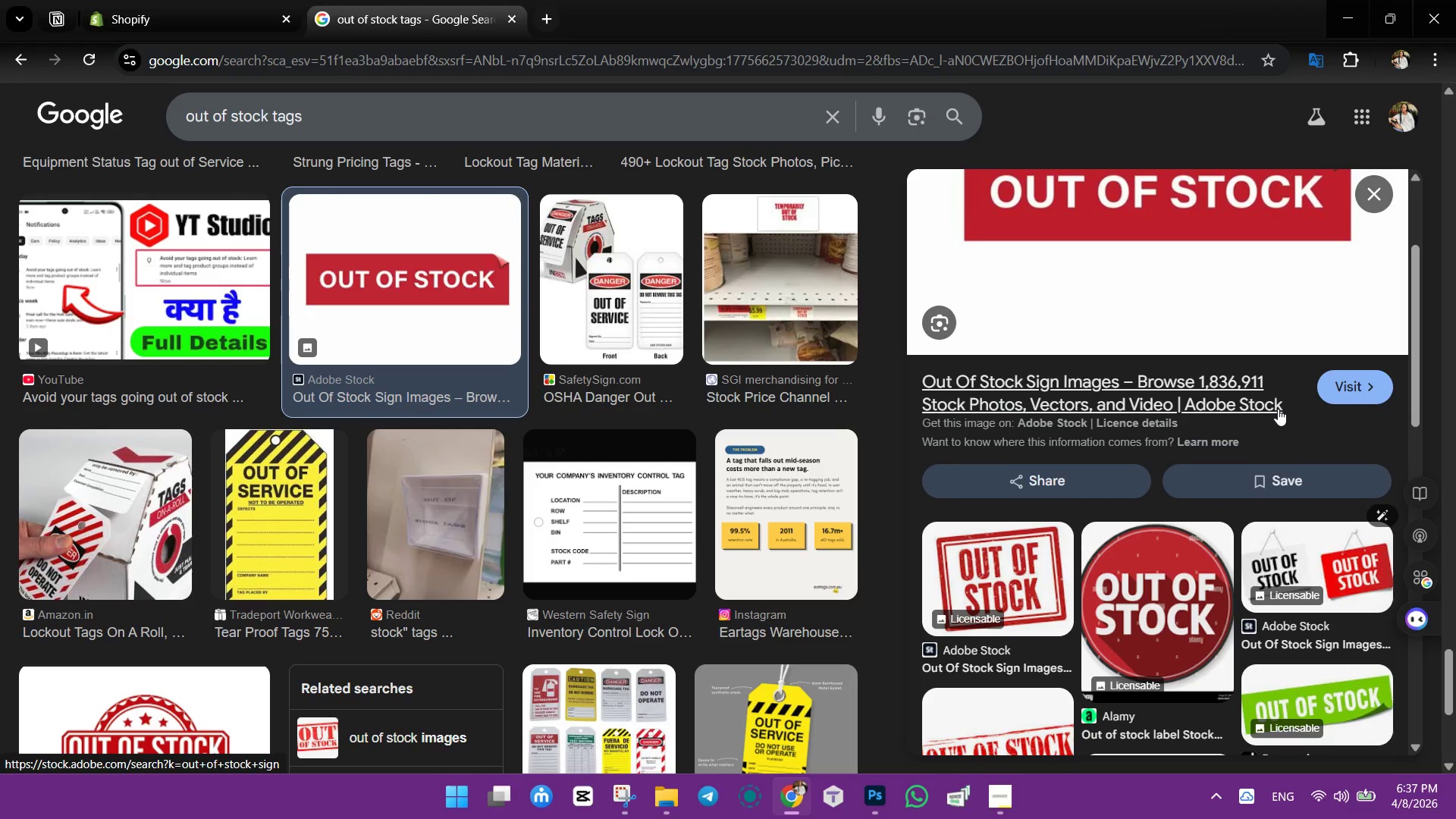 
scroll: coordinate [1278, 409], scroll_direction: up, amount: 1.0
 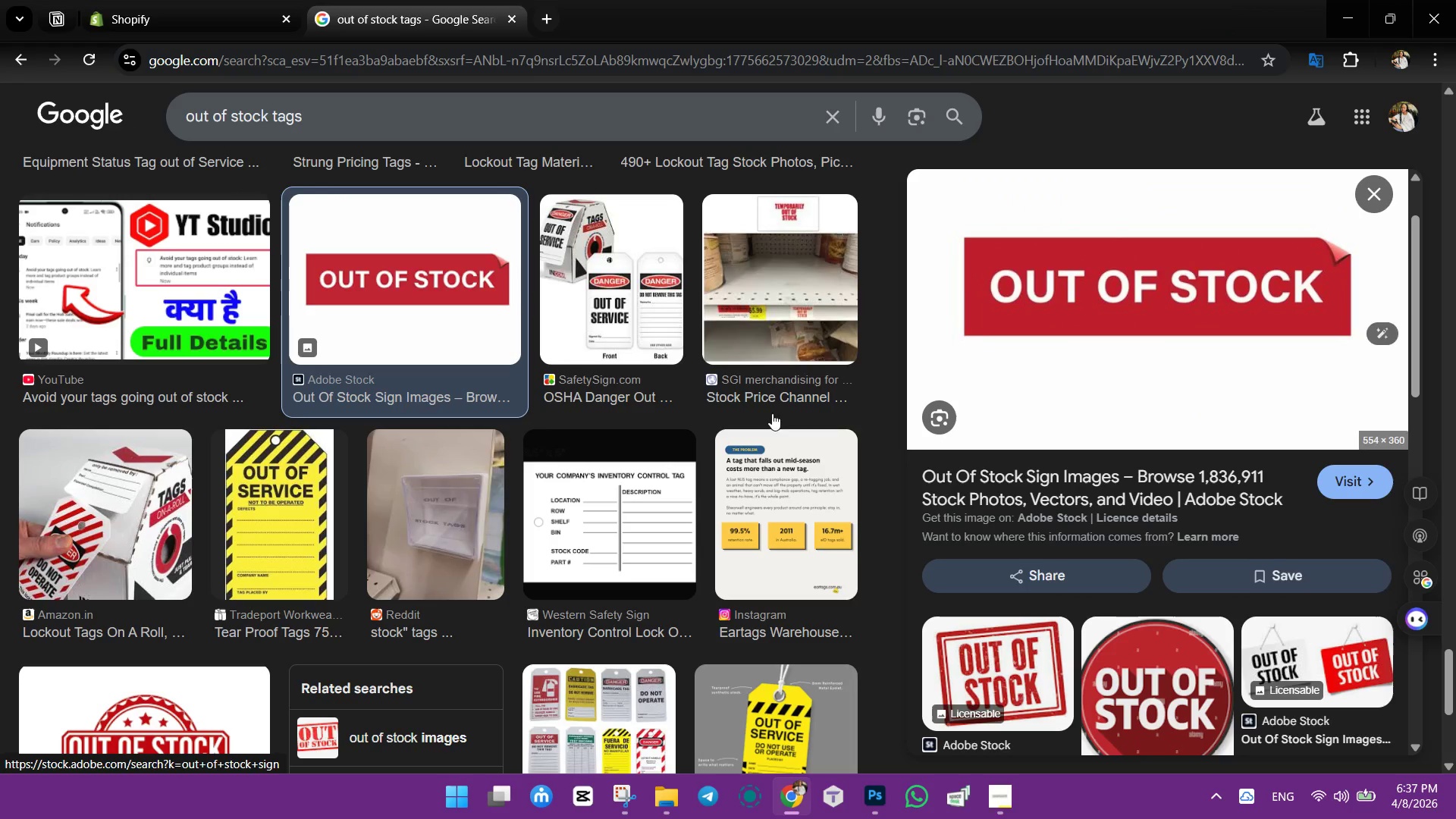 
scroll: coordinate [334, 432], scroll_direction: down, amount: 7.0
 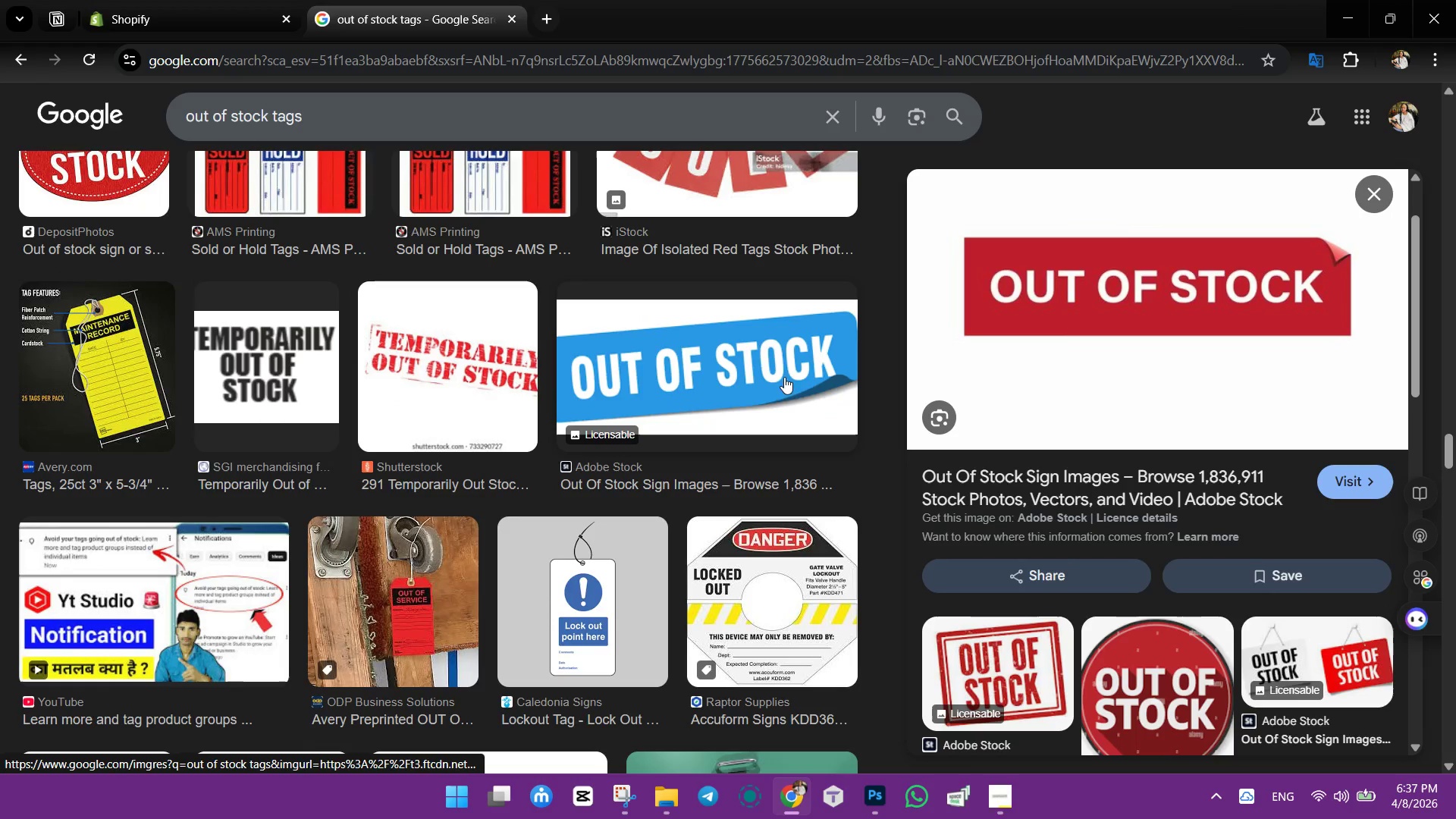 
mouse_move([764, 377])
 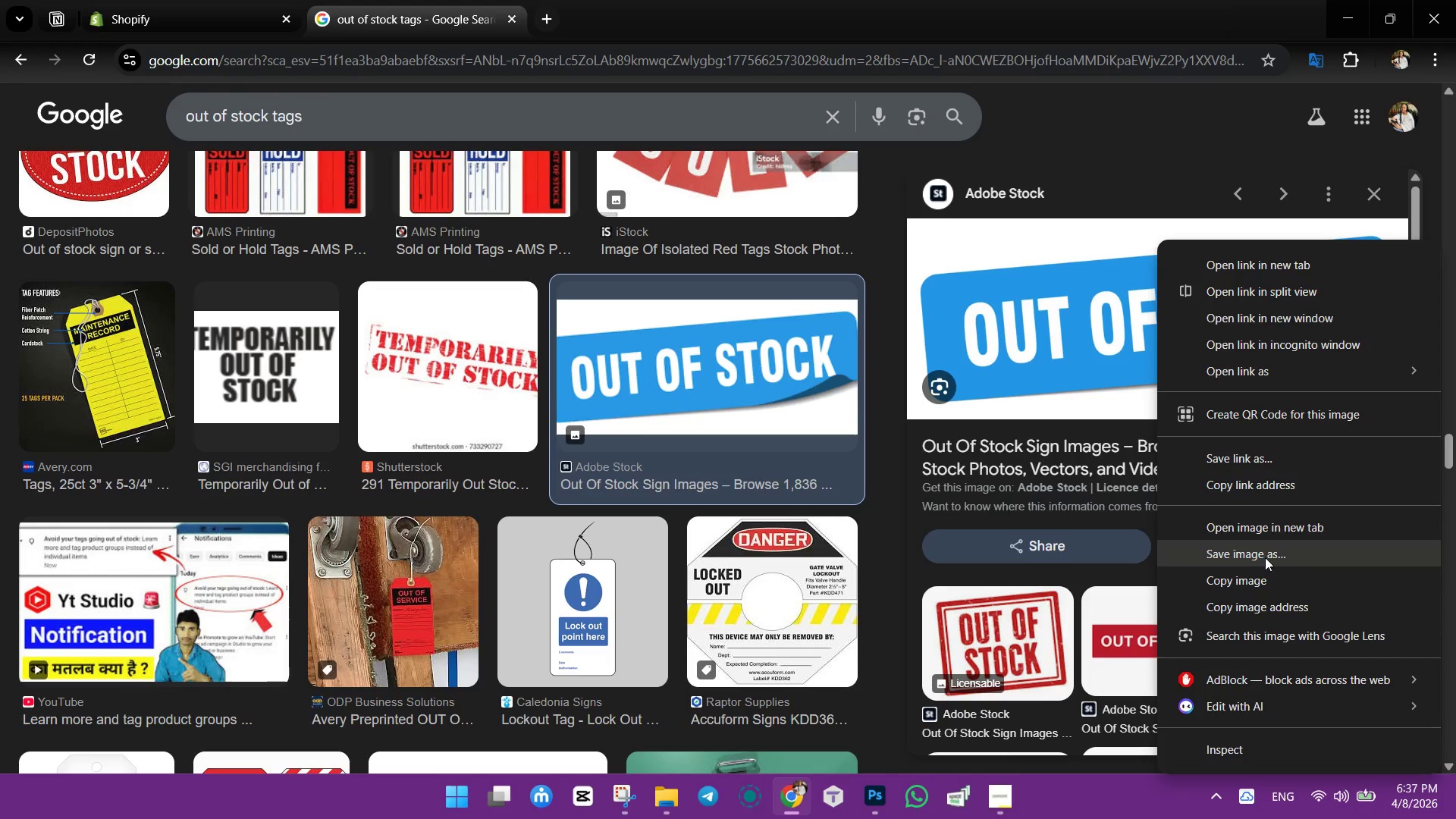 
left_click([1244, 579])
 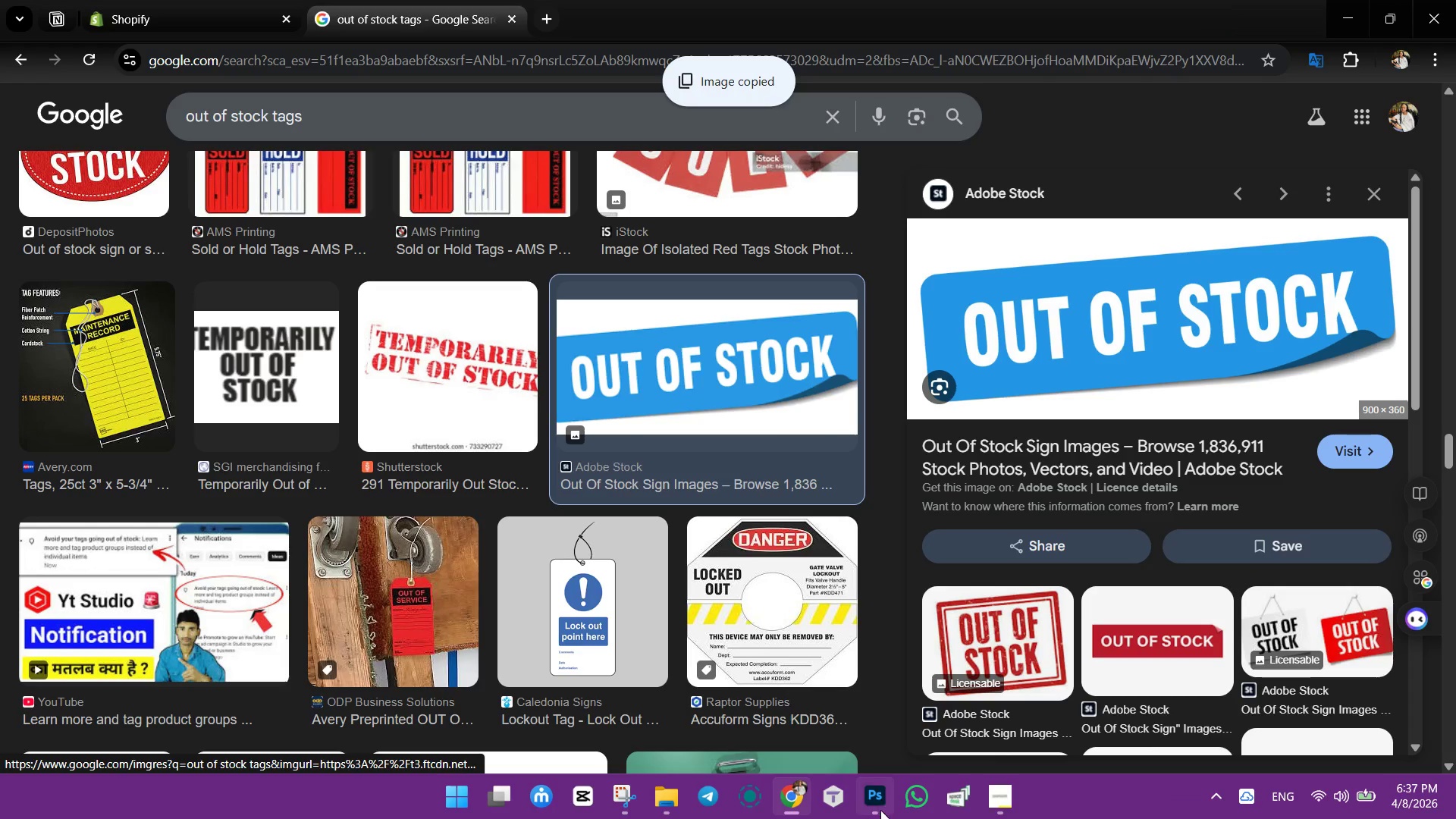 
left_click([870, 798])
 